 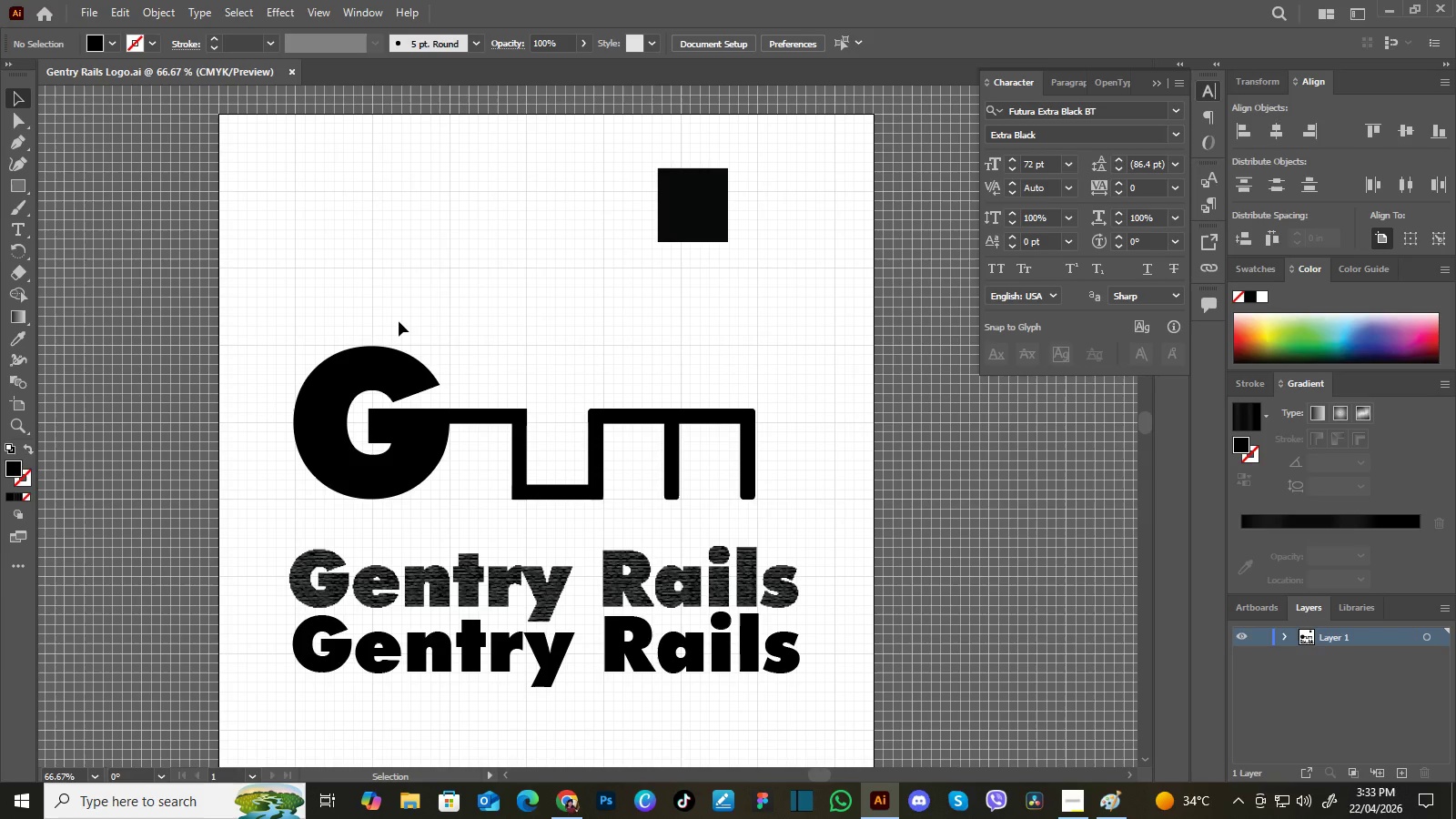 
left_click_drag(start_coordinate=[293, 293], to_coordinate=[788, 518])
 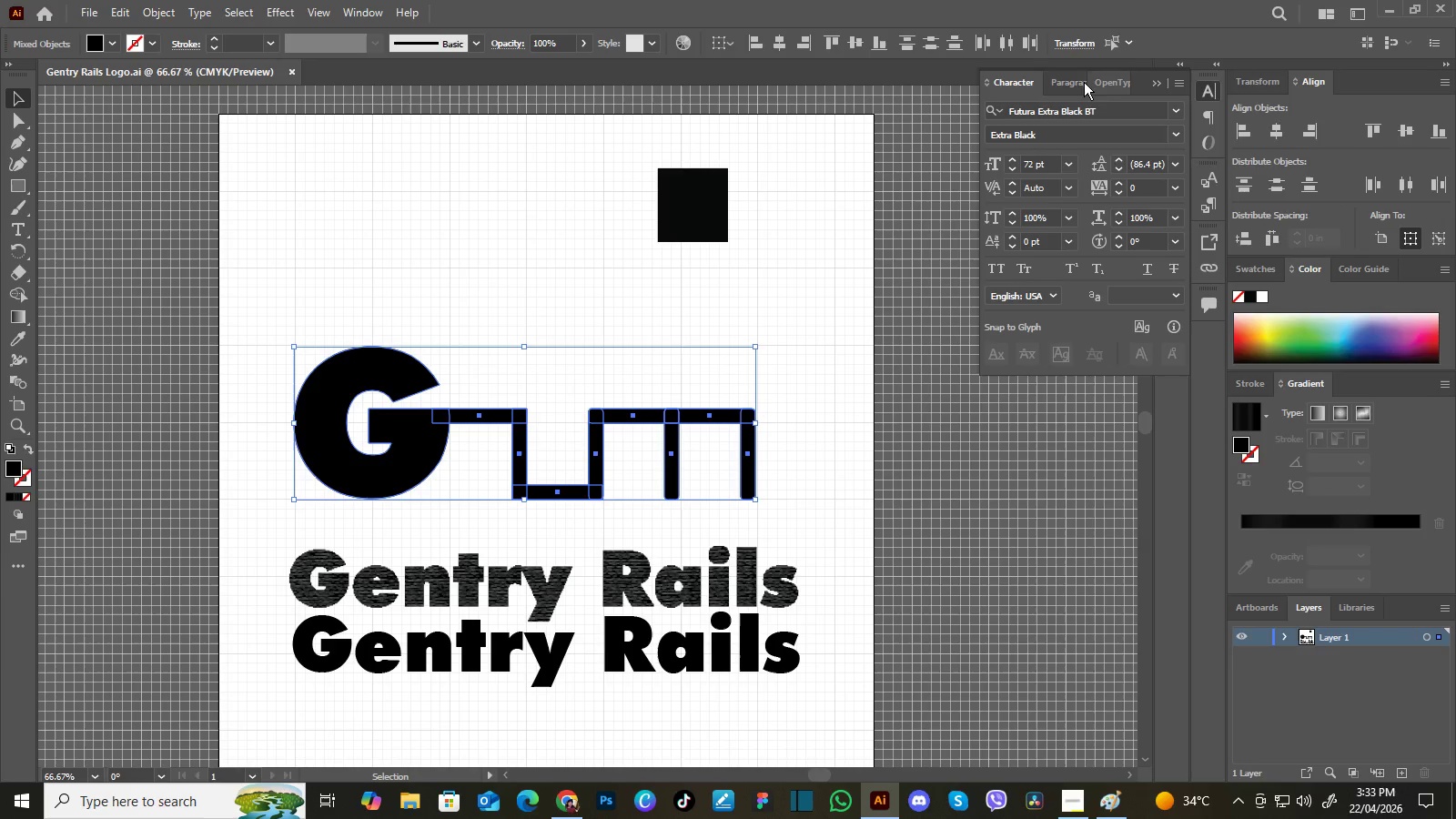 
wait(7.08)
 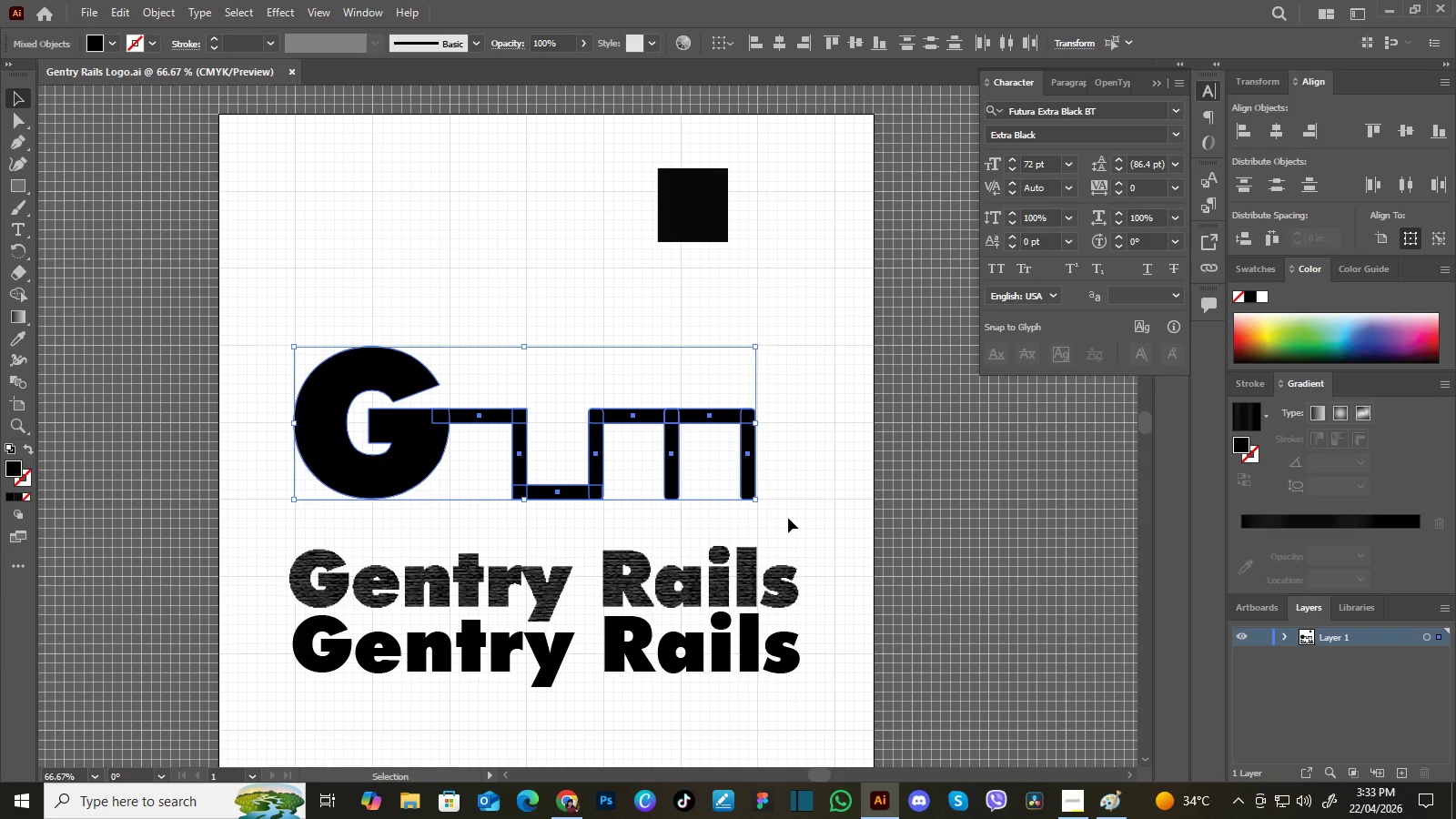 
left_click([347, 9])
 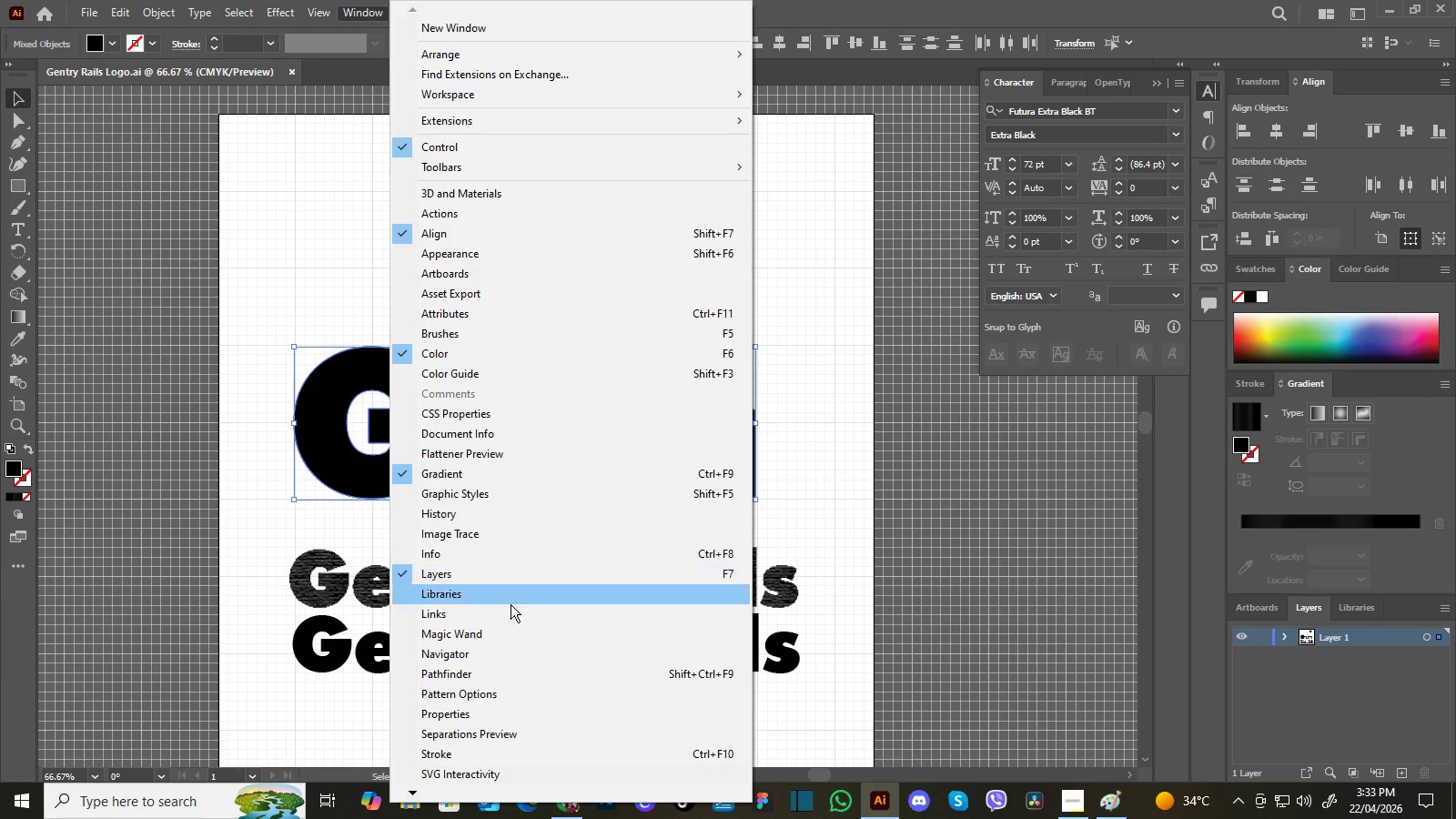 
left_click([509, 677])
 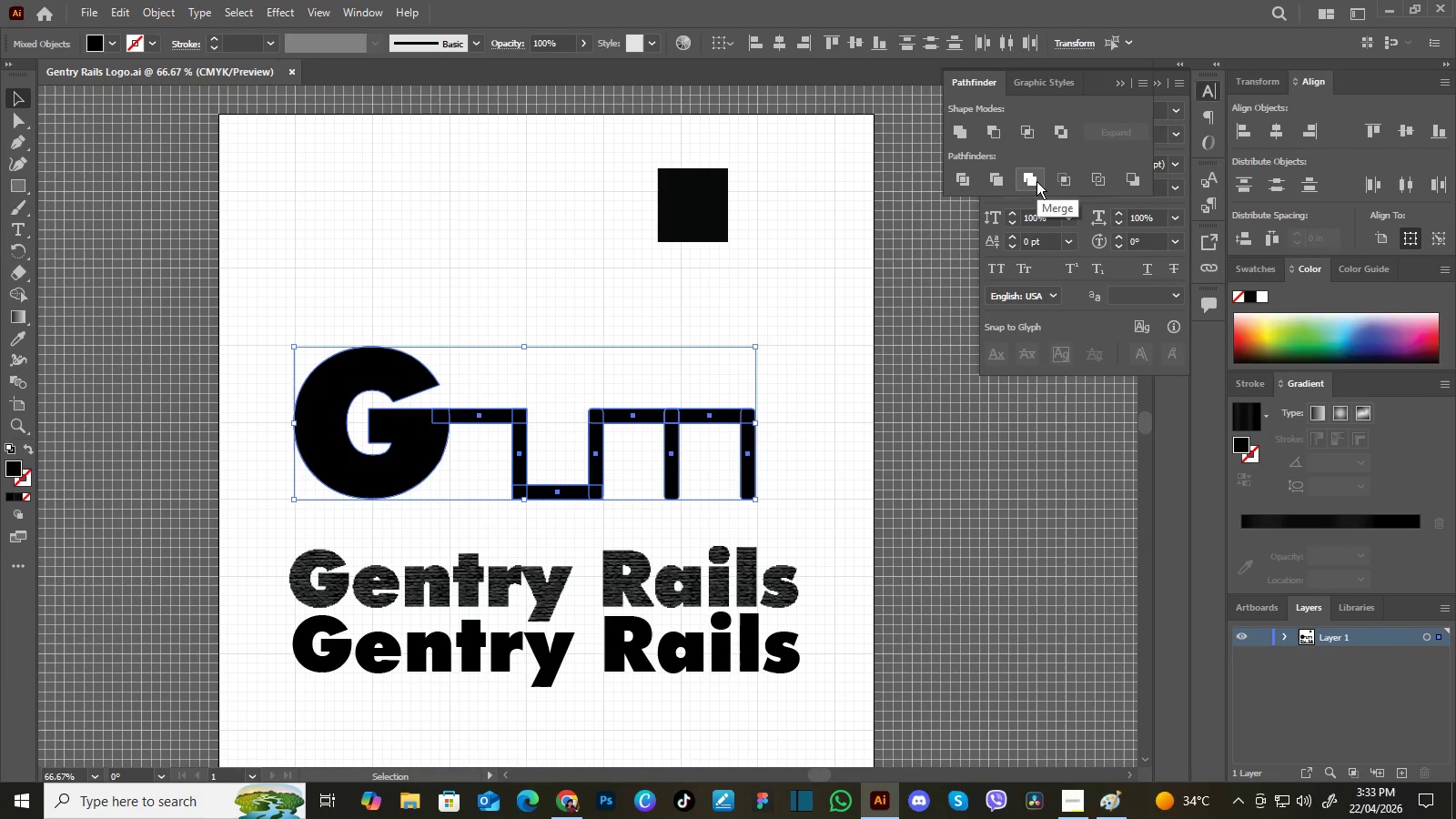 
left_click([1036, 181])
 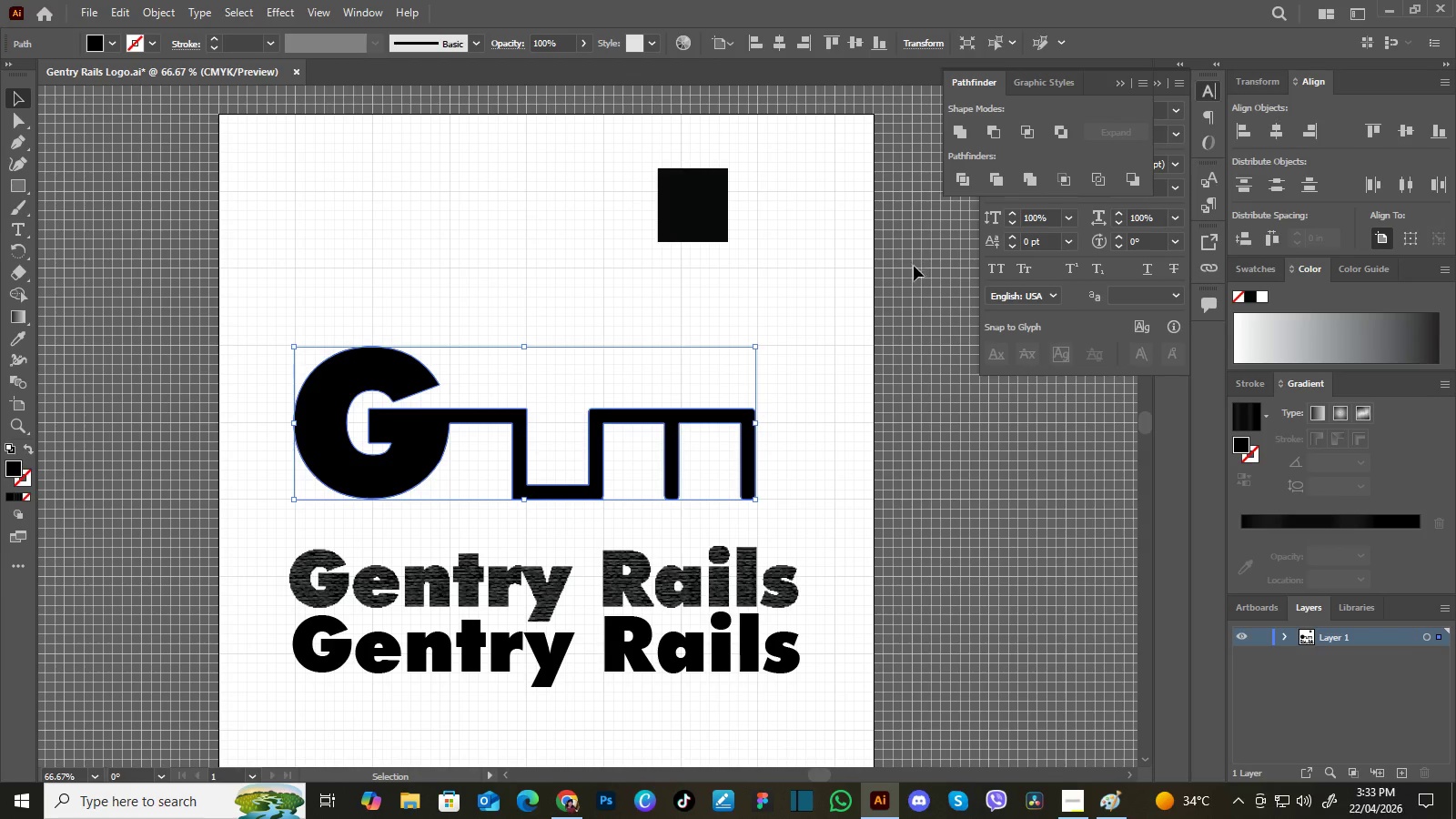 
wait(5.94)
 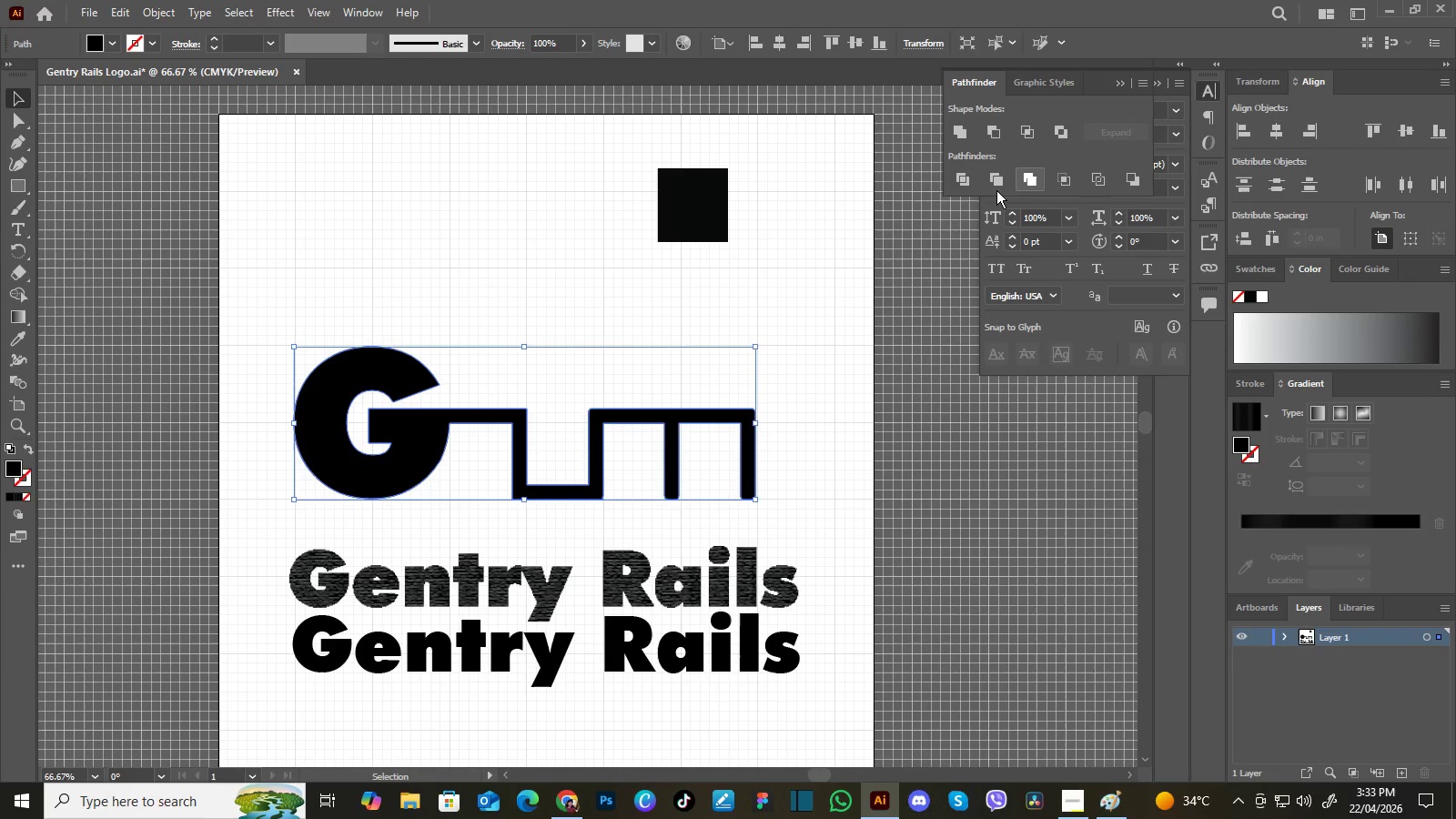 
left_click([710, 228])
 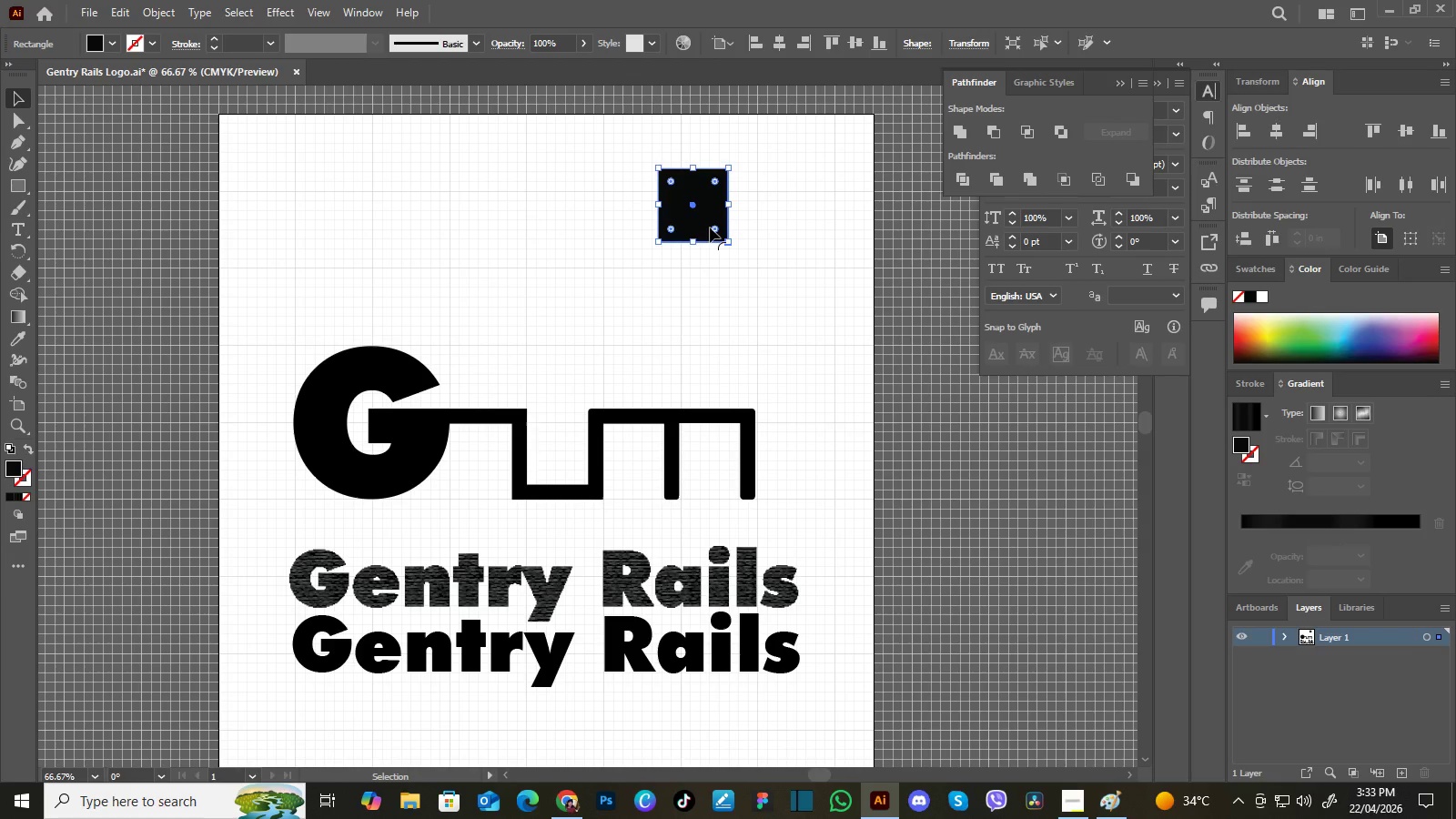 
key(Delete)
 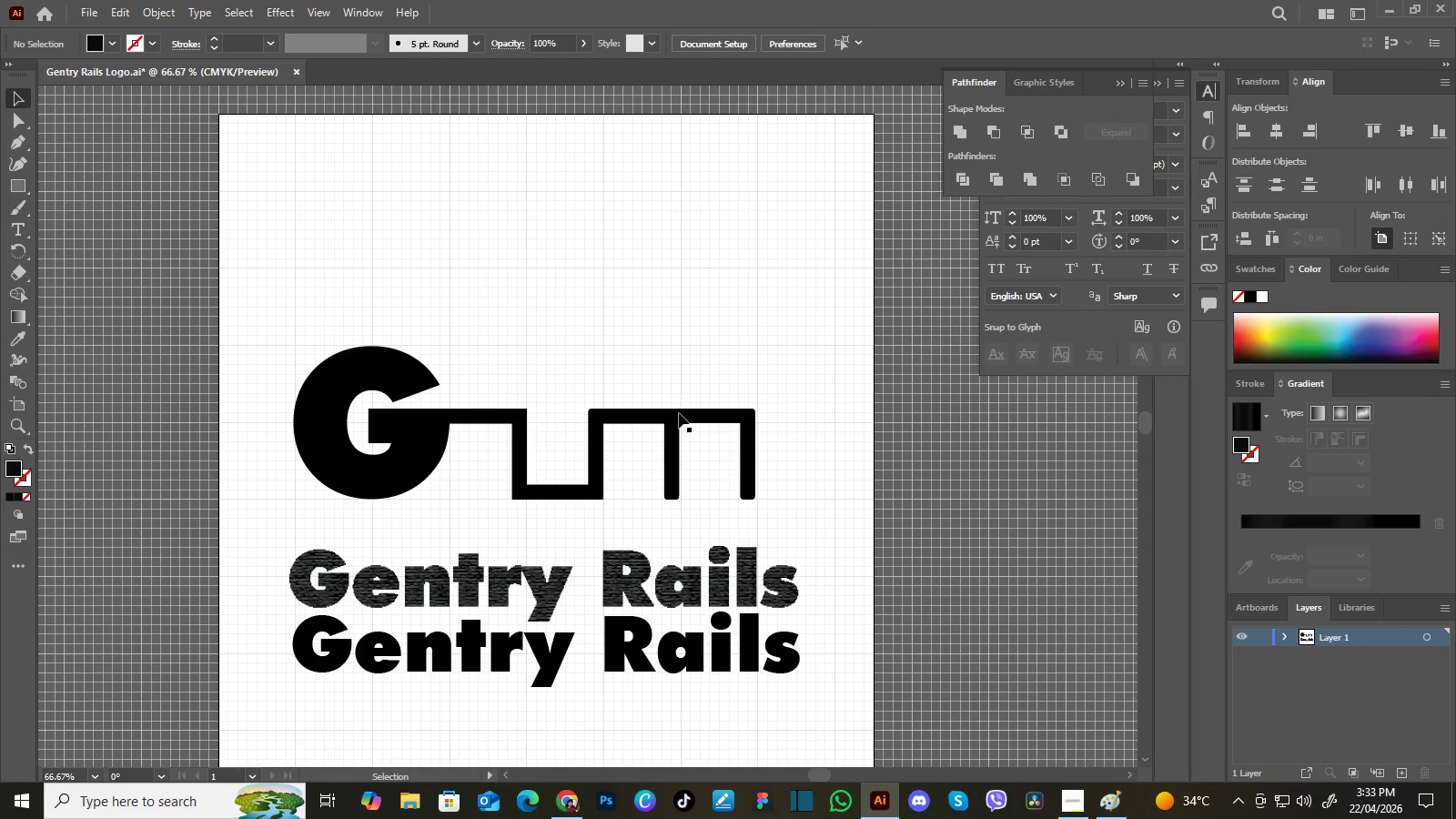 
left_click([675, 421])
 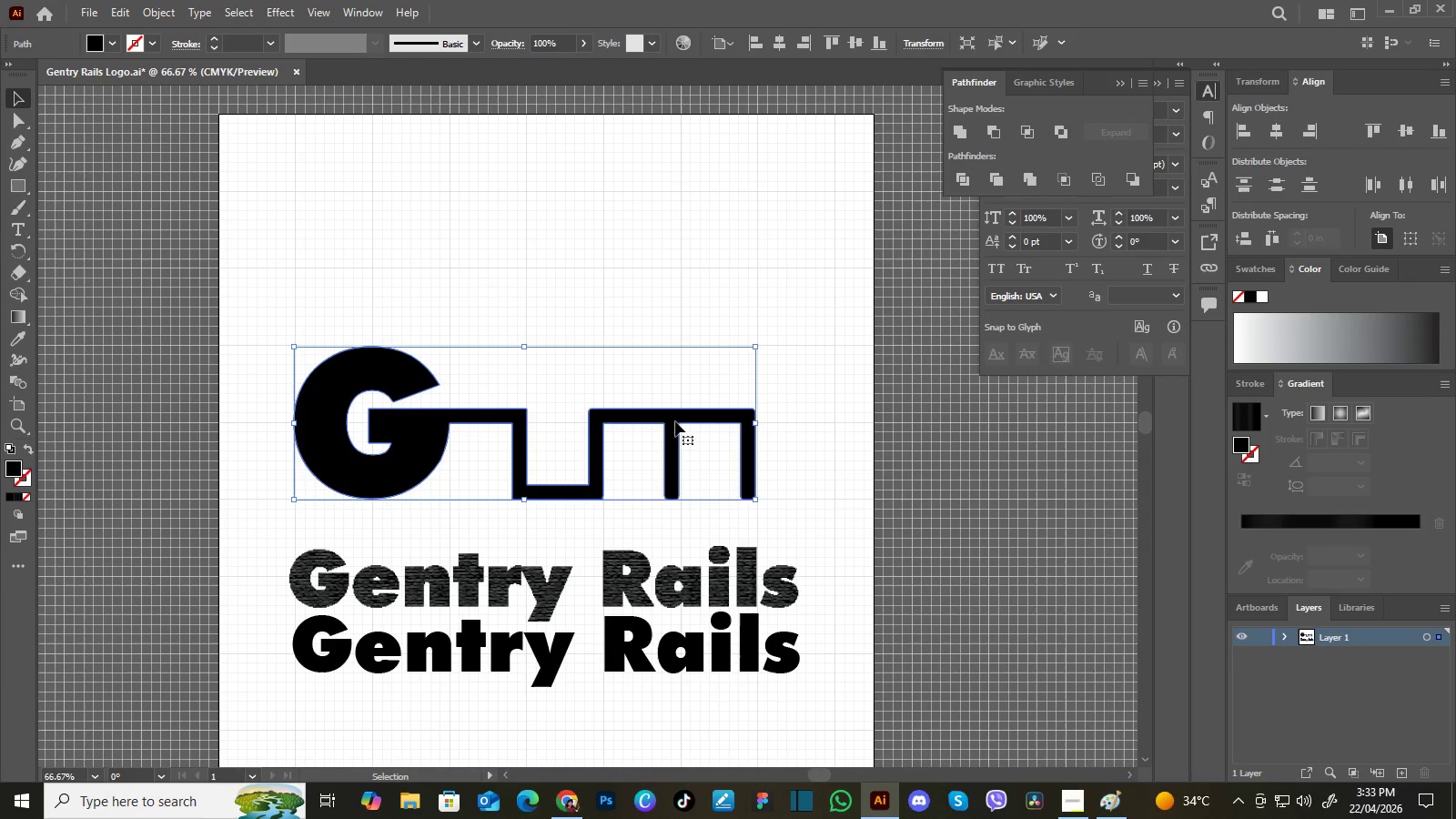 
hold_key(key=AltLeft, duration=1.52)
left_click_drag(start_coordinate=[675, 421], to_coordinate=[680, 205])
 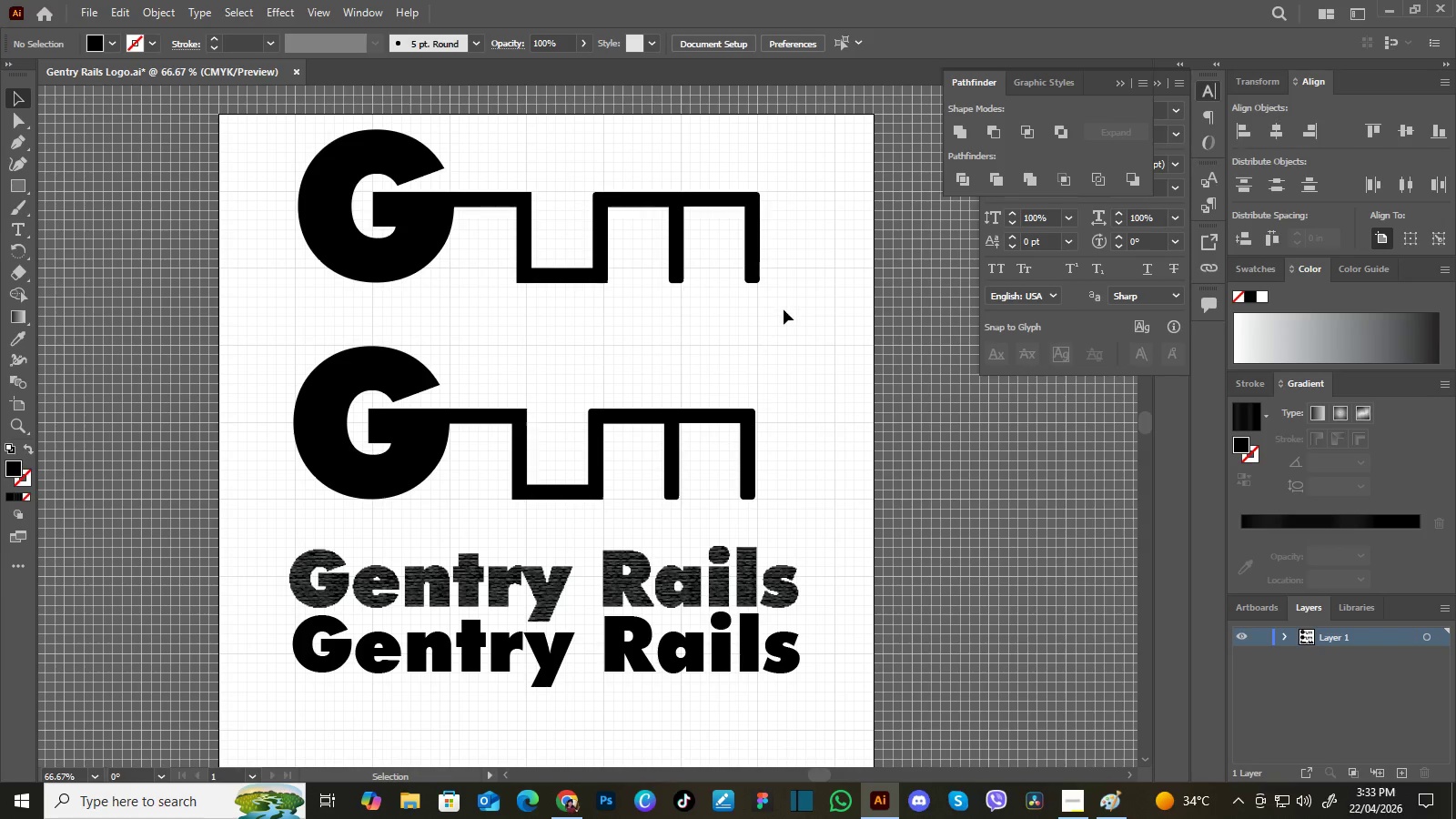 
hold_key(key=AltLeft, duration=0.44)
 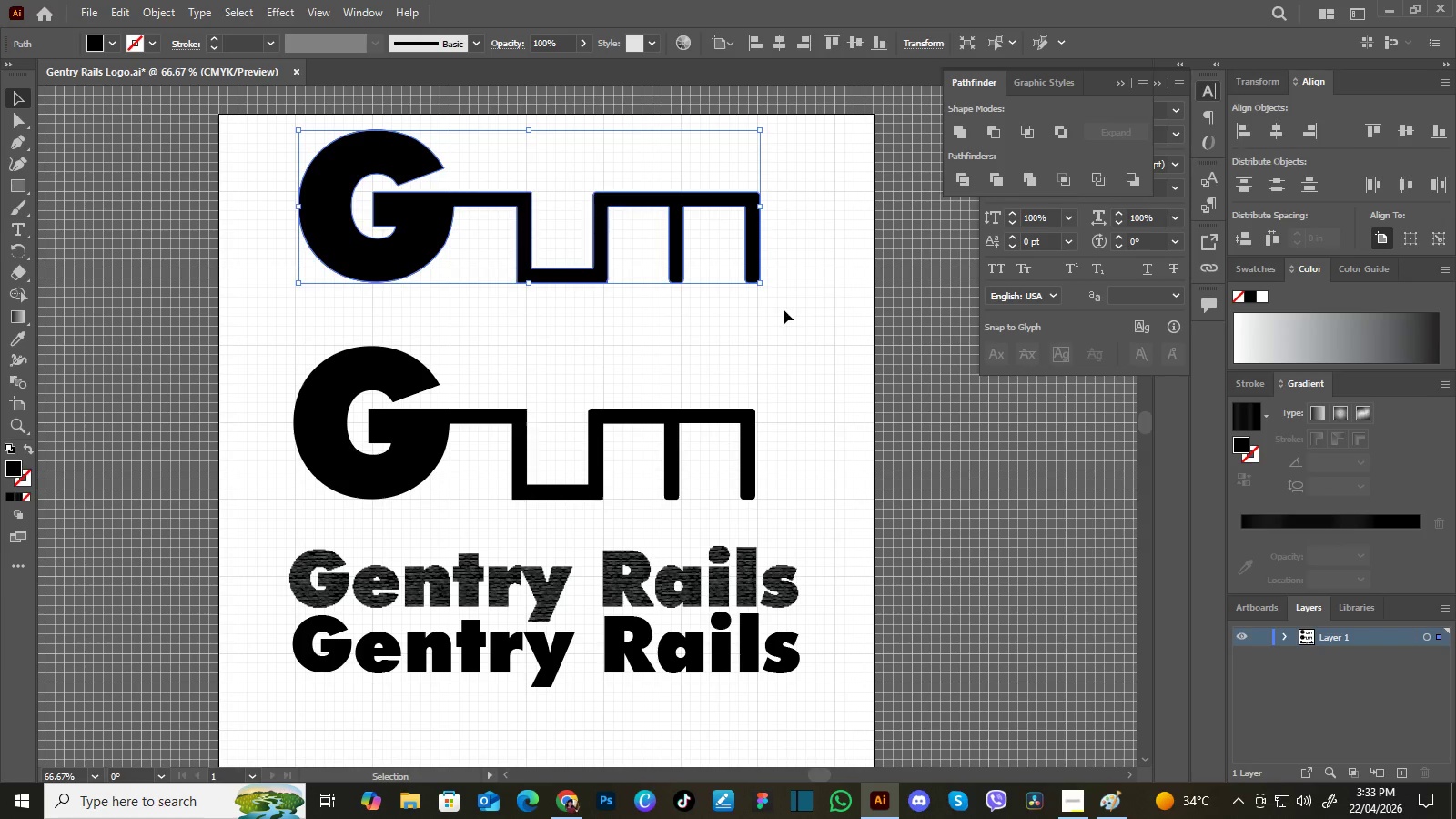 
left_click([784, 309])
 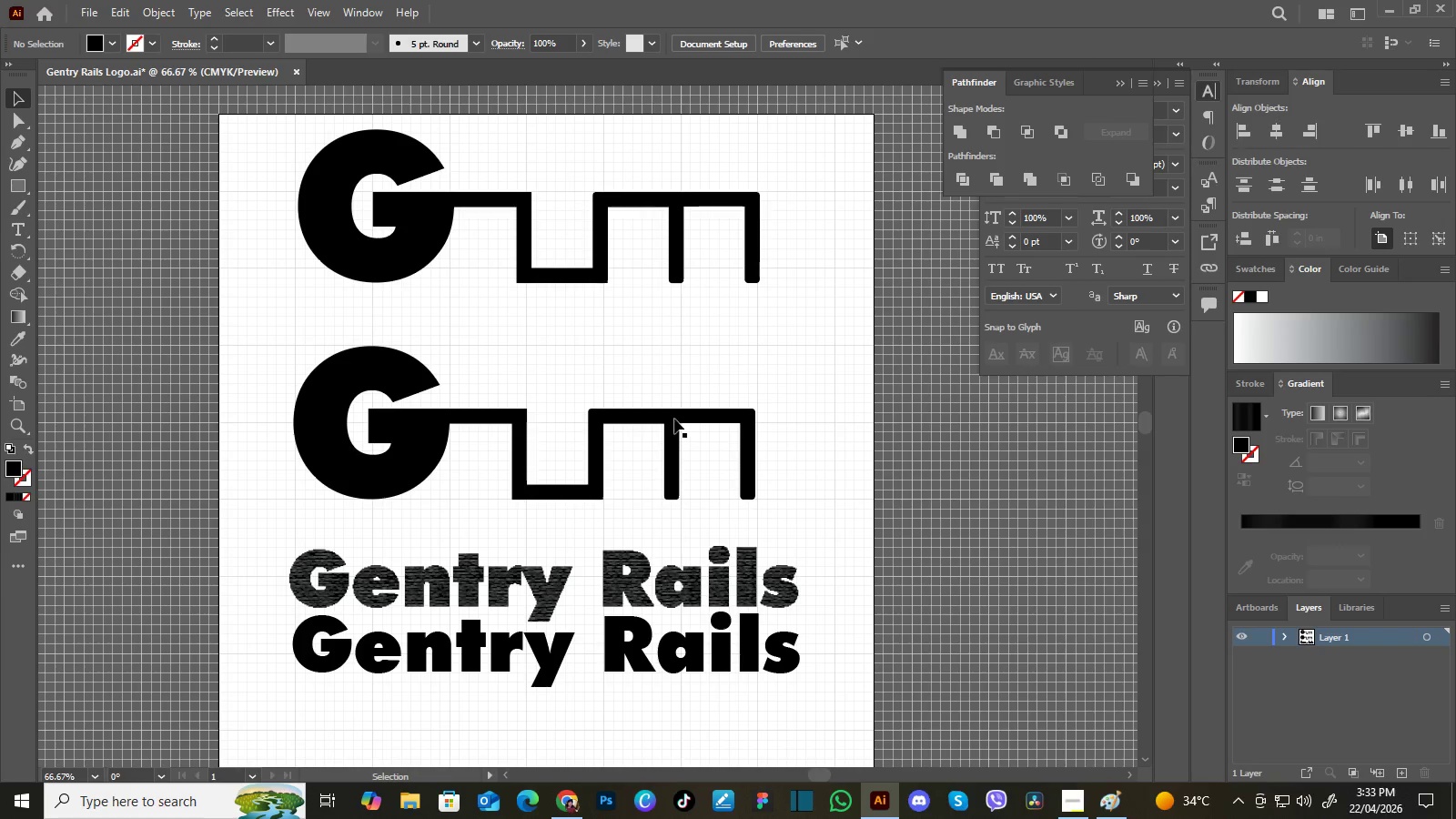 
left_click([672, 420])
 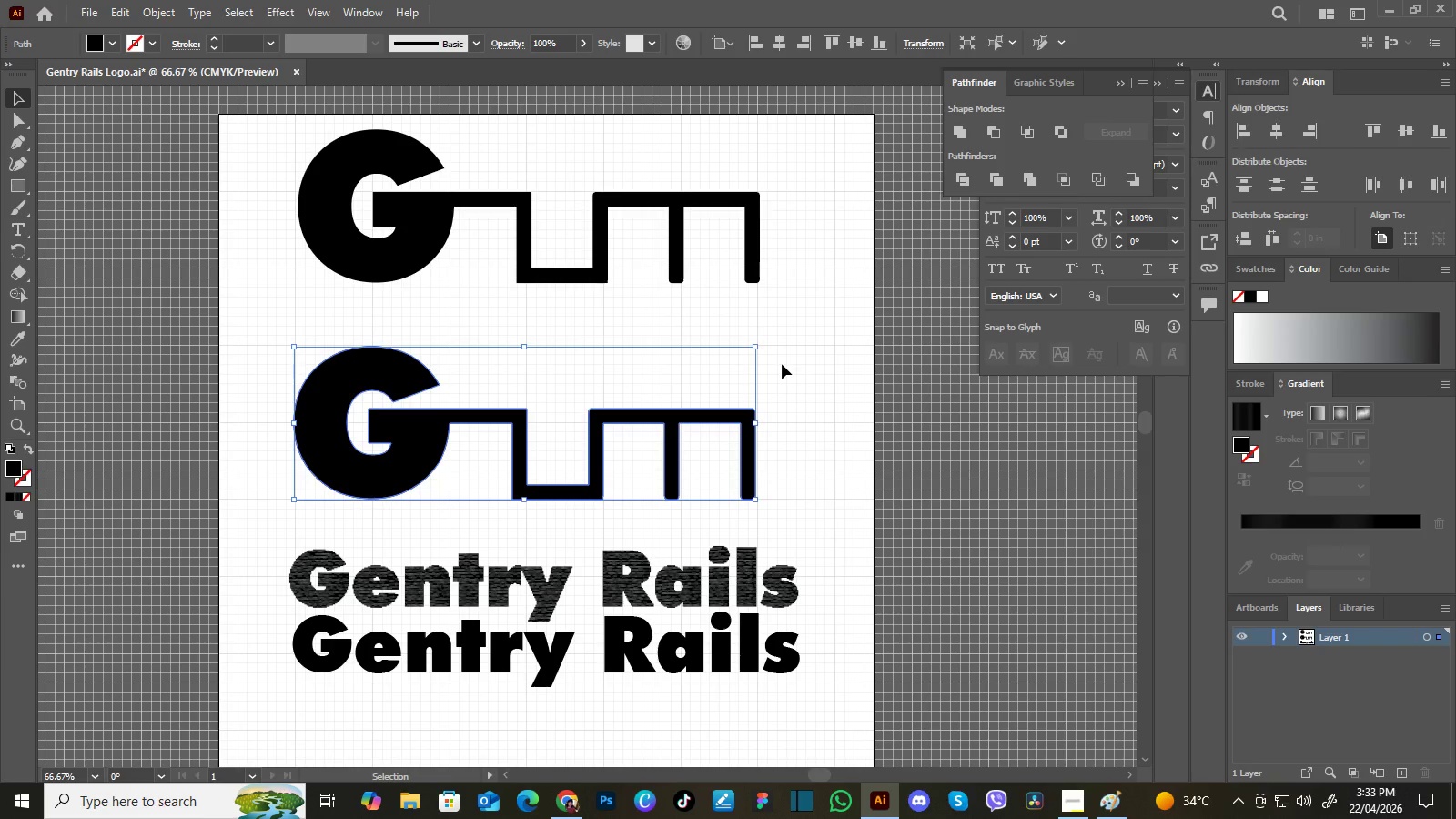 
wait(5.38)
 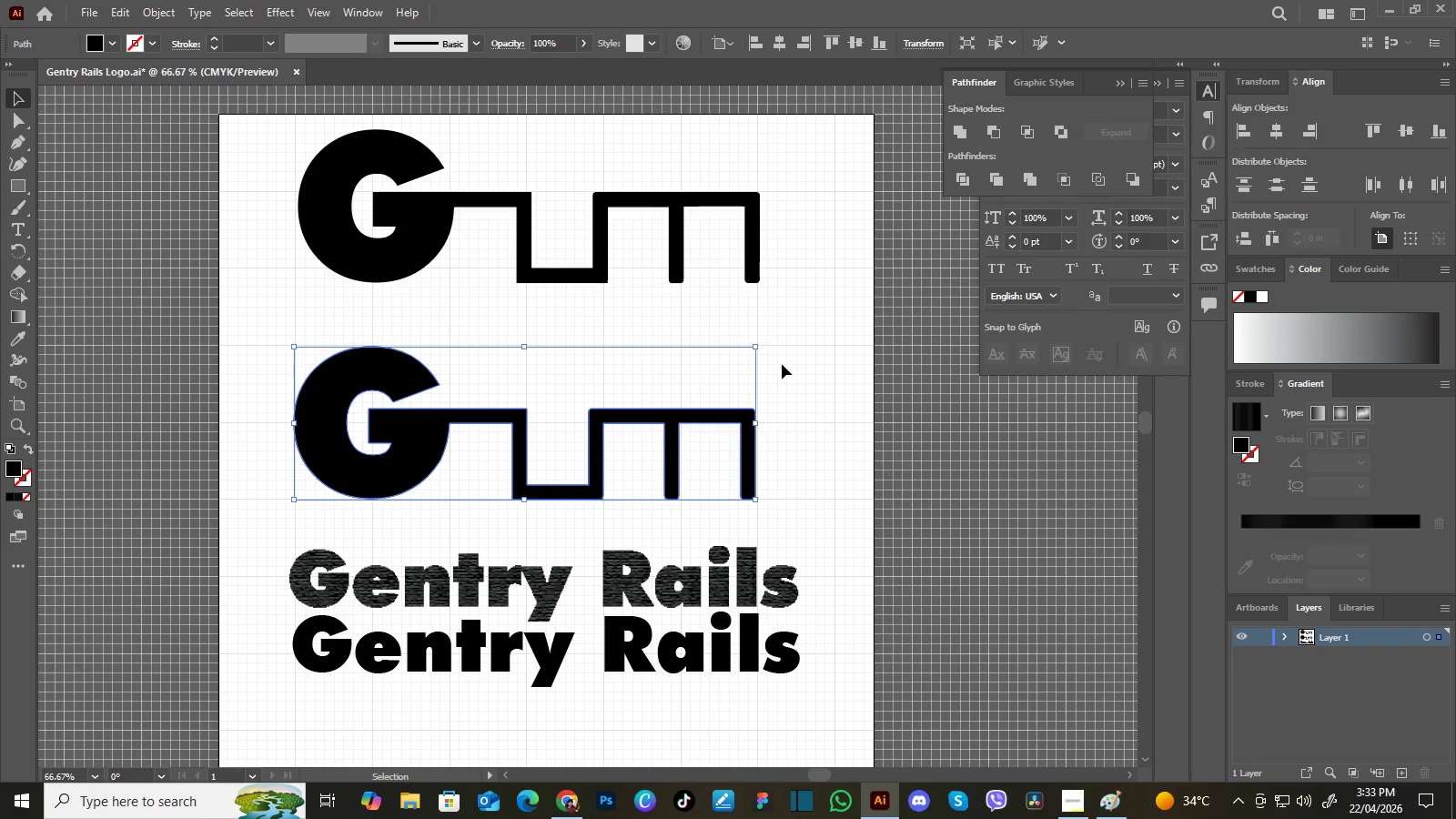 
left_click([782, 364])
 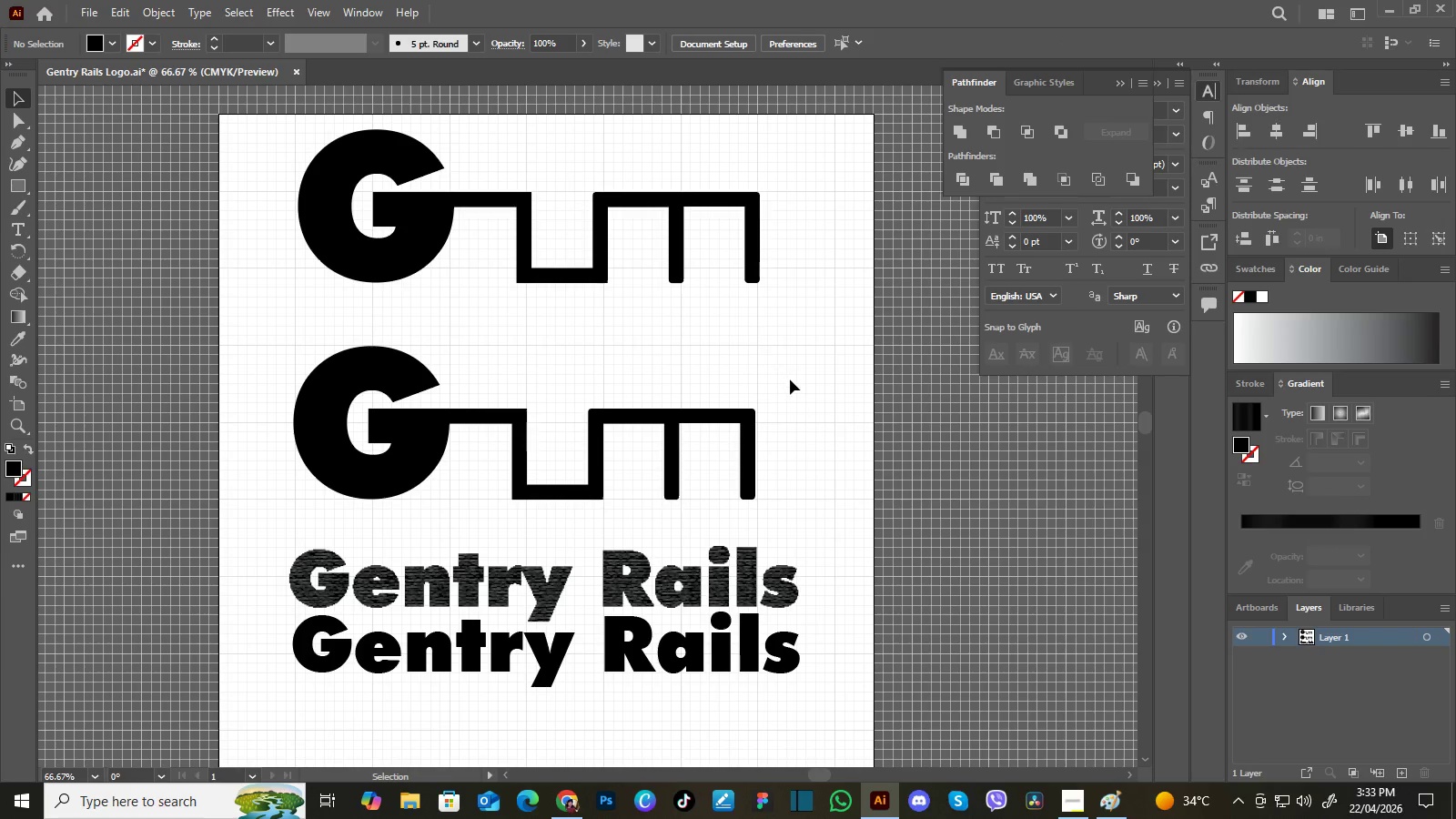 
hold_key(key=Space, duration=1.09)
 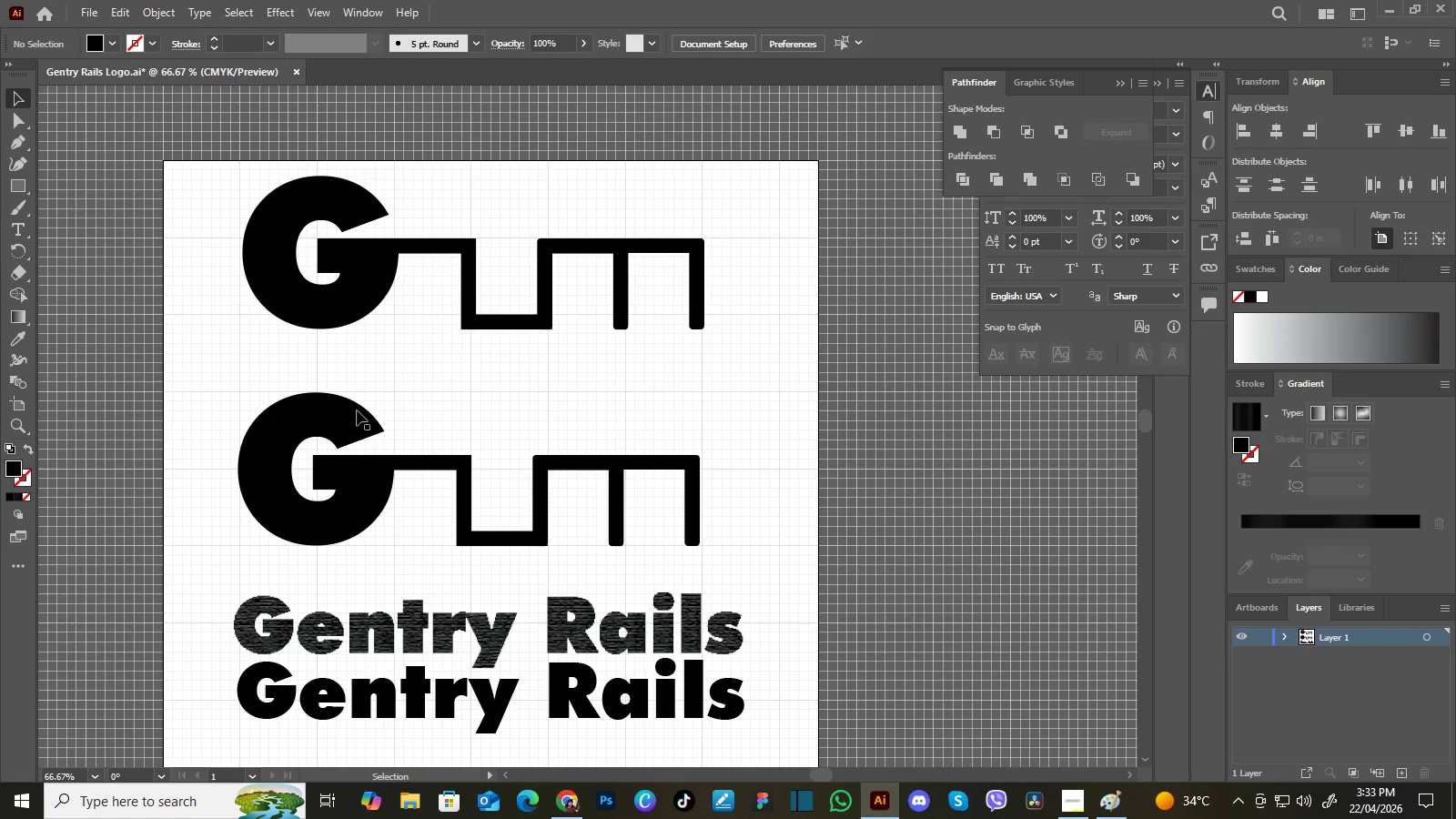 
left_click_drag(start_coordinate=[791, 379], to_coordinate=[758, 404])
 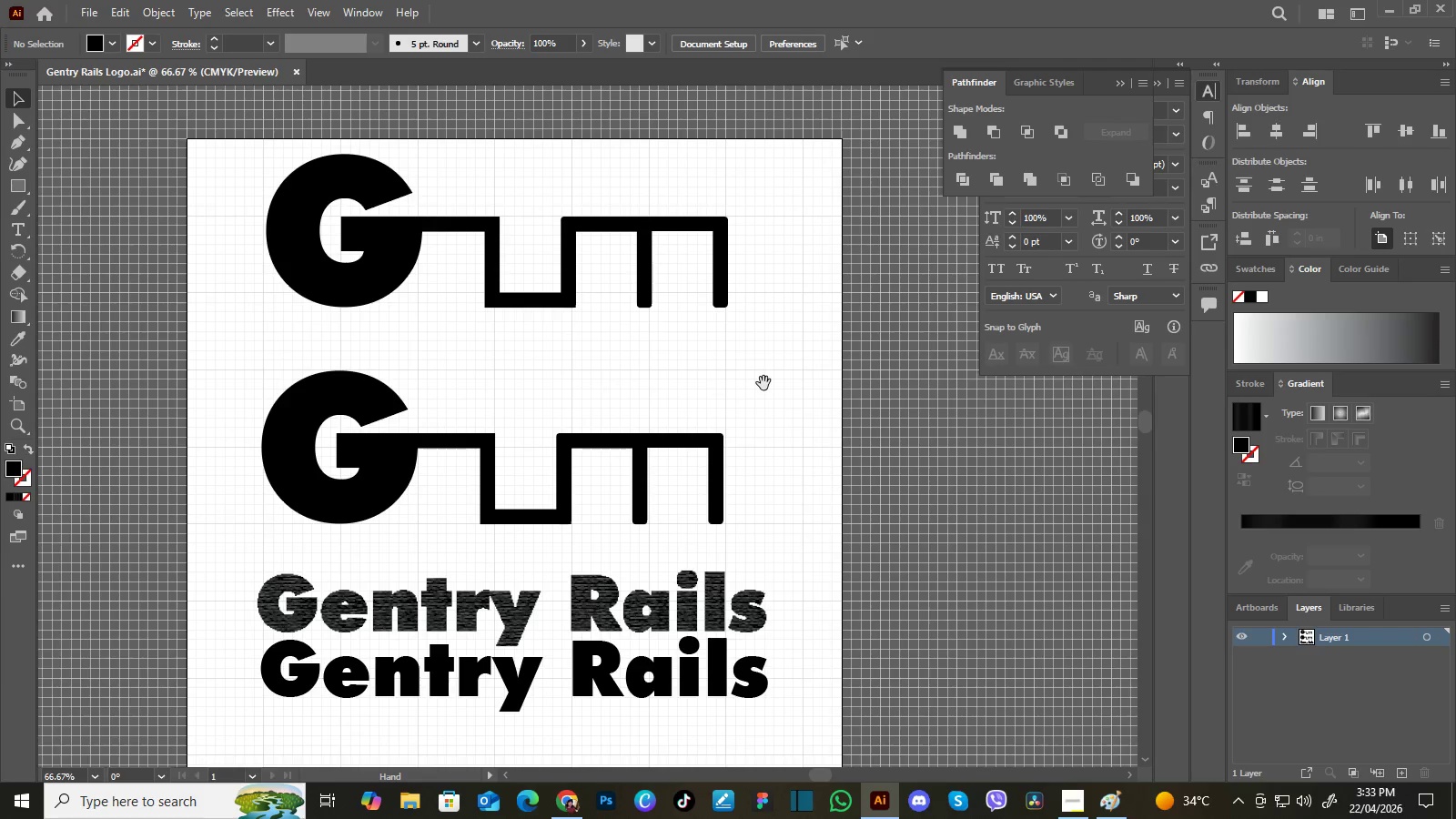 
left_click_drag(start_coordinate=[763, 383], to_coordinate=[738, 405])
 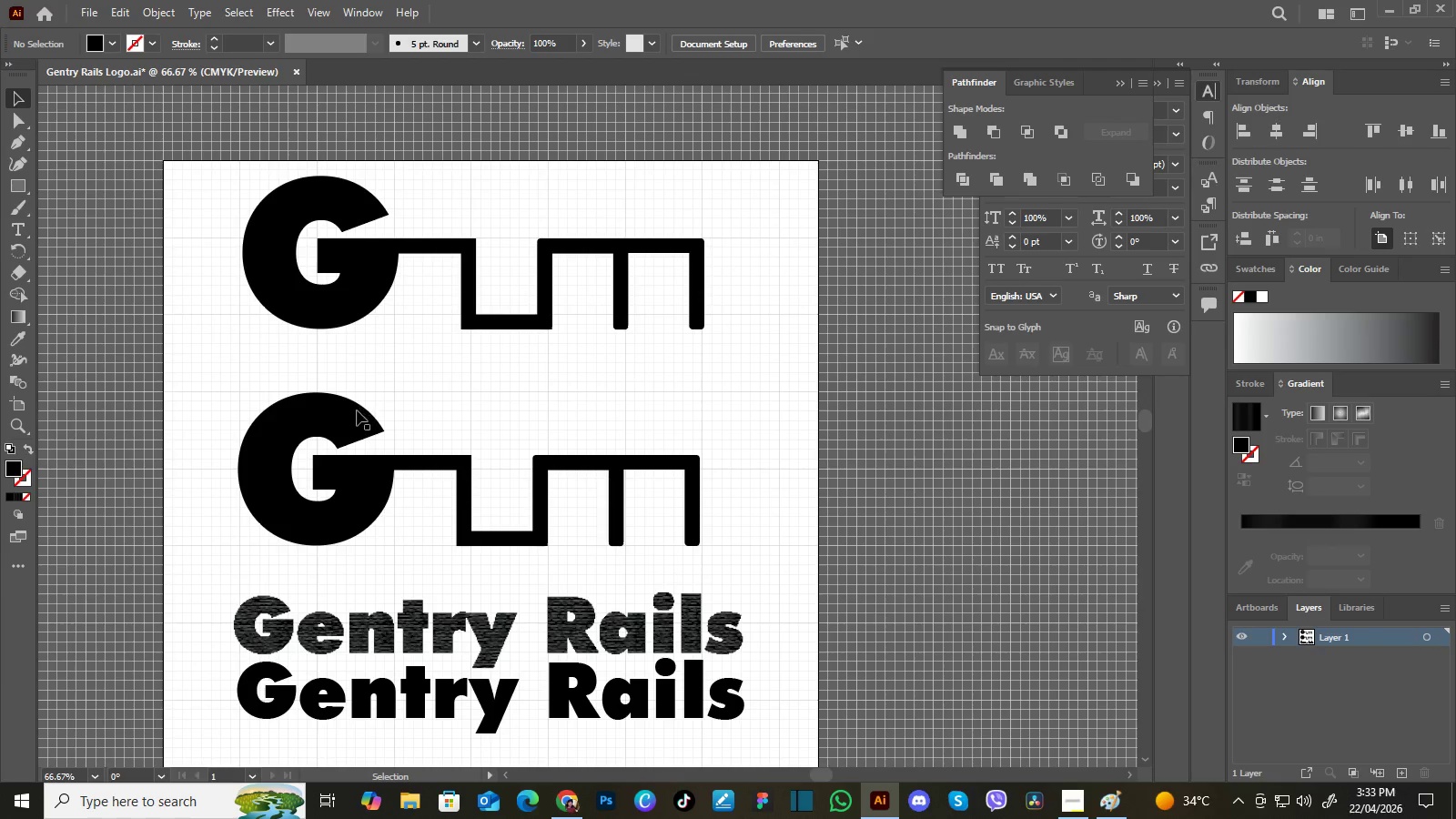 
left_click([352, 413])
 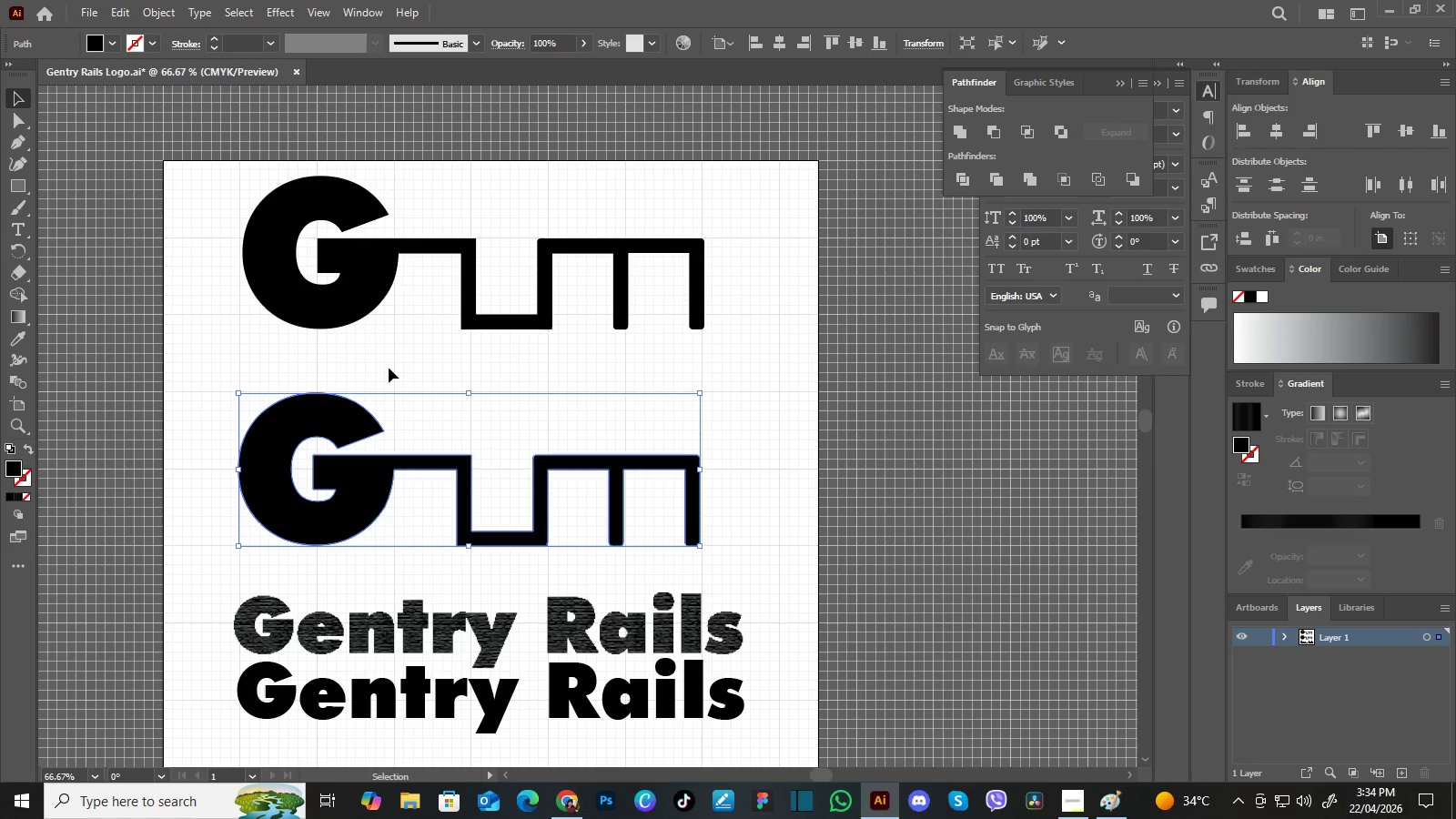 
left_click([400, 366])
 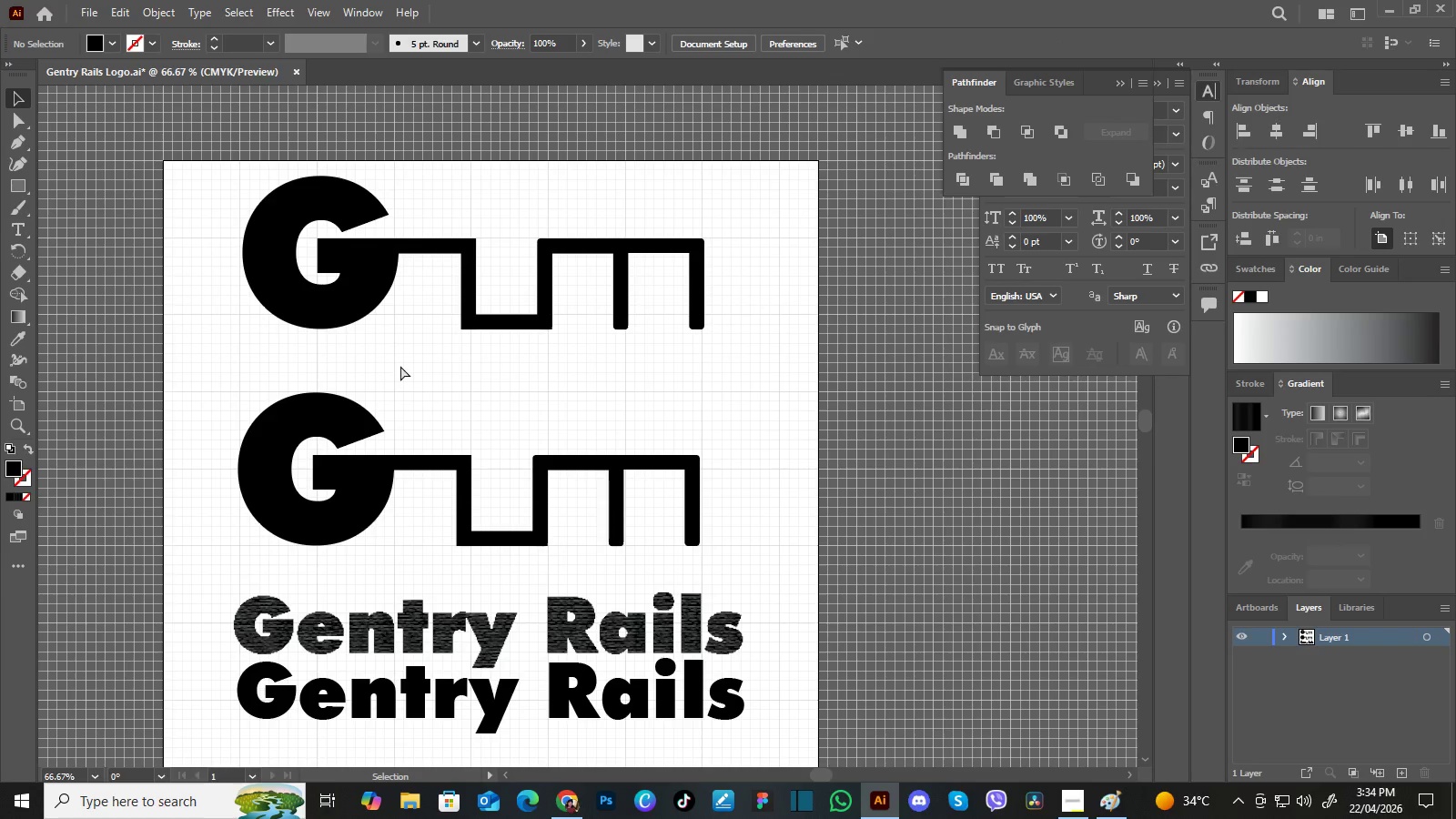 
key(Control+Y)
 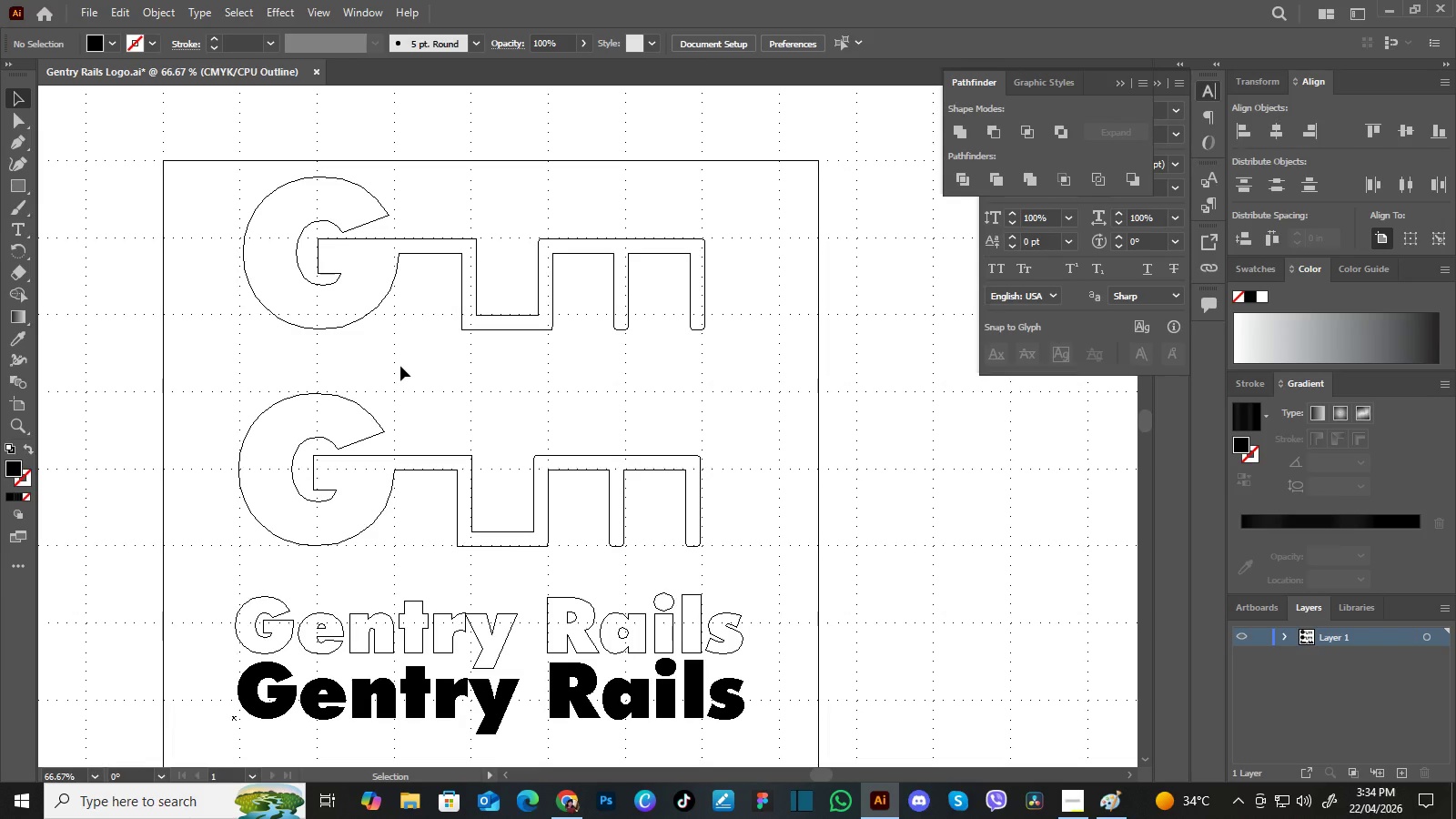 
hold_key(key=ControlLeft, duration=1.5)
 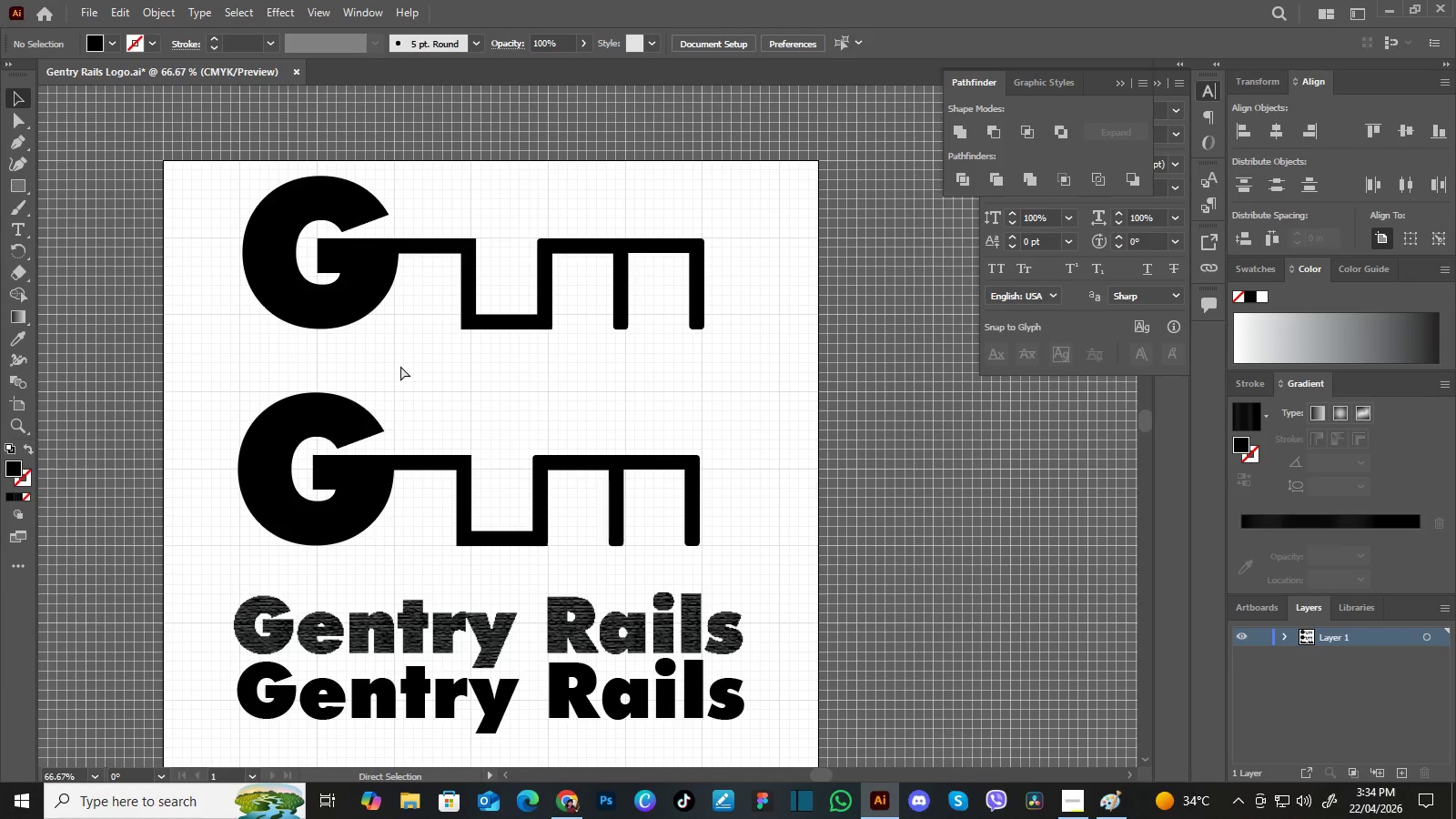 
key(Control+Y)
 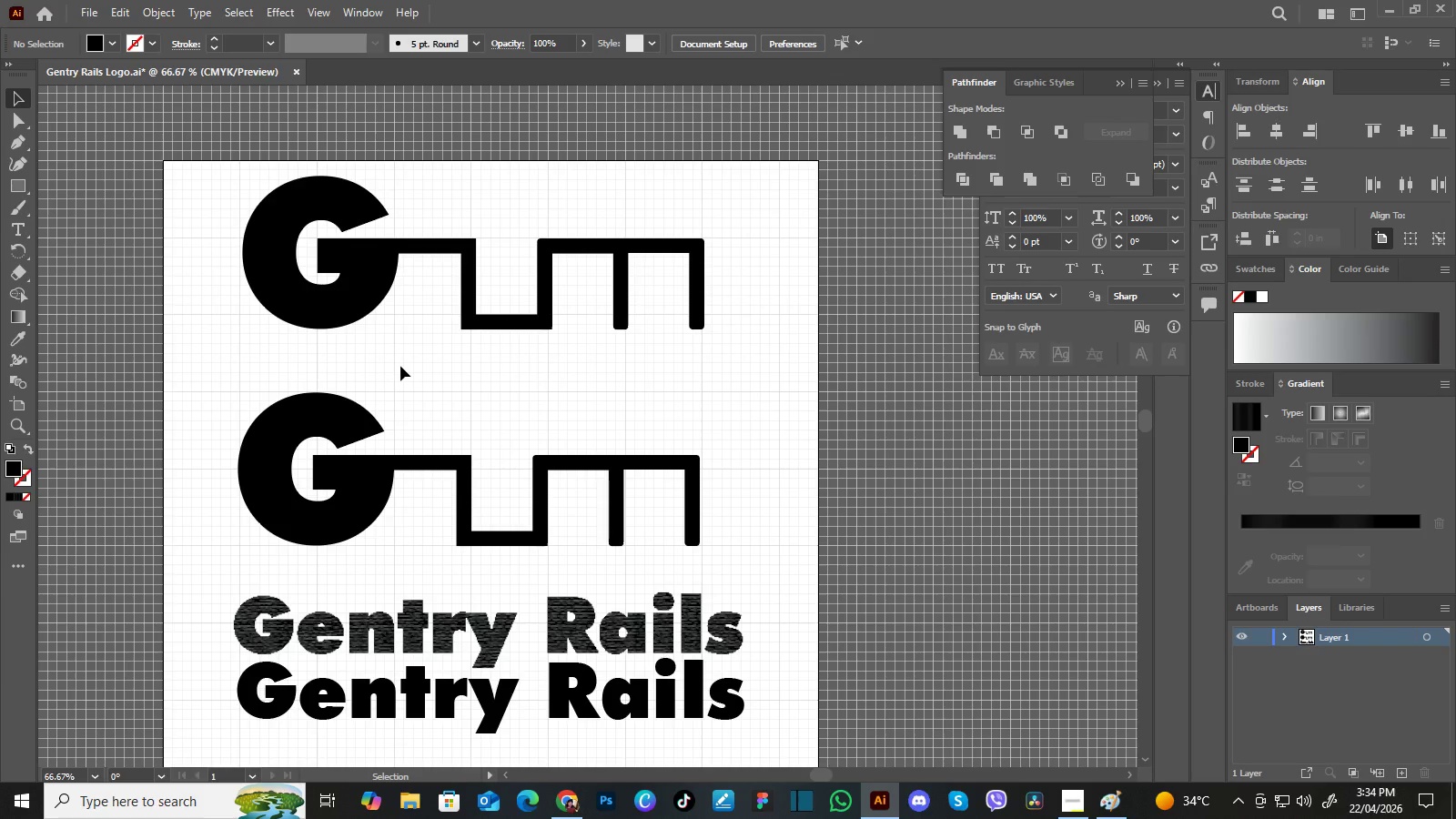 
wait(5.66)
 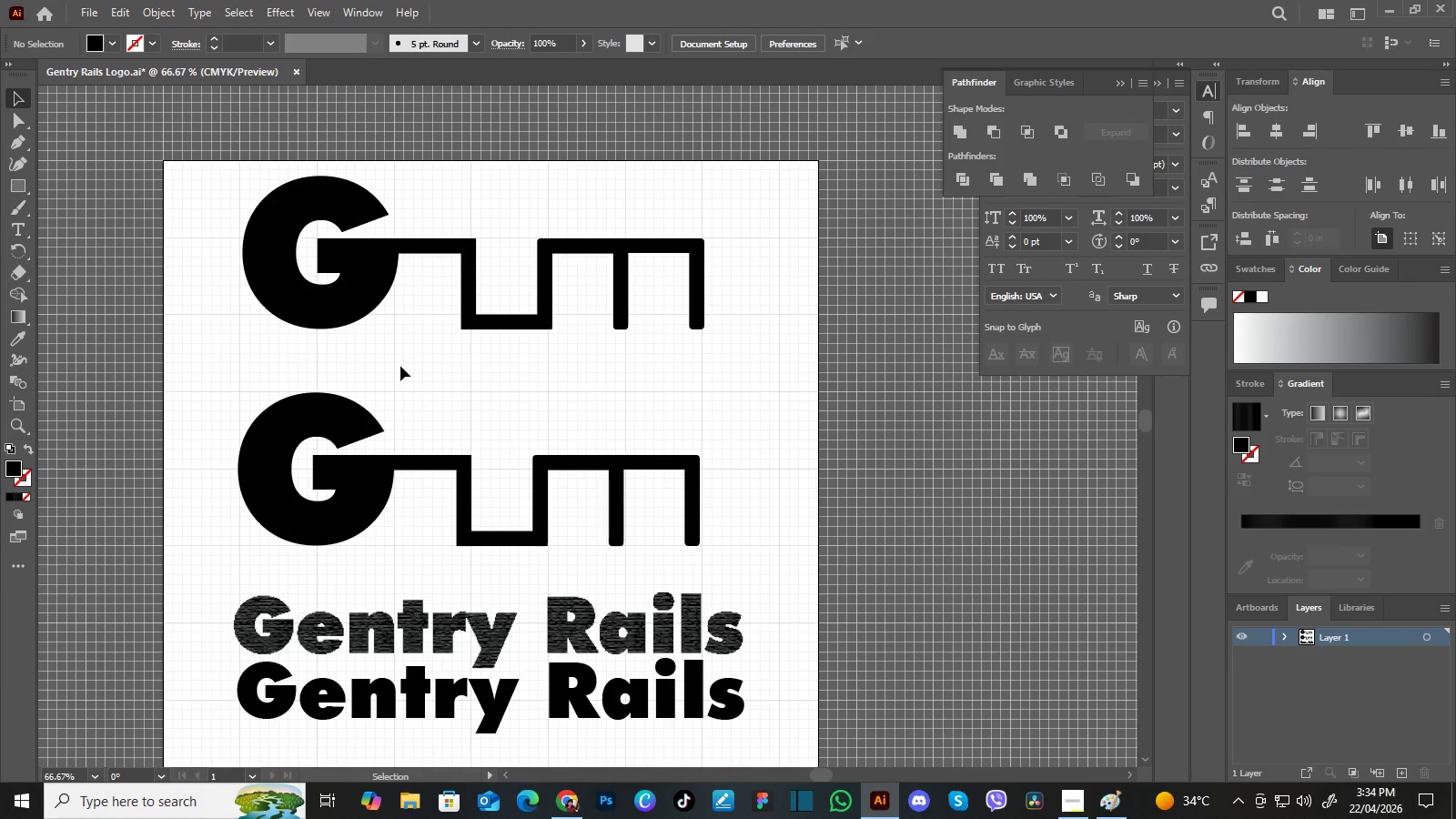 
key(Control+Equal)
 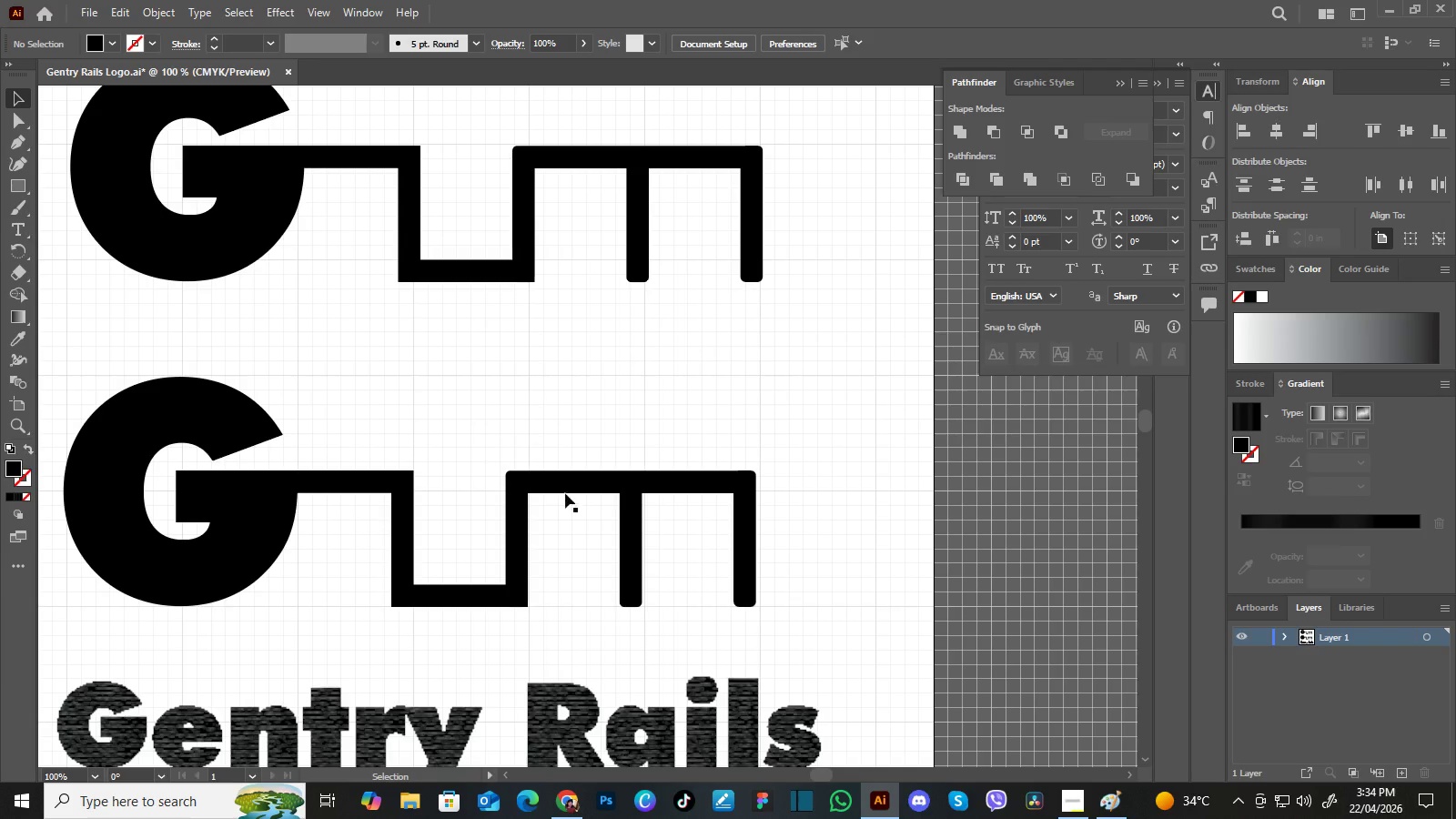 
hold_key(key=Space, duration=1.5)
 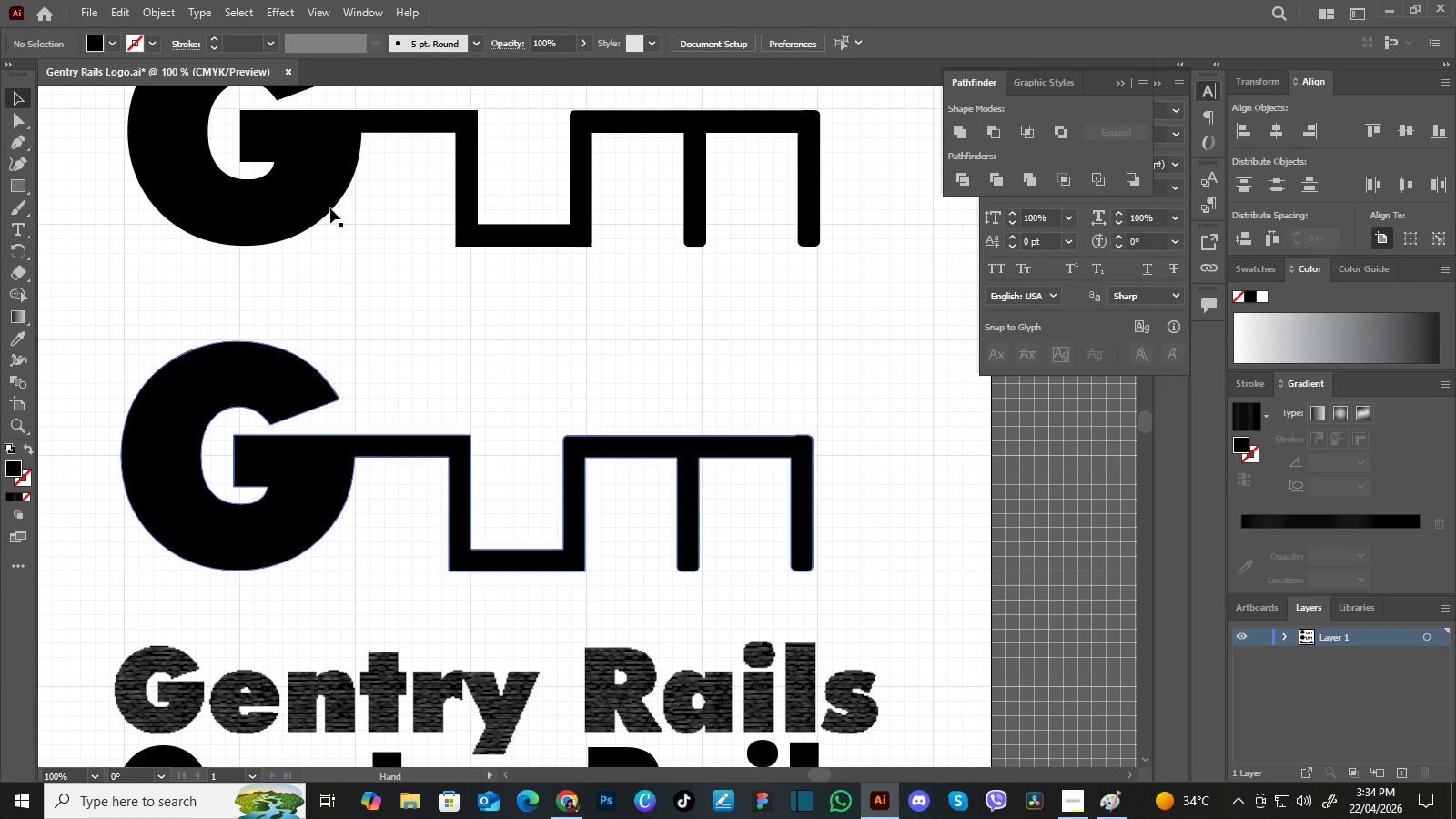 
left_click_drag(start_coordinate=[572, 511], to_coordinate=[735, 455])
 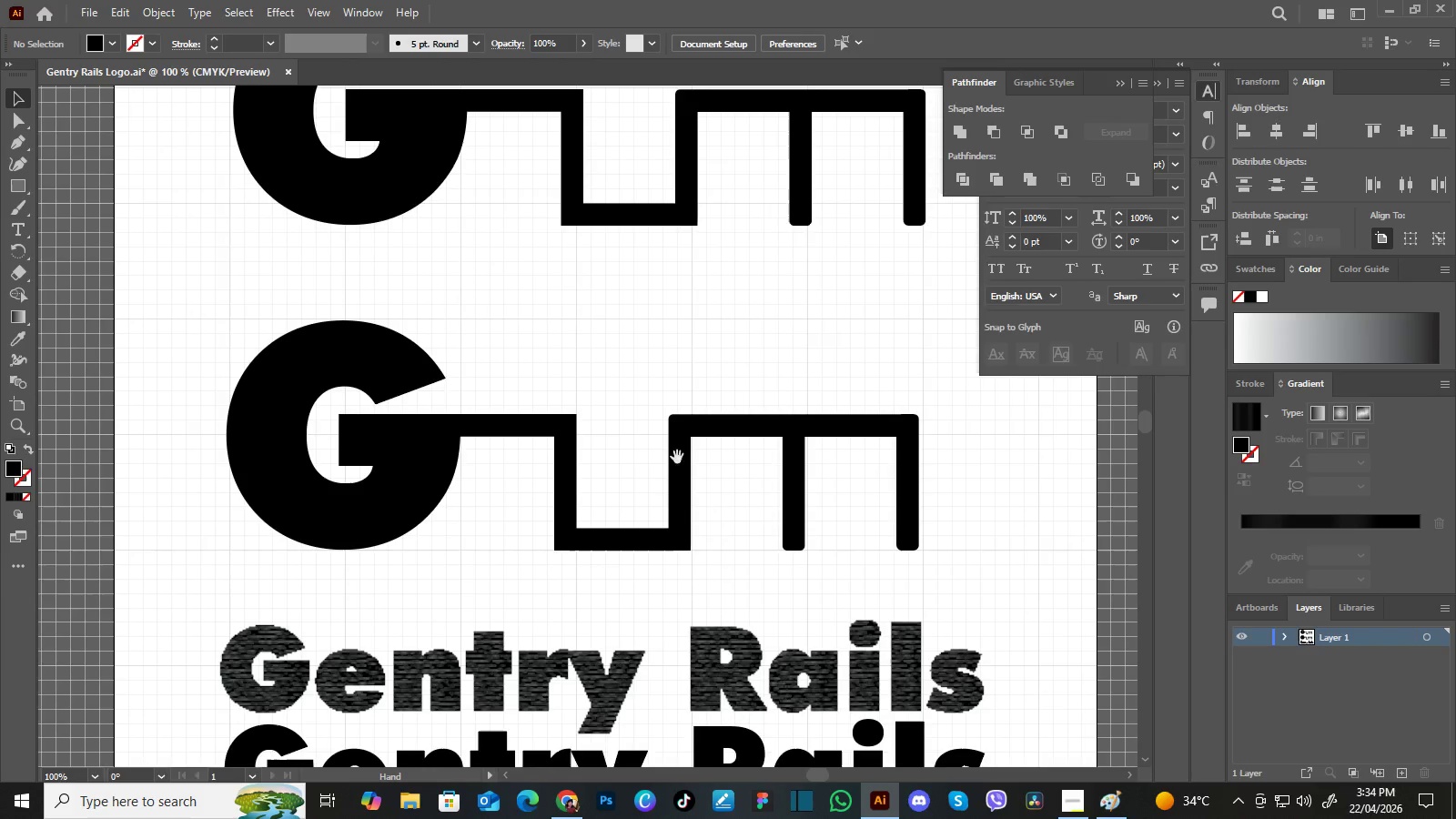 
left_click_drag(start_coordinate=[677, 457], to_coordinate=[665, 479])
 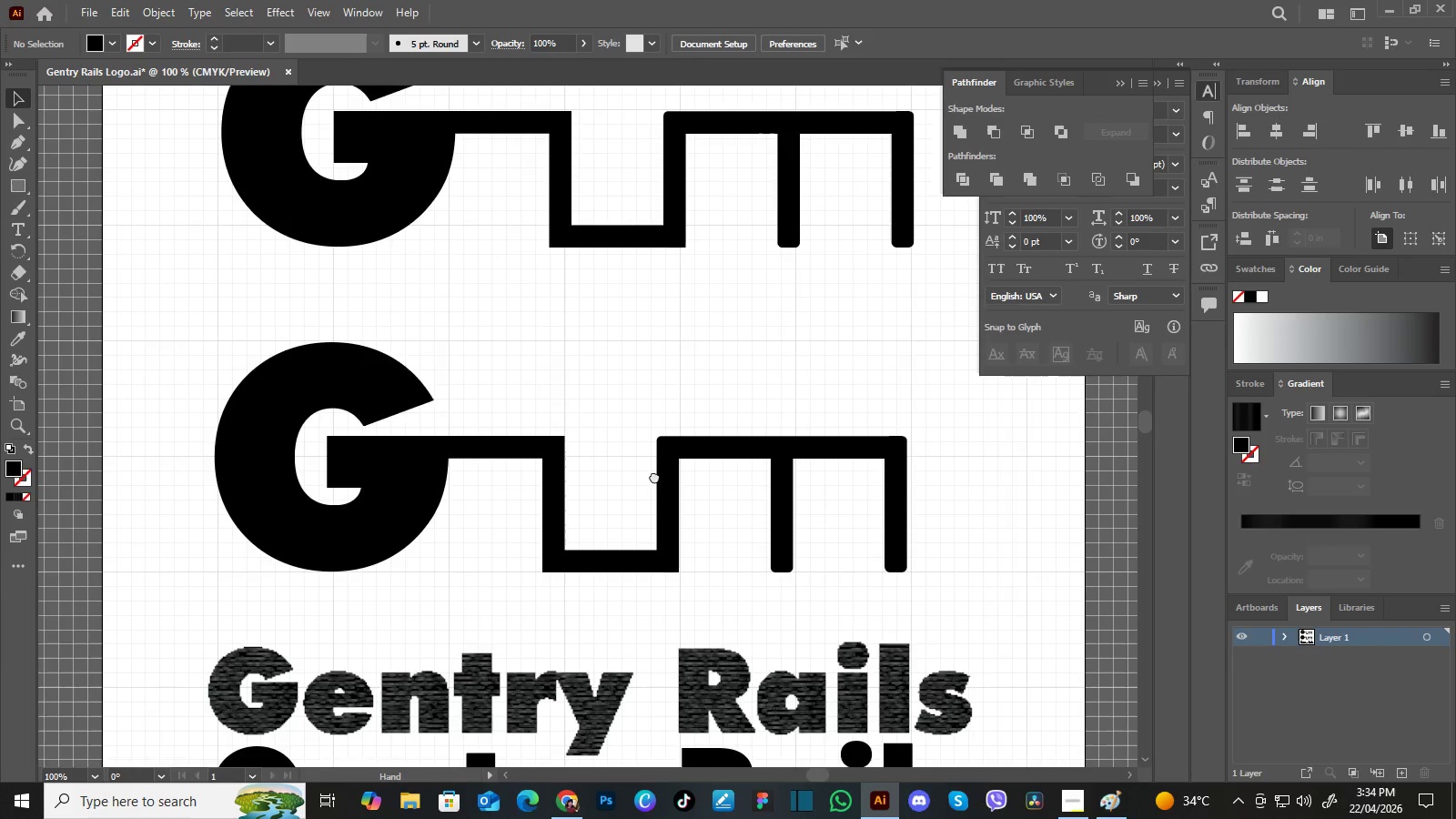 
left_click_drag(start_coordinate=[658, 476], to_coordinate=[564, 475])
 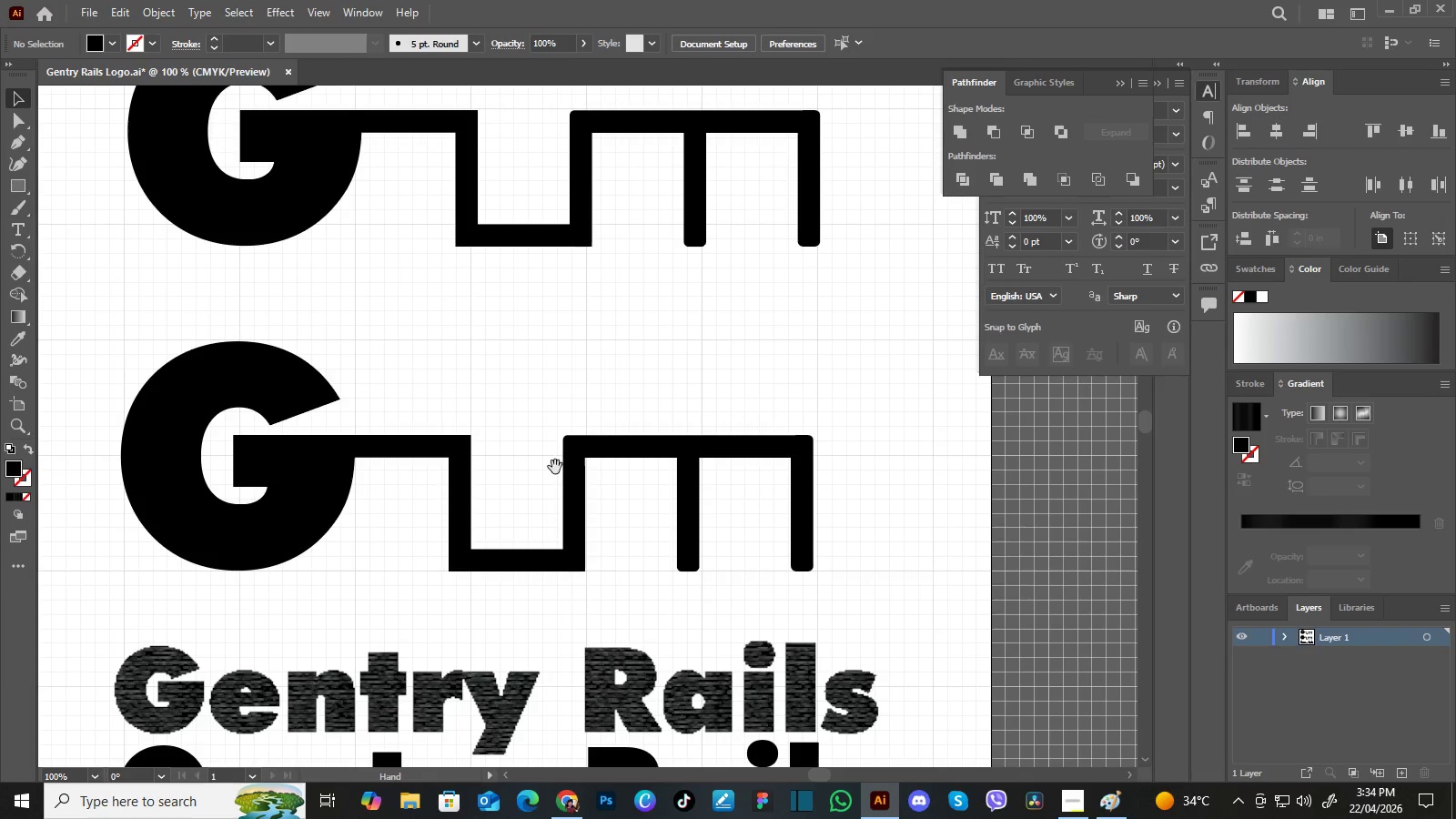 
left_click_drag(start_coordinate=[564, 460], to_coordinate=[548, 475])
 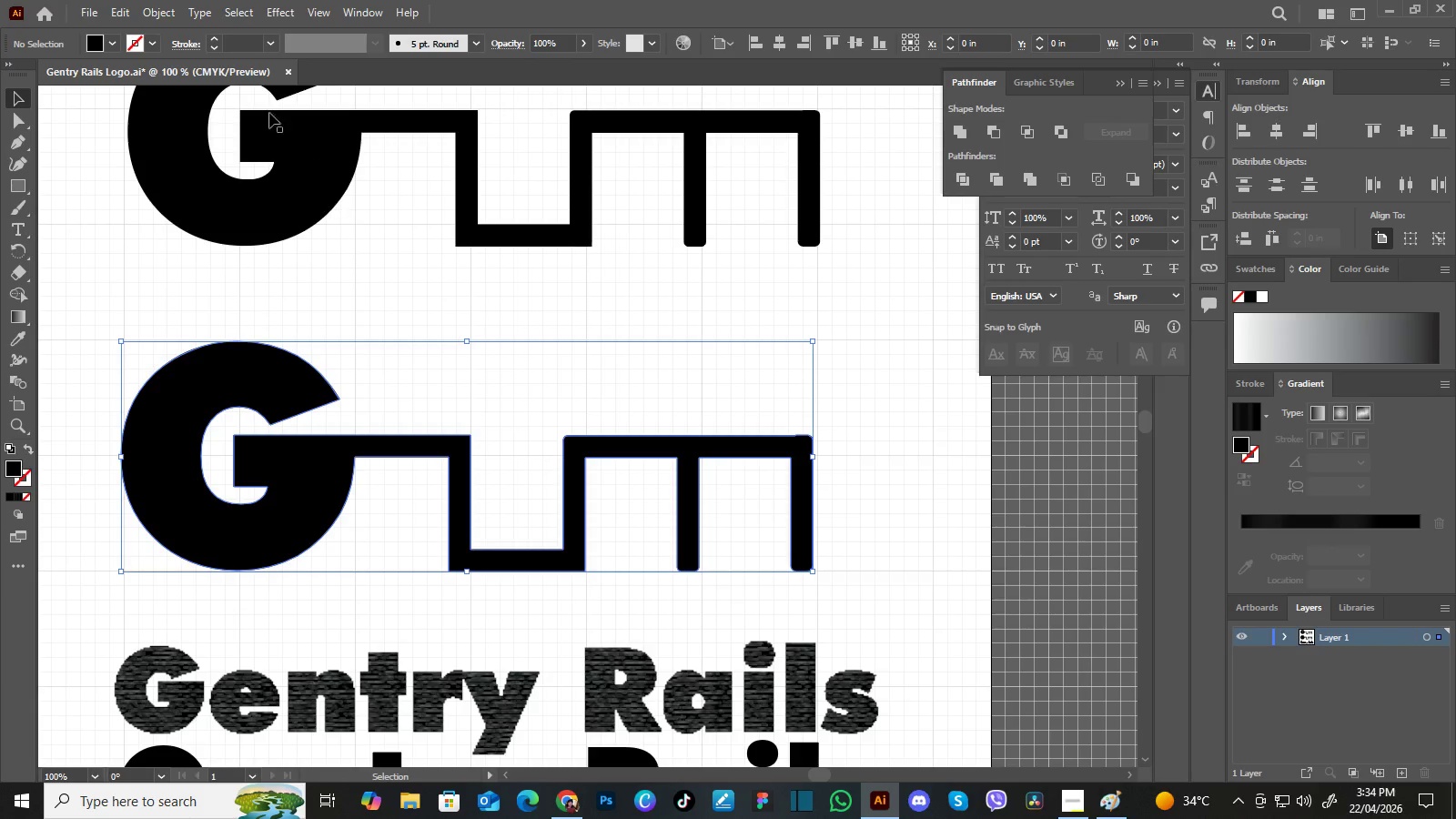 
hold_key(key=Space, duration=0.36)
 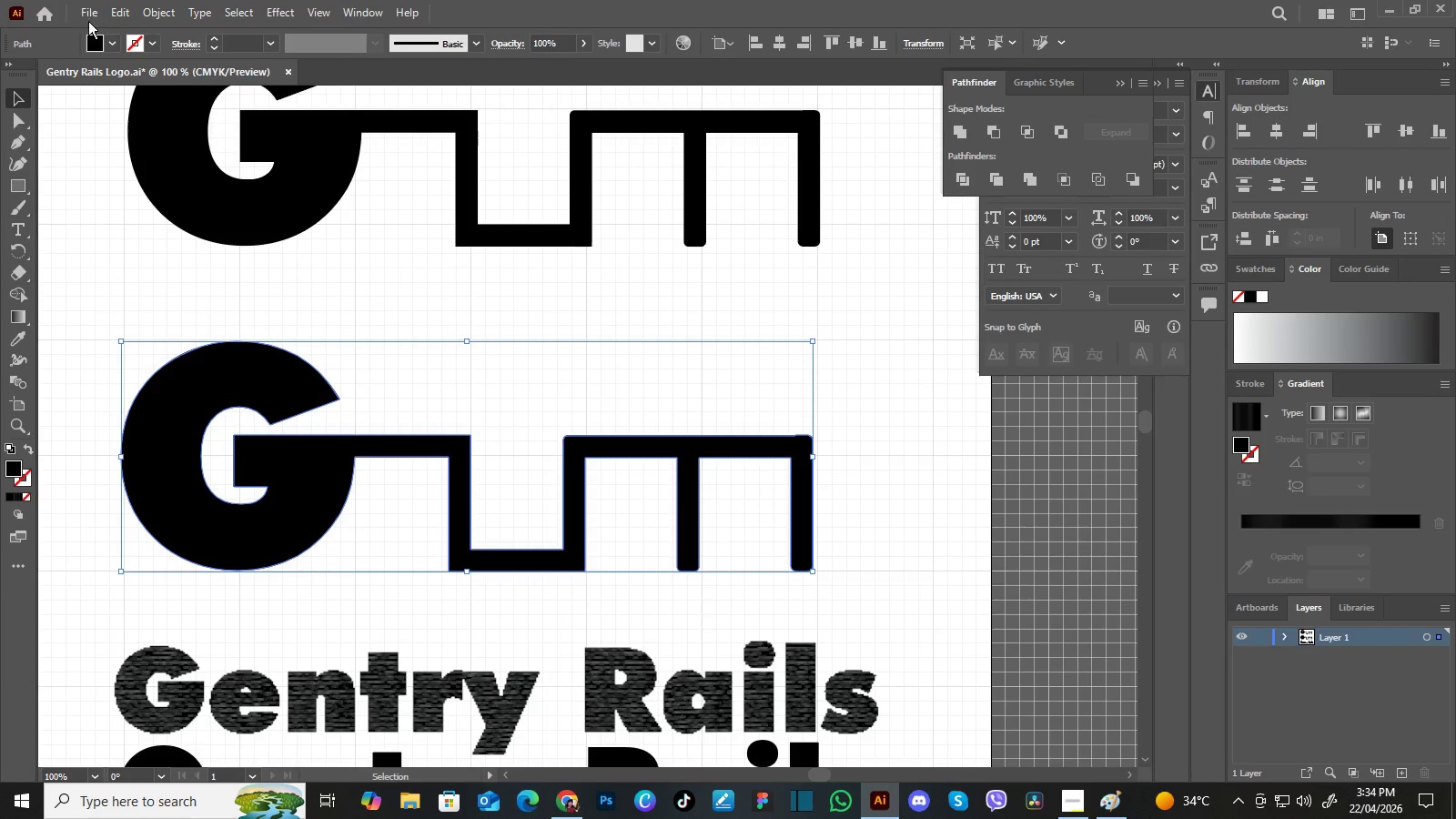 
left_click([88, 11])
 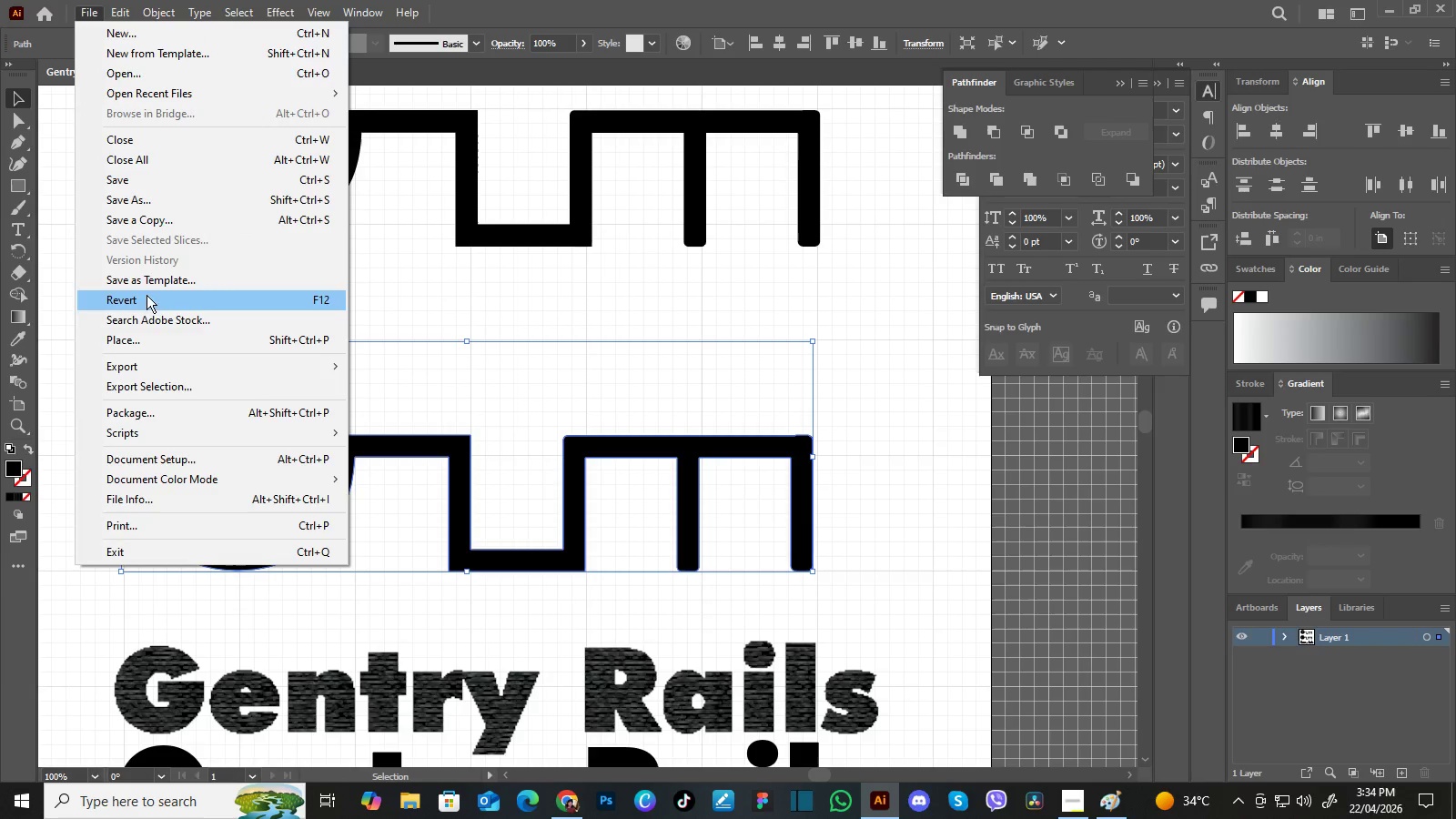 
left_click([149, 338])
 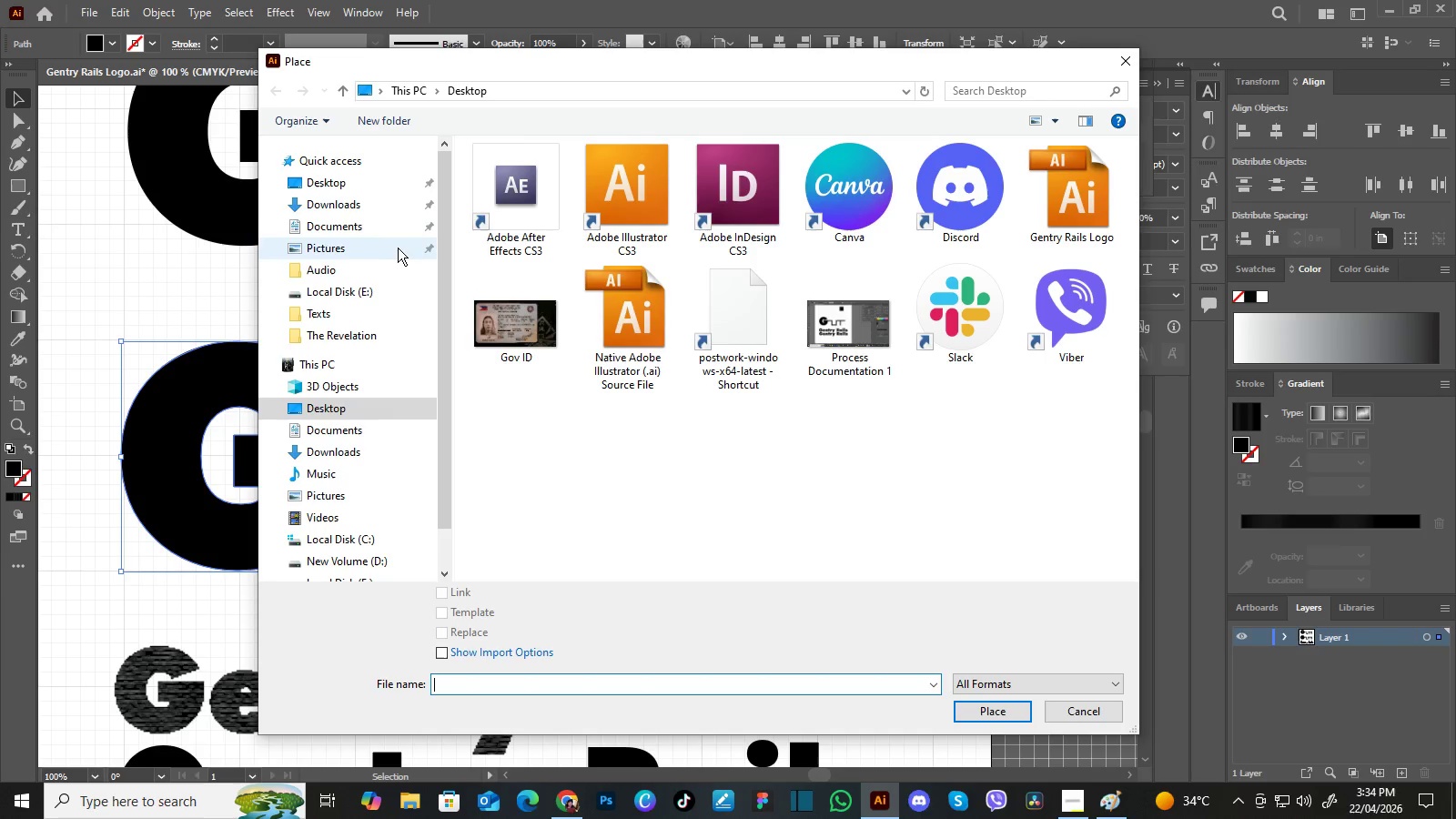 
left_click([342, 202])
 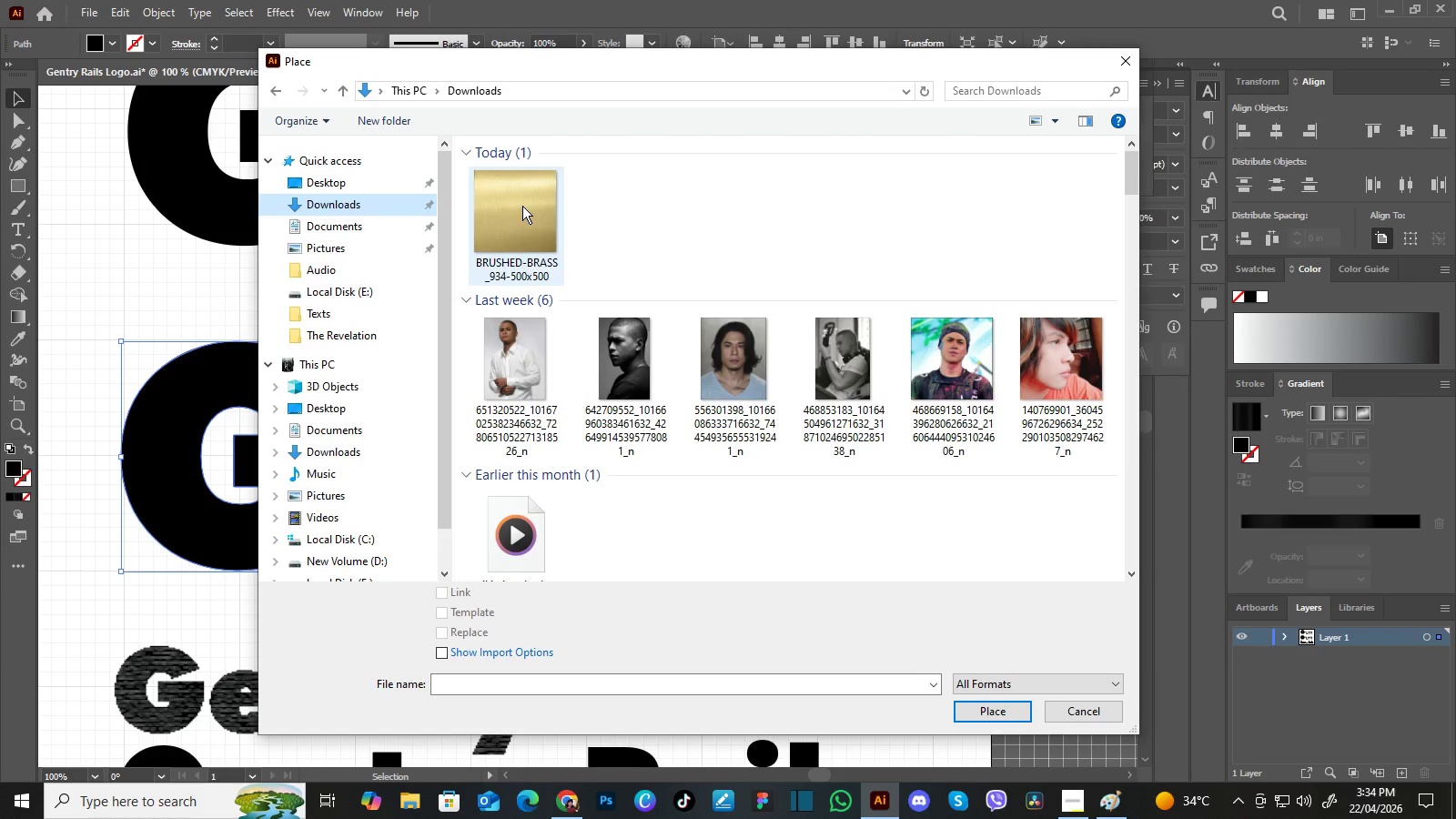 
left_click([520, 203])
 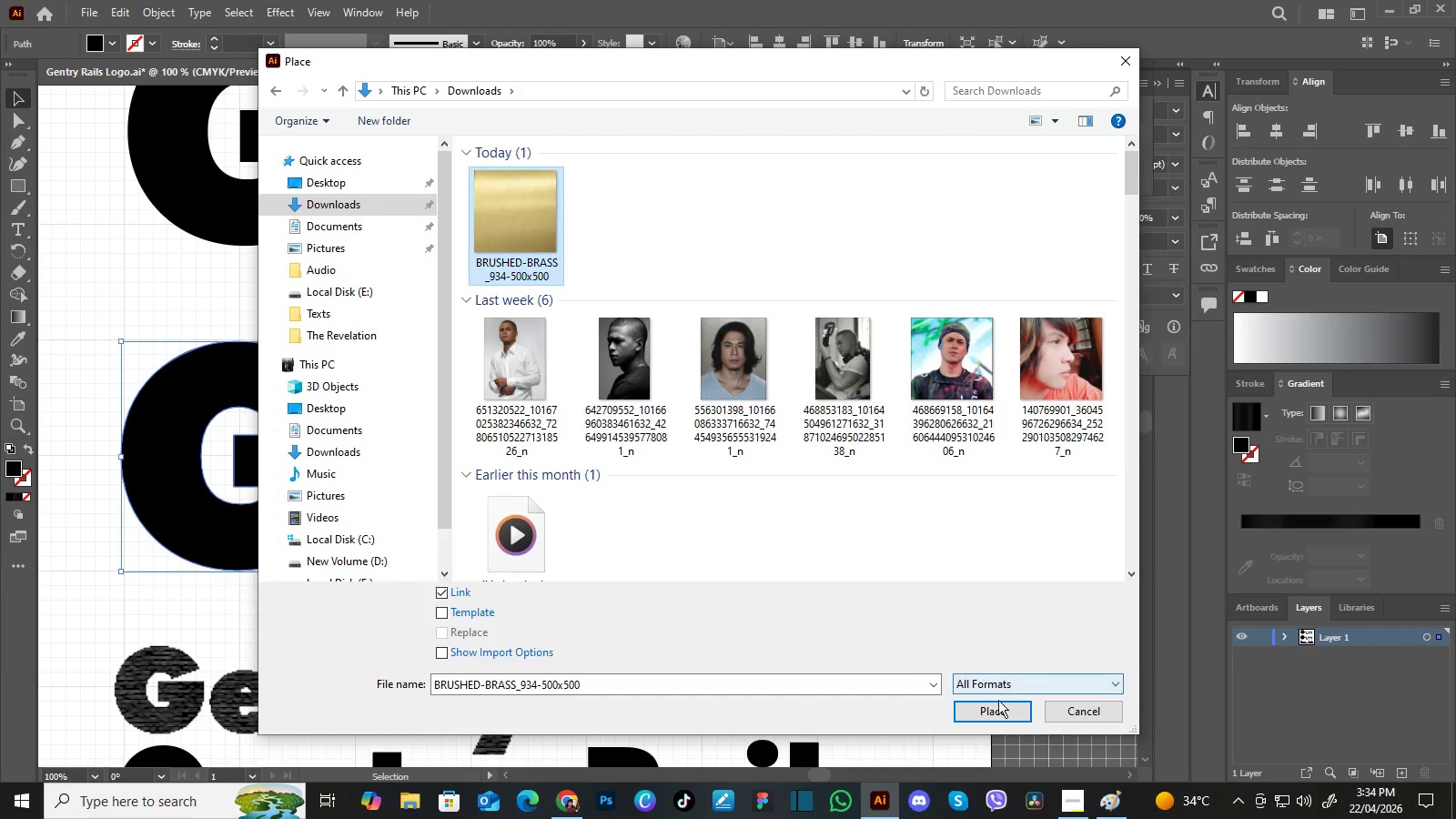 
left_click([987, 707])
 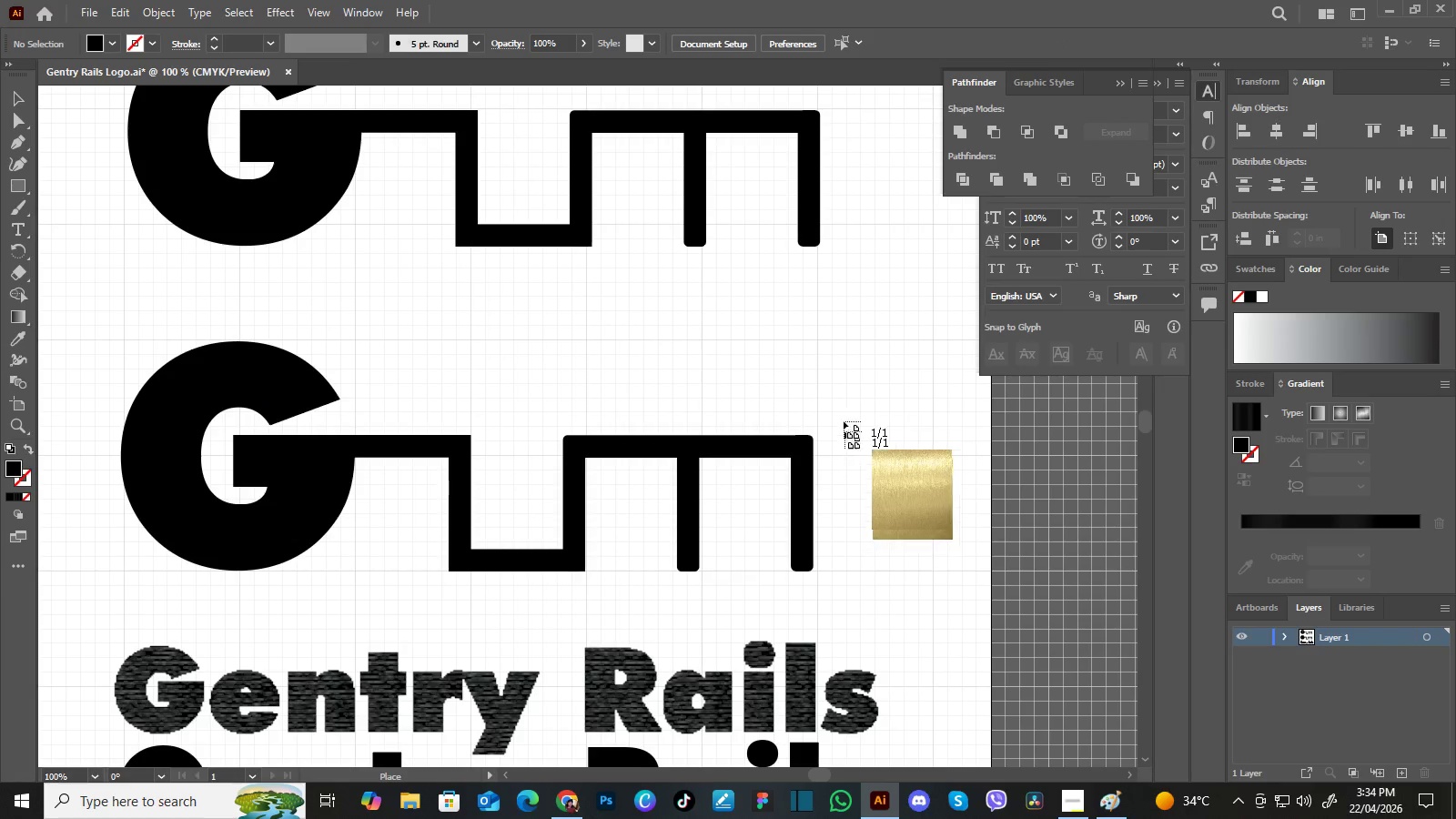 
left_click([674, 304])
 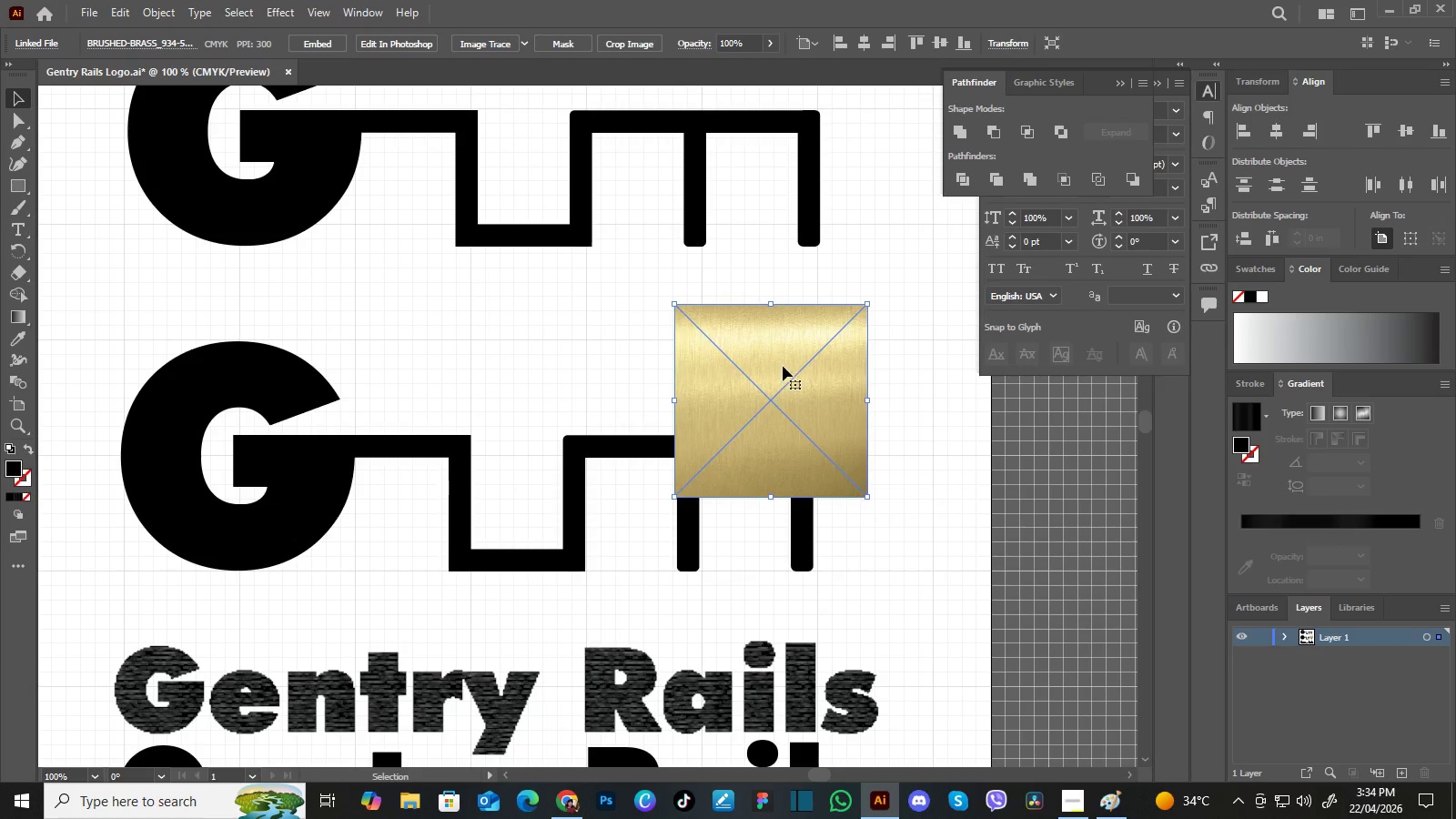 
left_click_drag(start_coordinate=[783, 366], to_coordinate=[808, 265])
 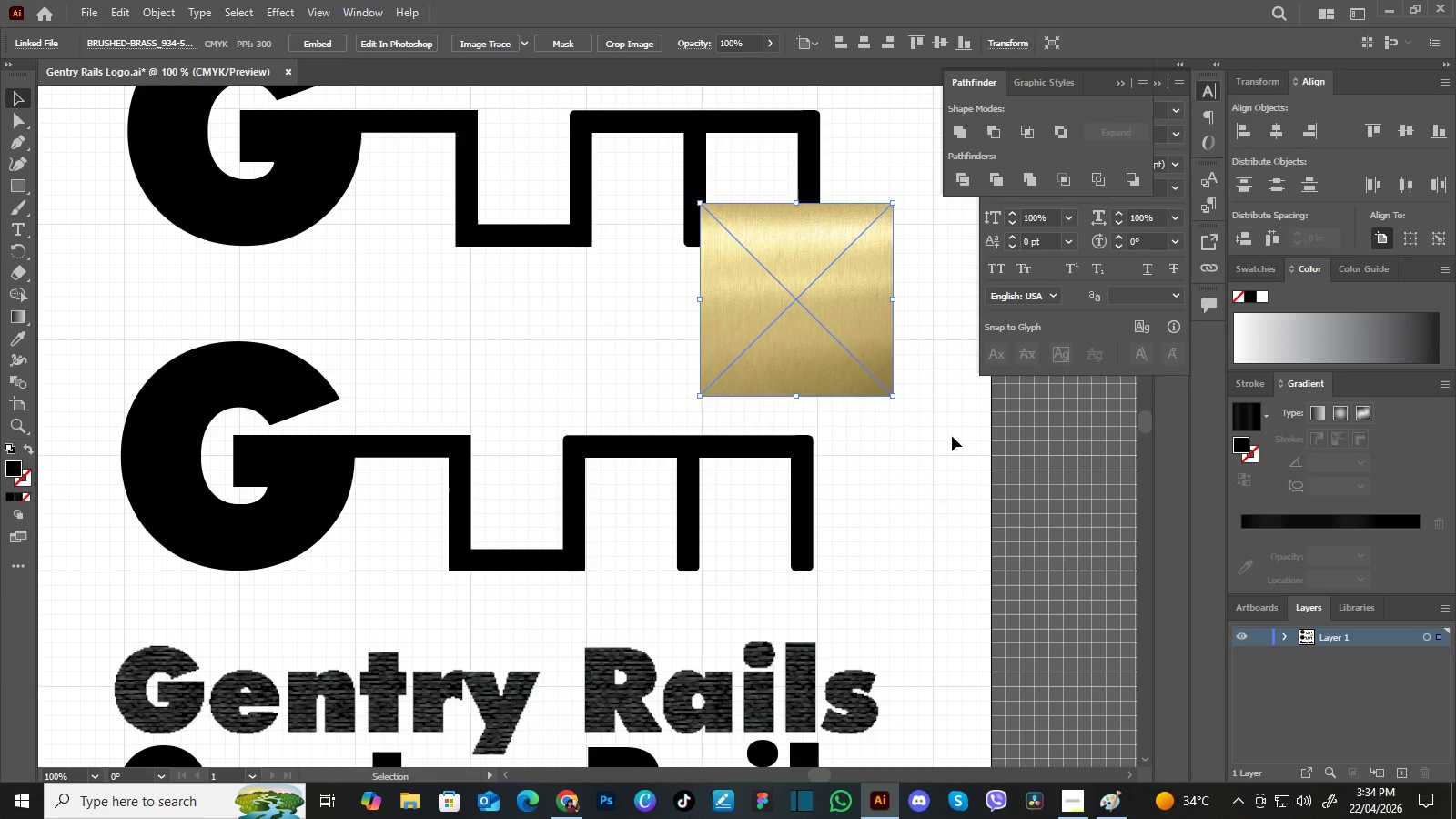 
left_click([957, 440])
 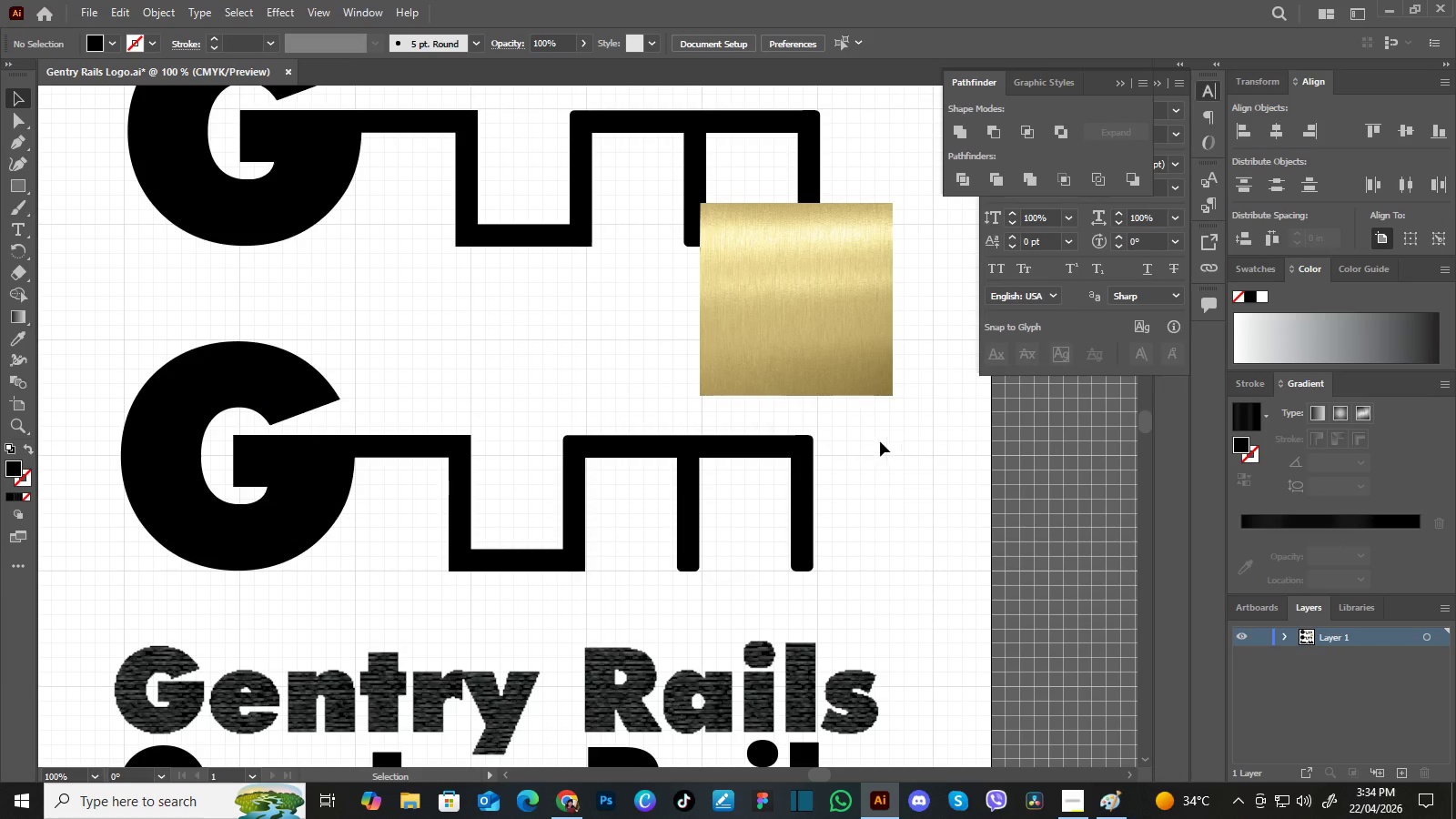 
hold_key(key=Space, duration=0.97)
 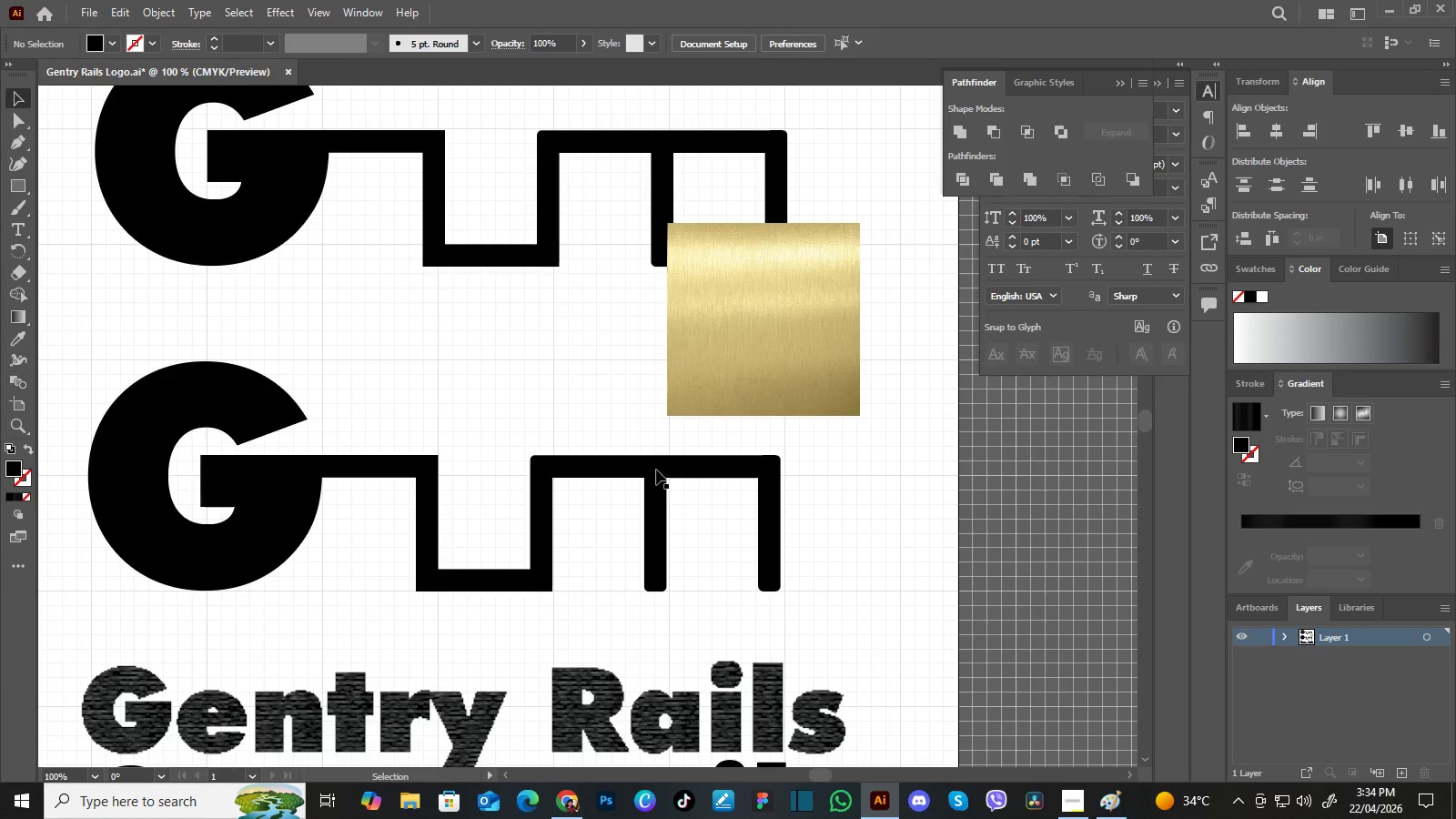 
left_click_drag(start_coordinate=[877, 441], to_coordinate=[855, 454])
 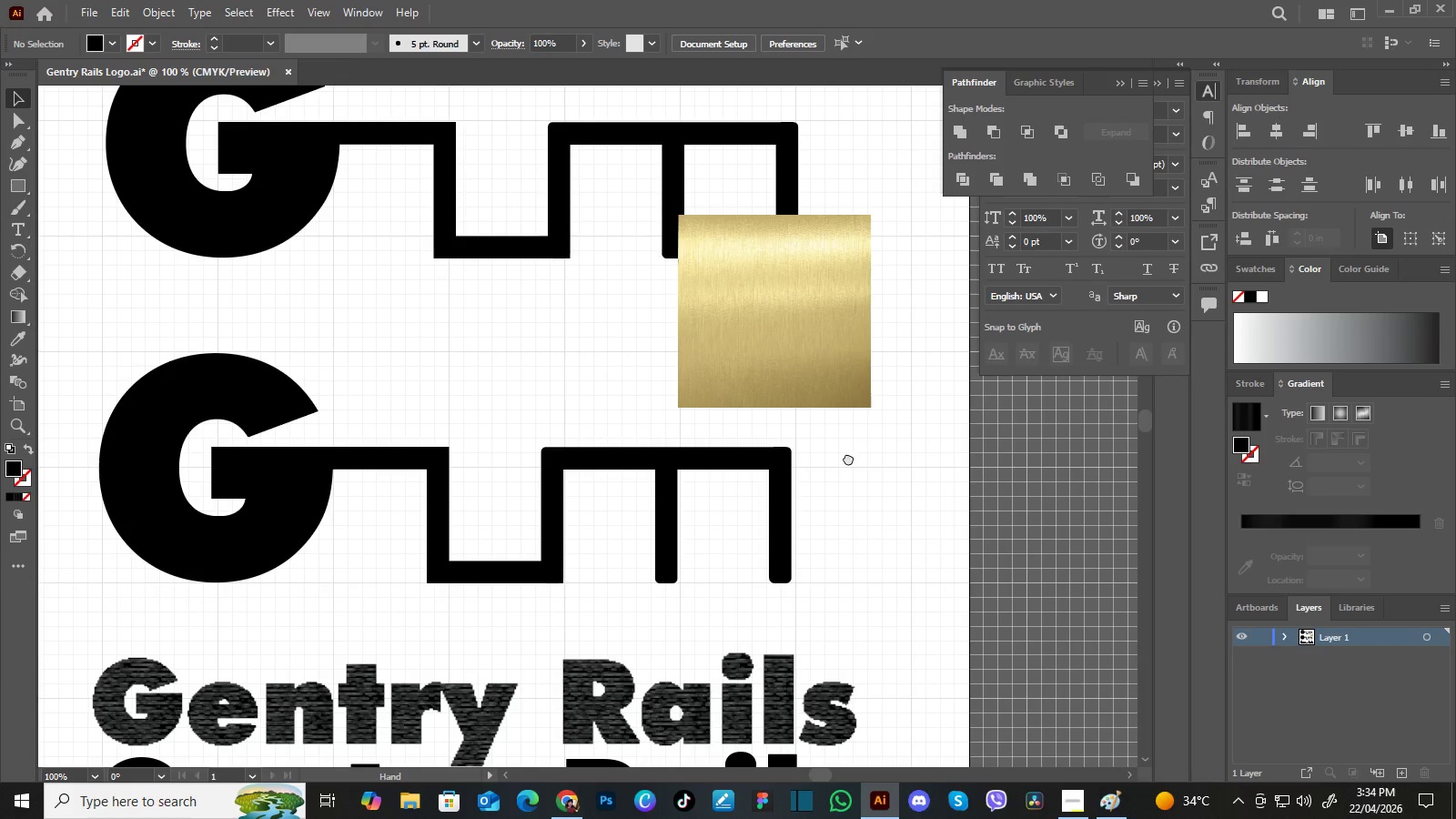 
left_click_drag(start_coordinate=[853, 454], to_coordinate=[841, 462])
 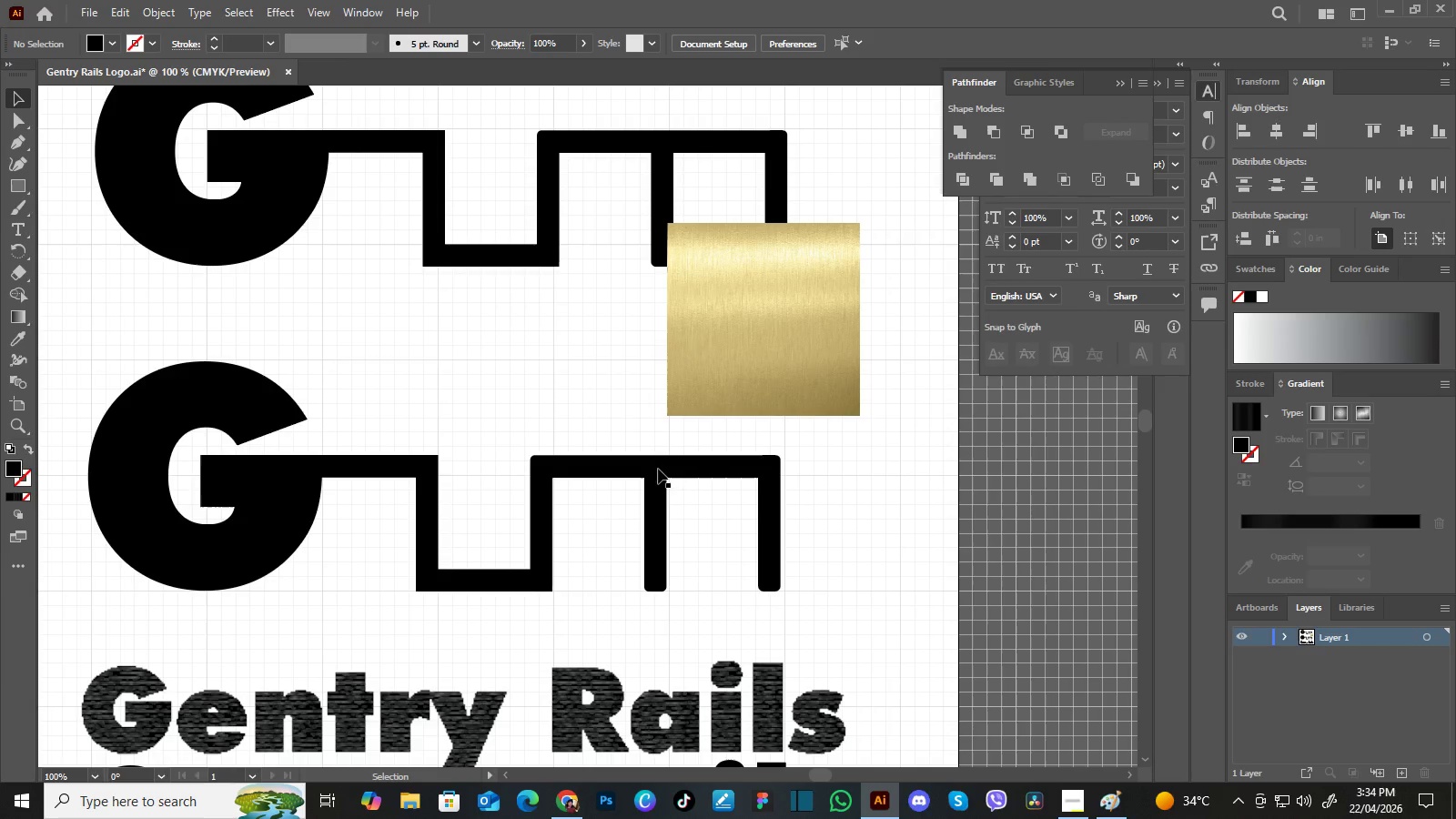 
left_click([655, 470])
 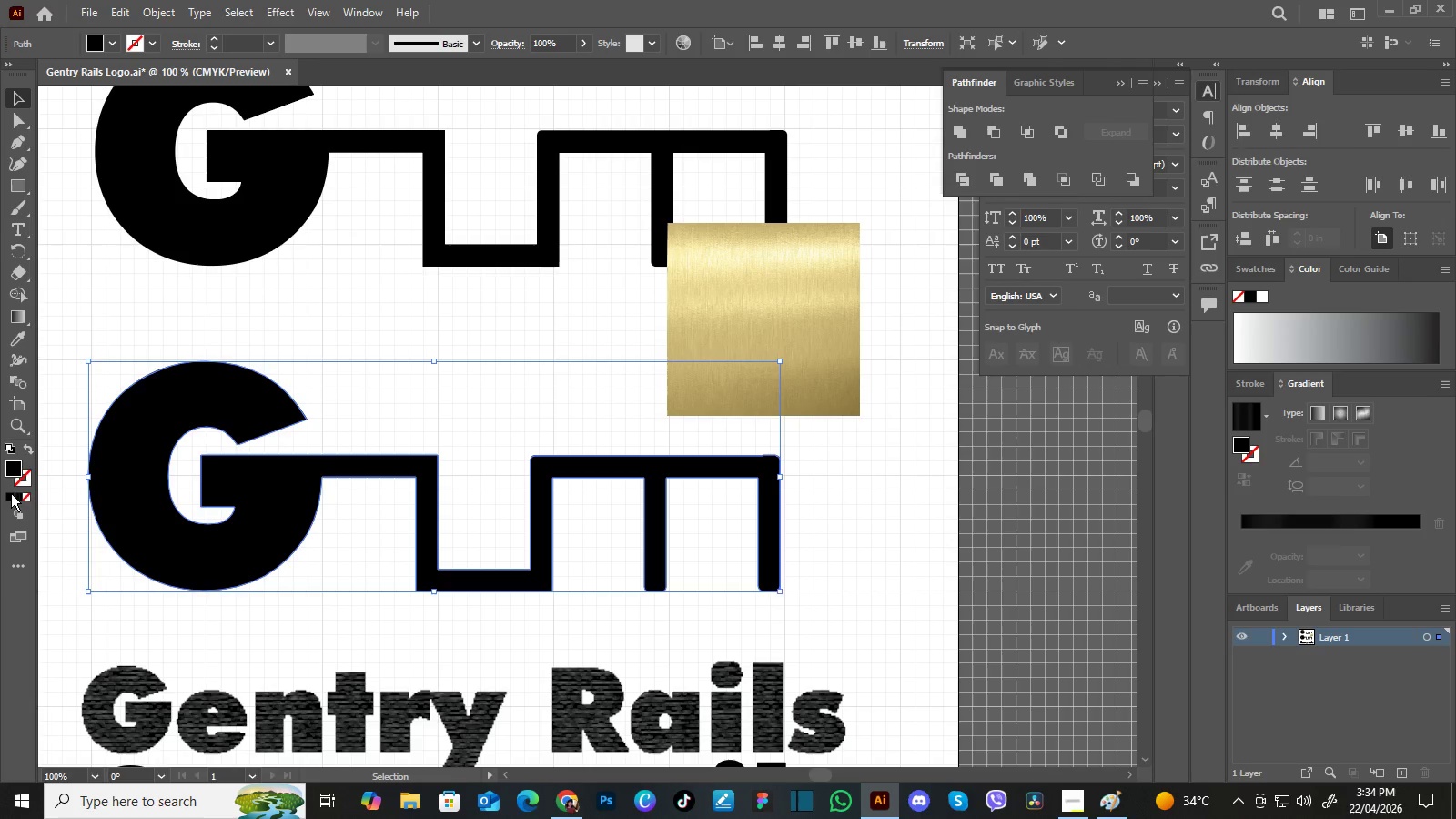 
left_click([15, 496])
 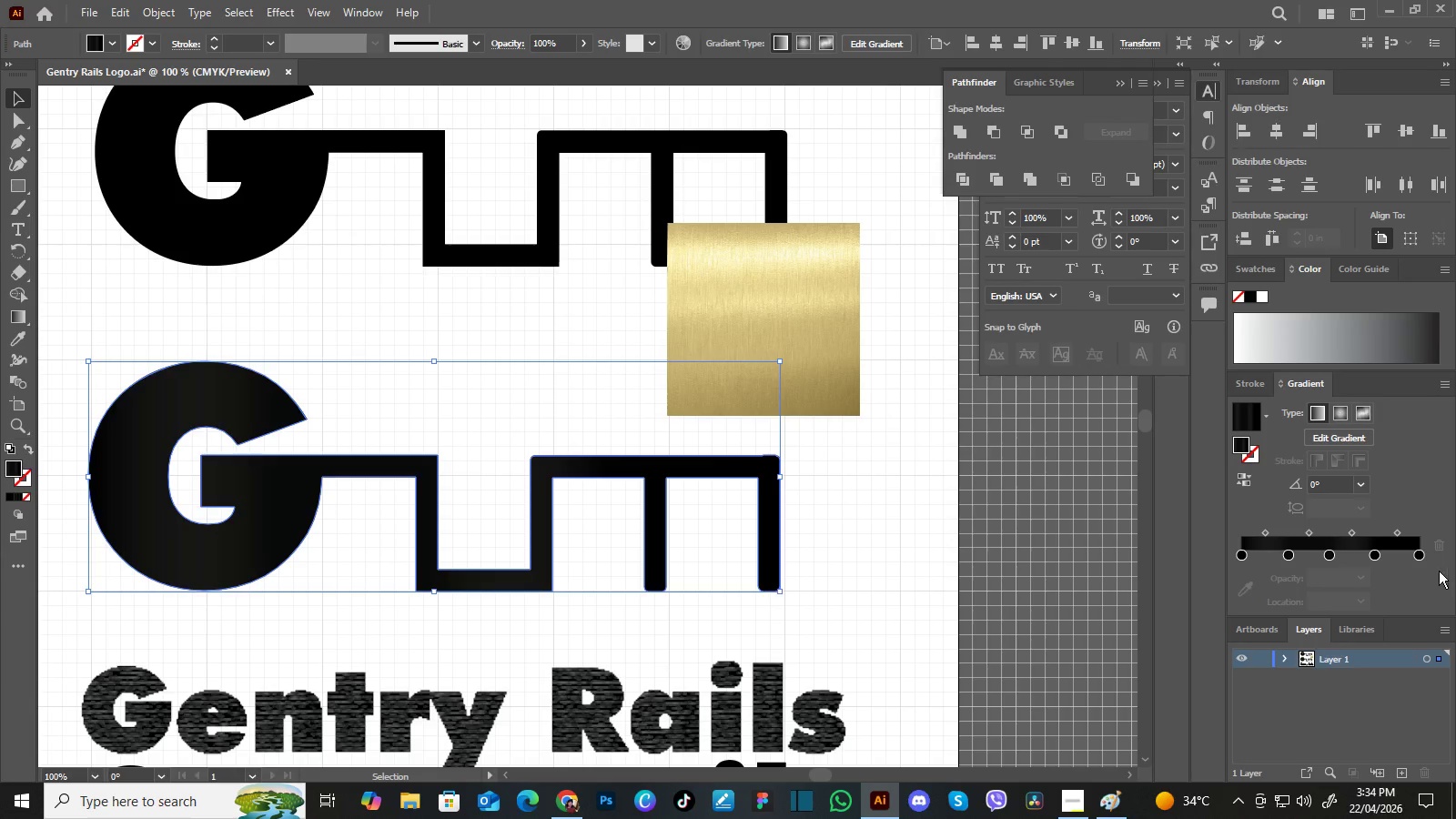 
left_click([1421, 555])
 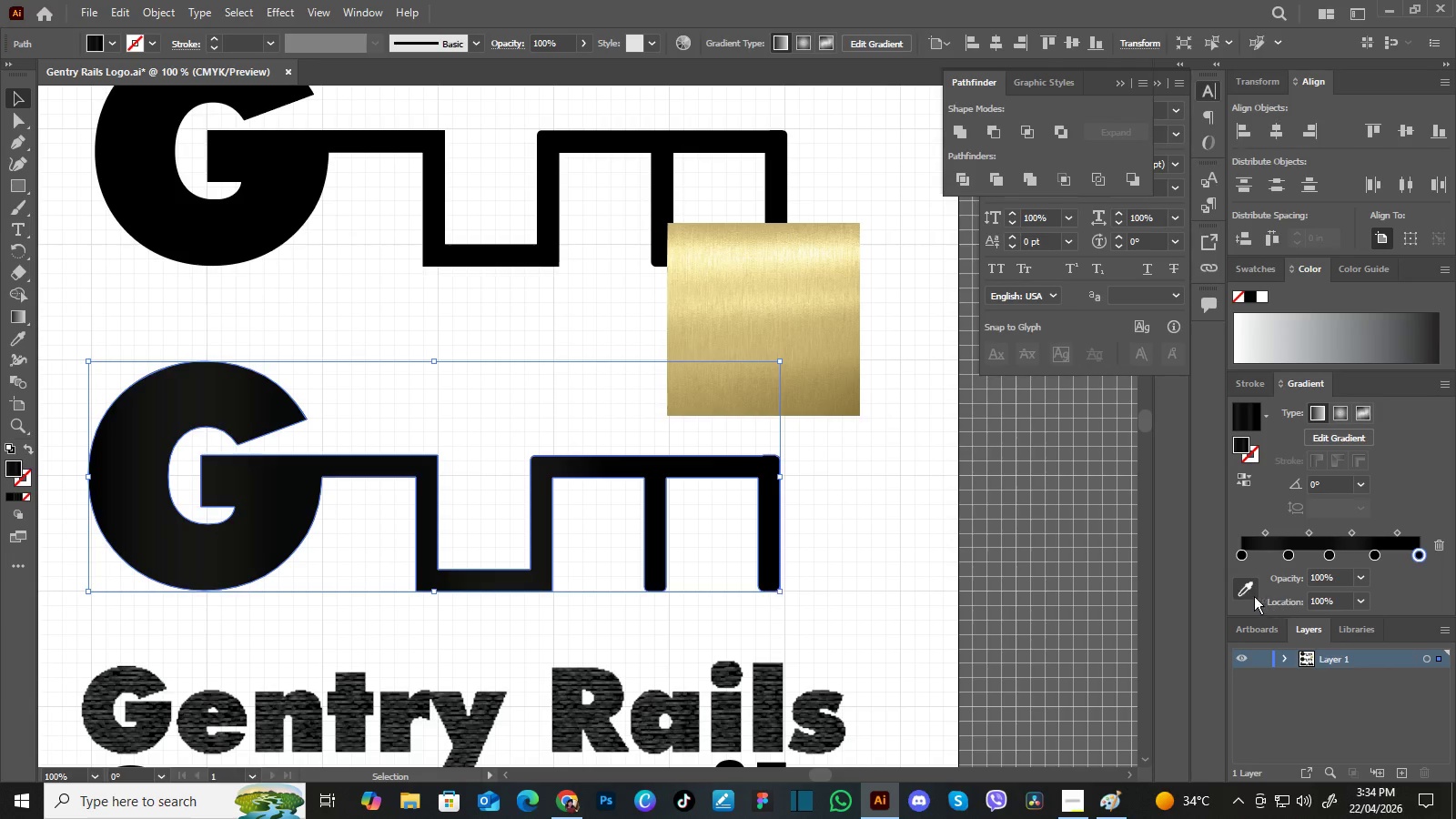 
left_click([1250, 592])
 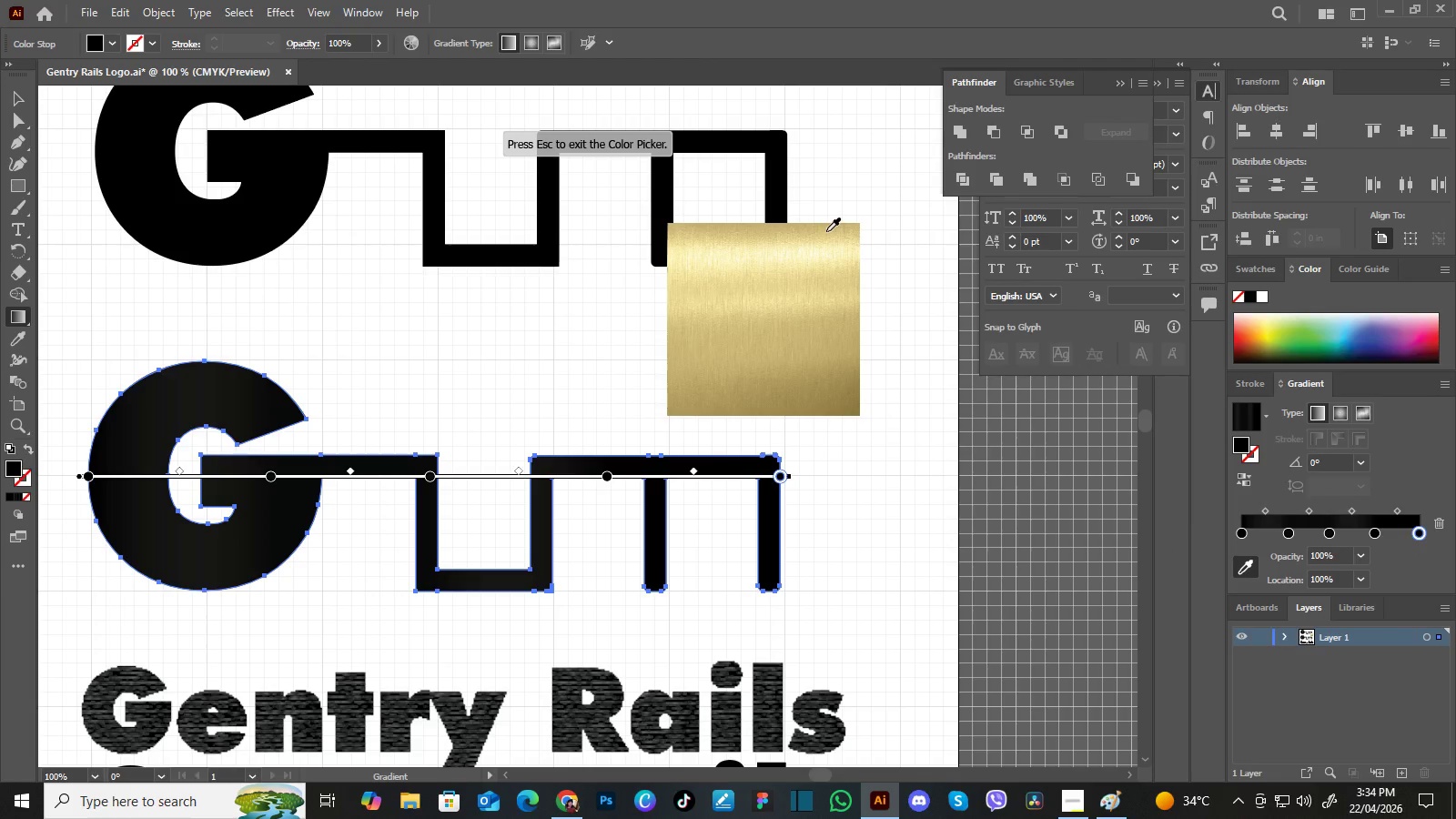 
left_click([826, 231])
 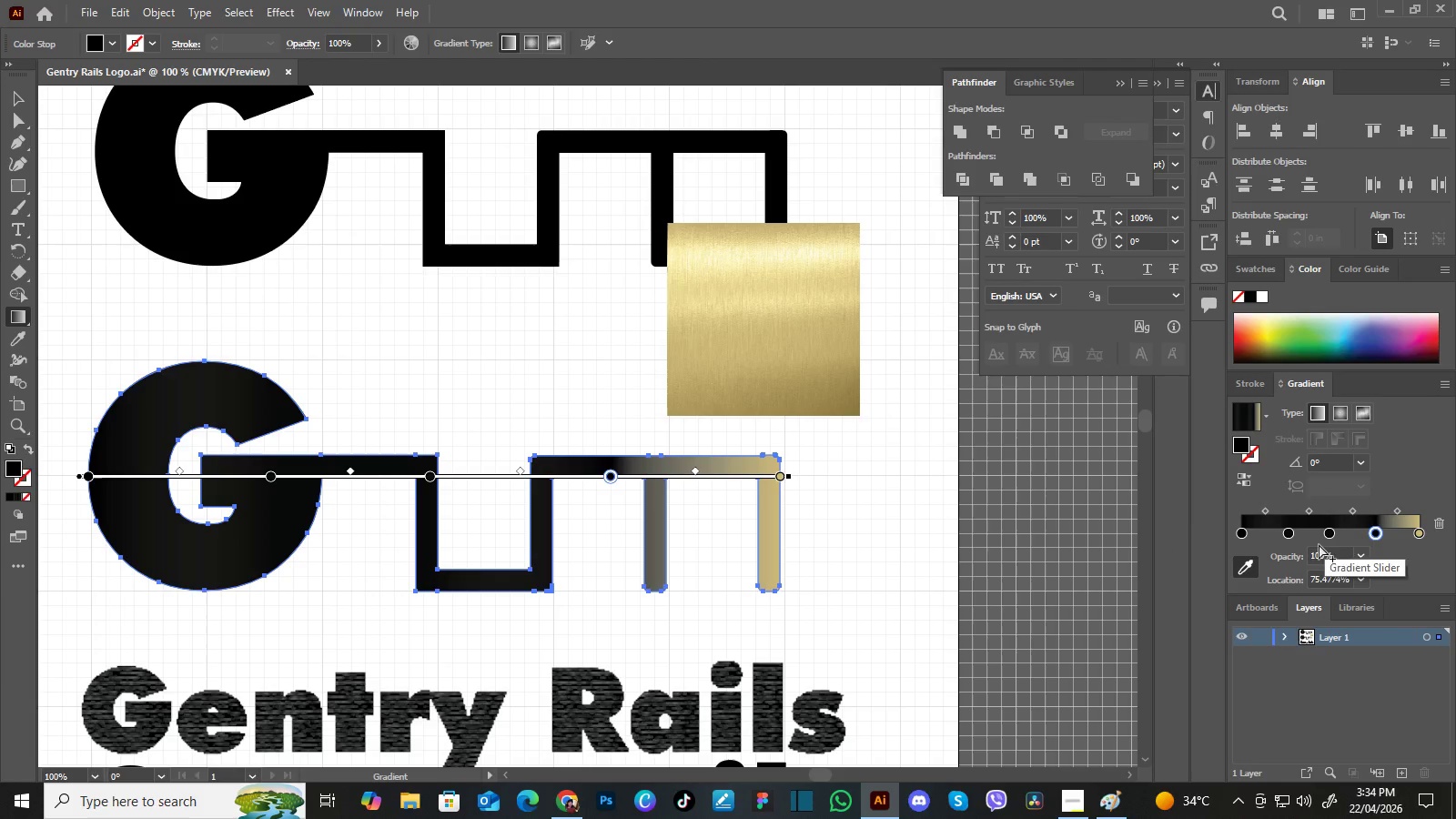 
left_click([1247, 563])
 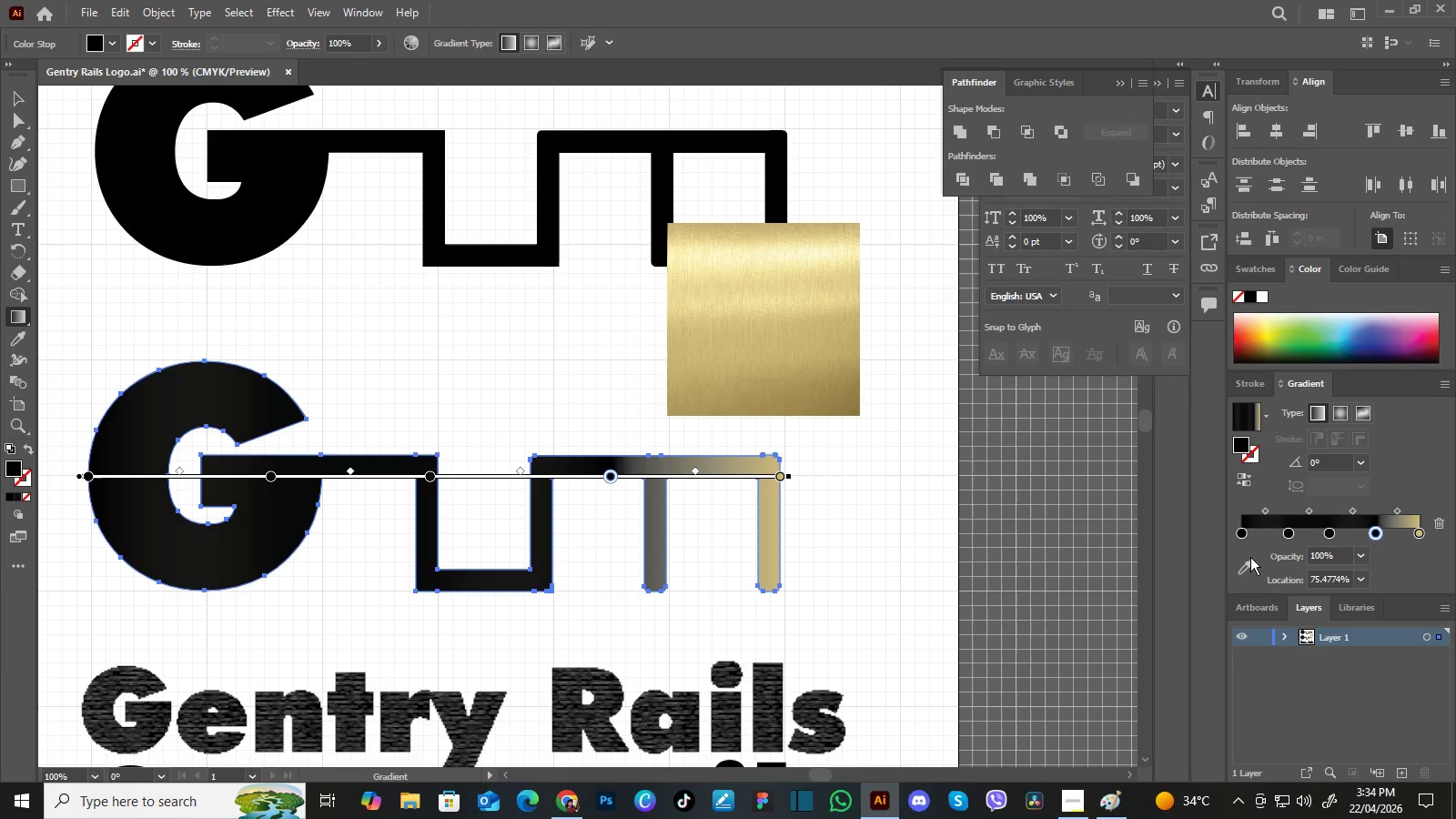 
left_click([1248, 564])
 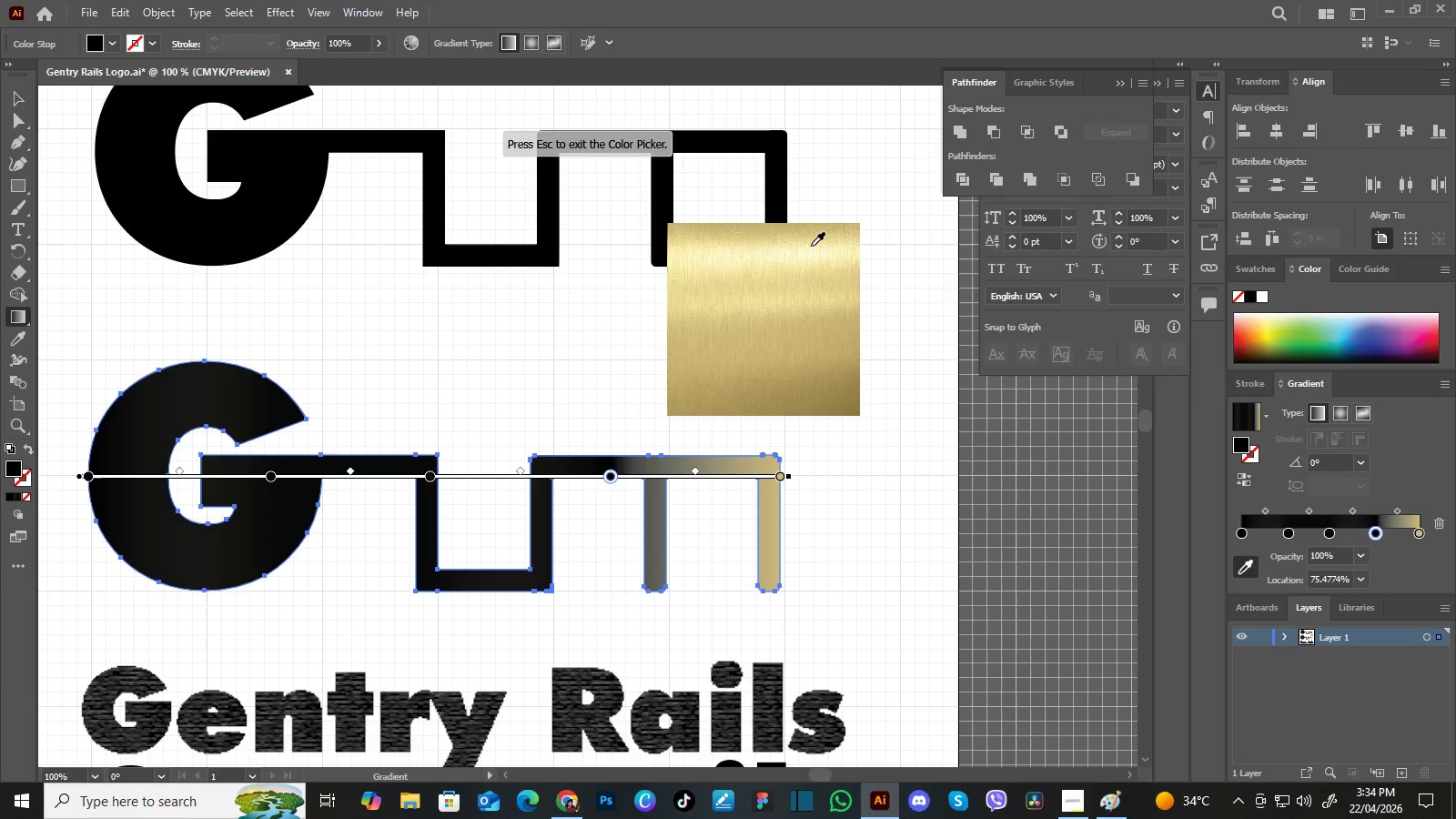 
left_click([810, 250])
 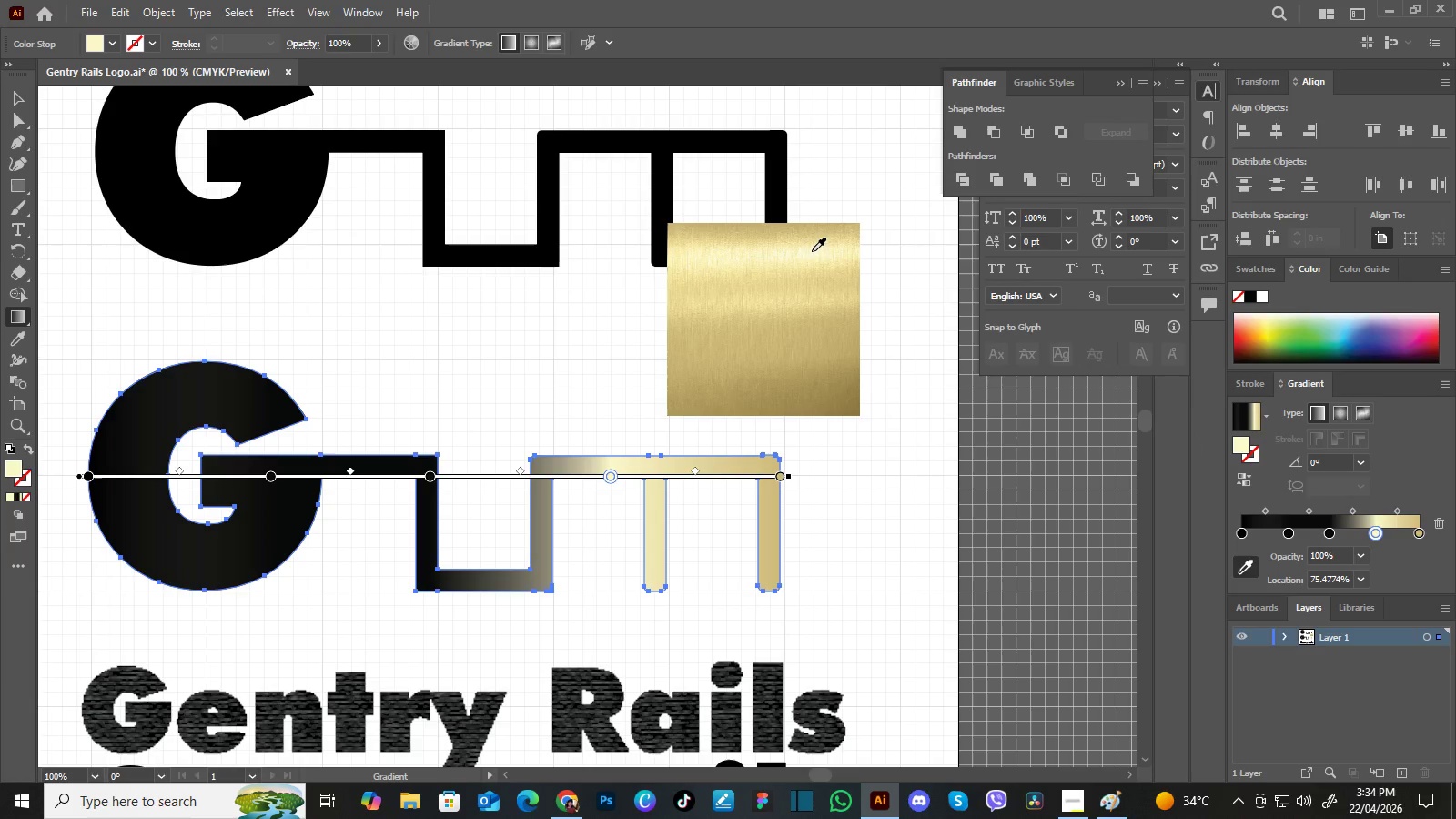 
left_click([817, 251])
 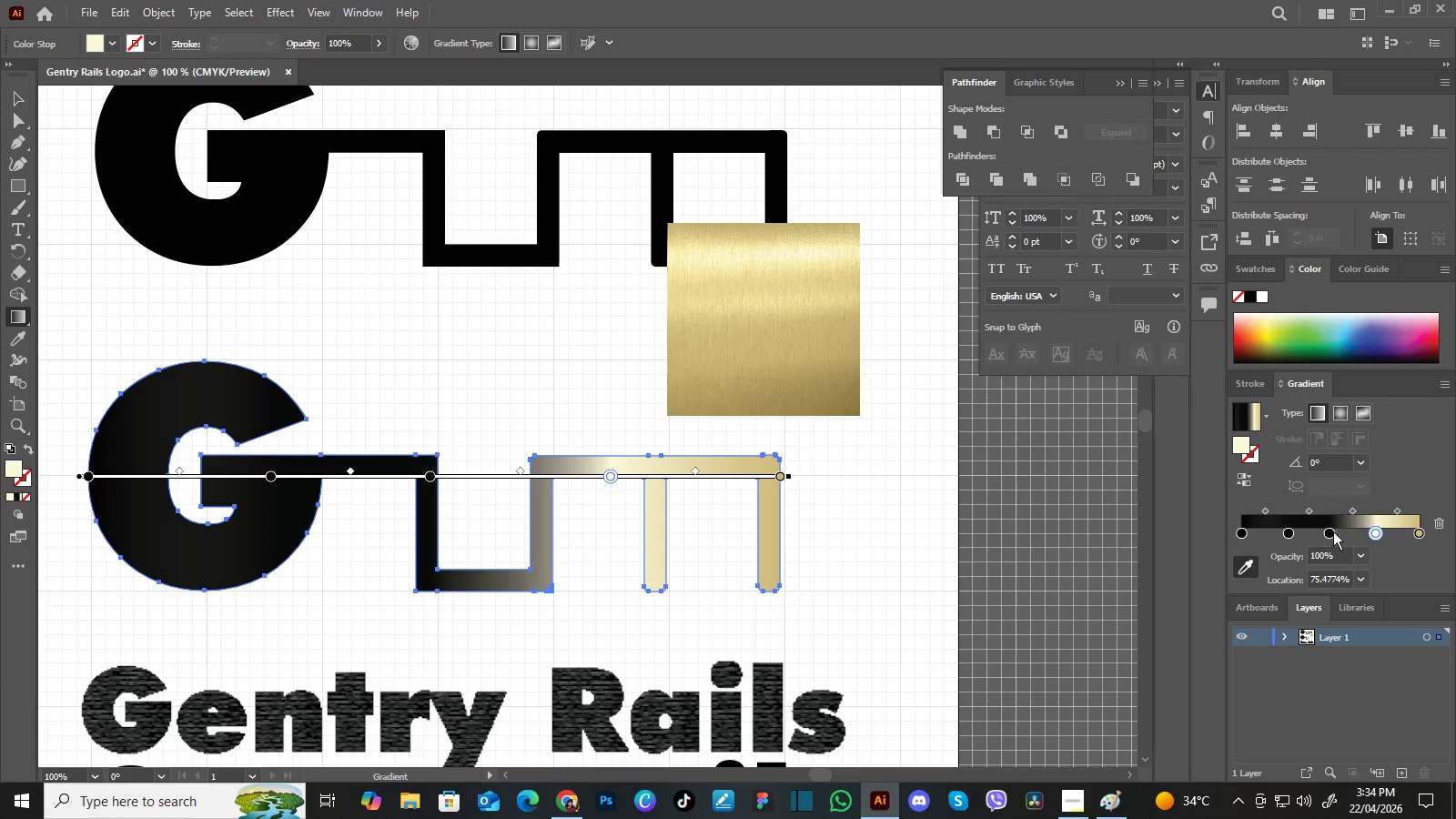 
left_click([1331, 532])
 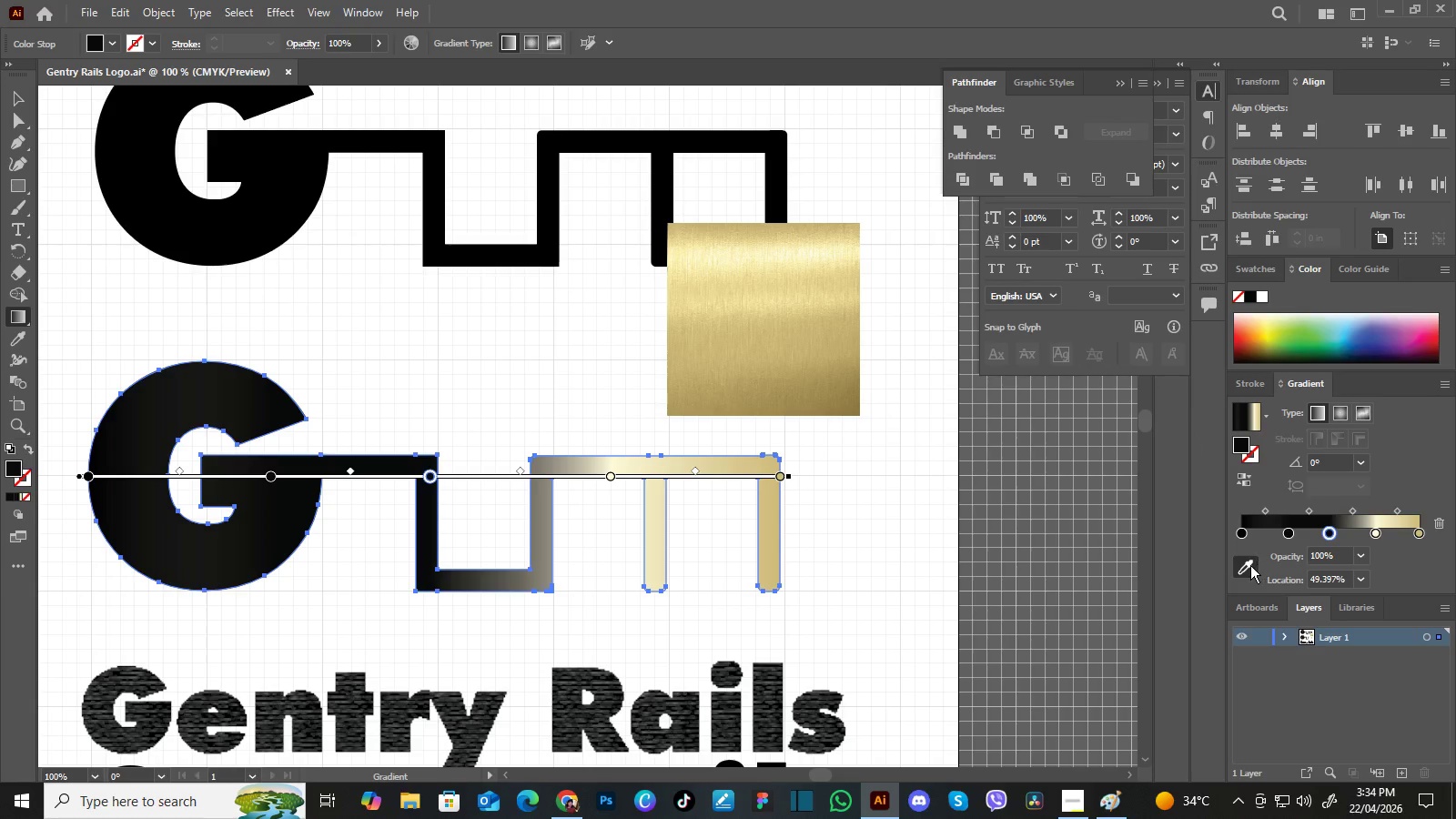 
left_click([1250, 565])
 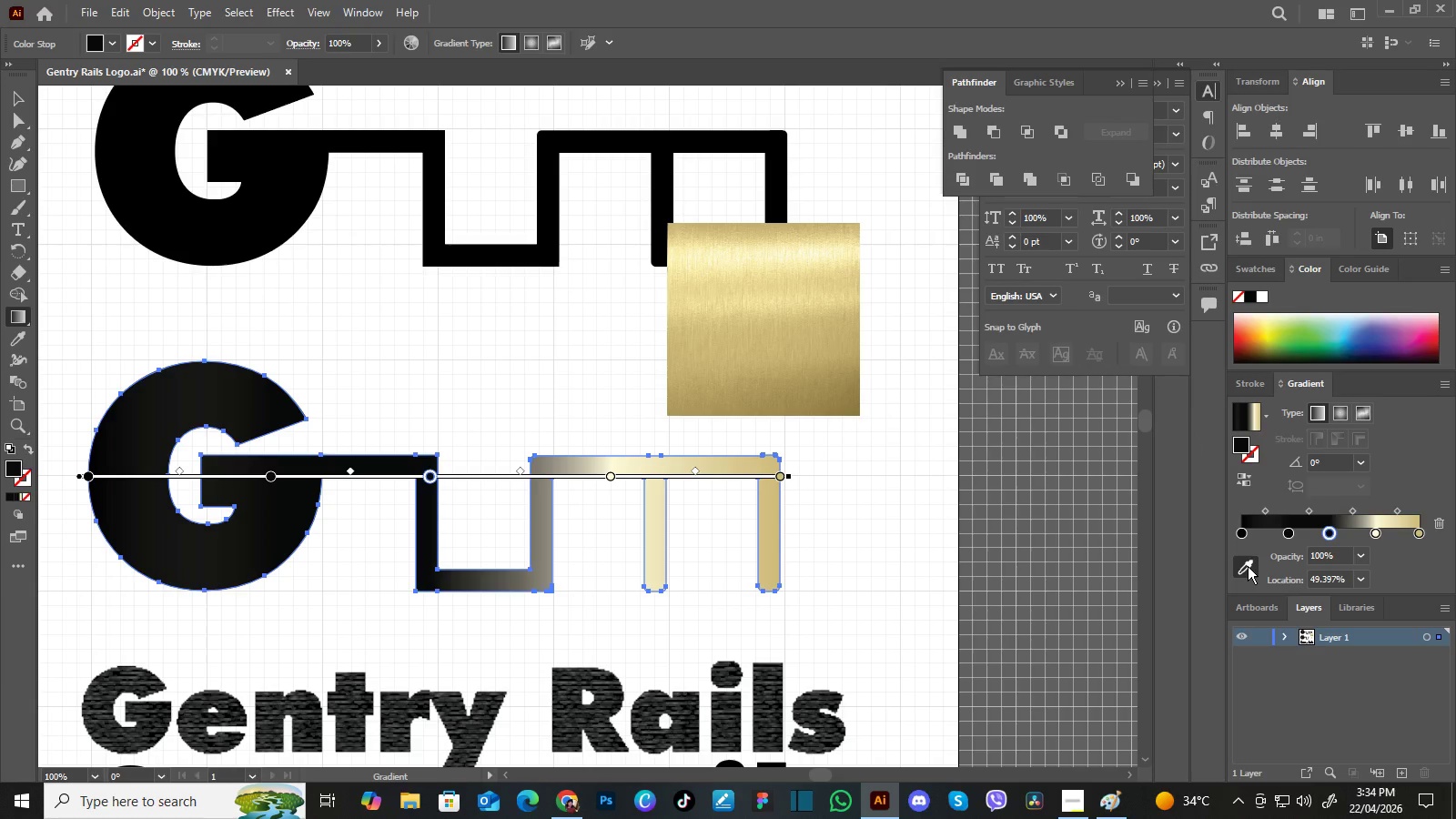 
double_click([1248, 566])
 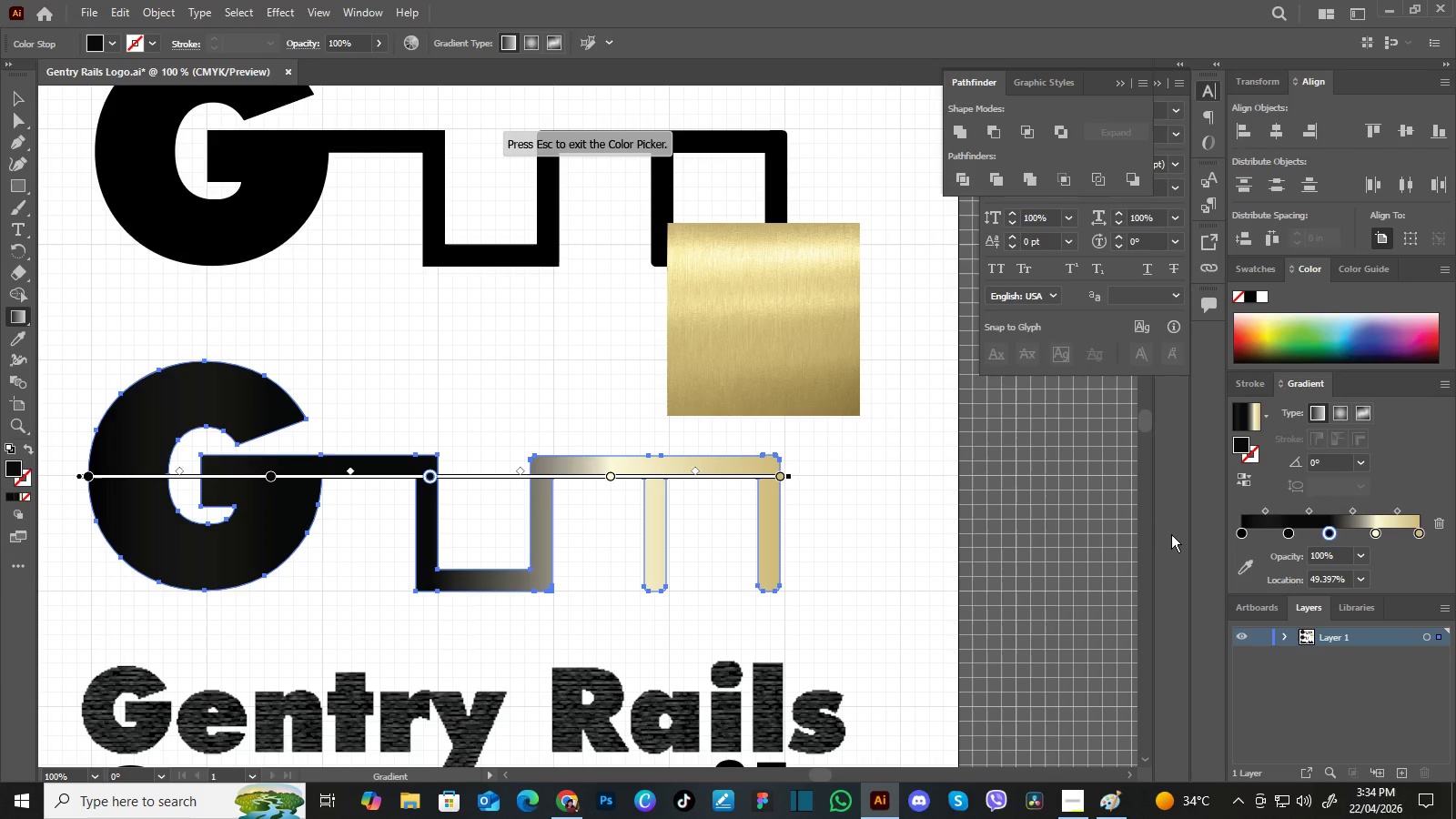 
left_click([1249, 565])
 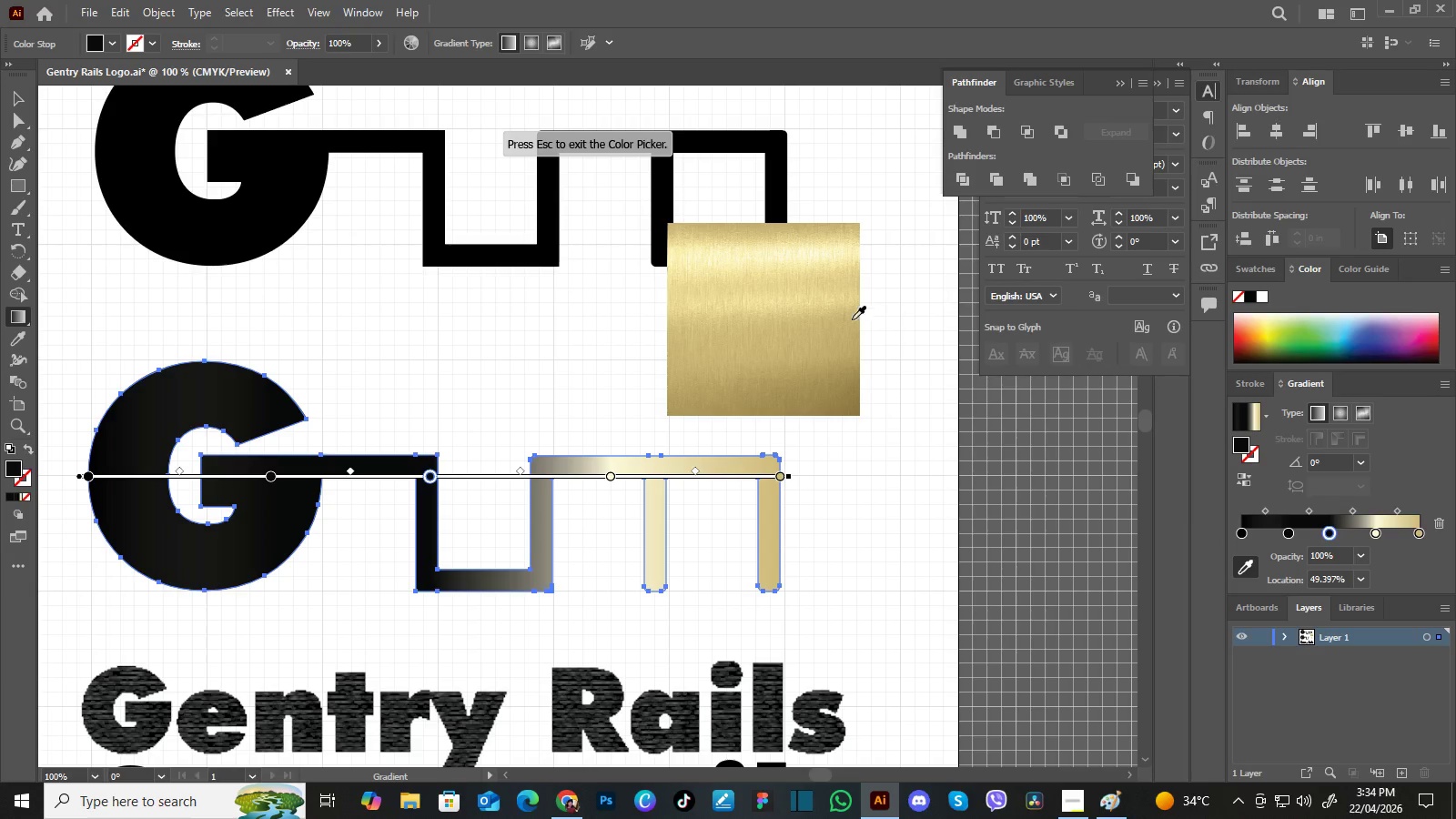 
left_click([839, 324])
 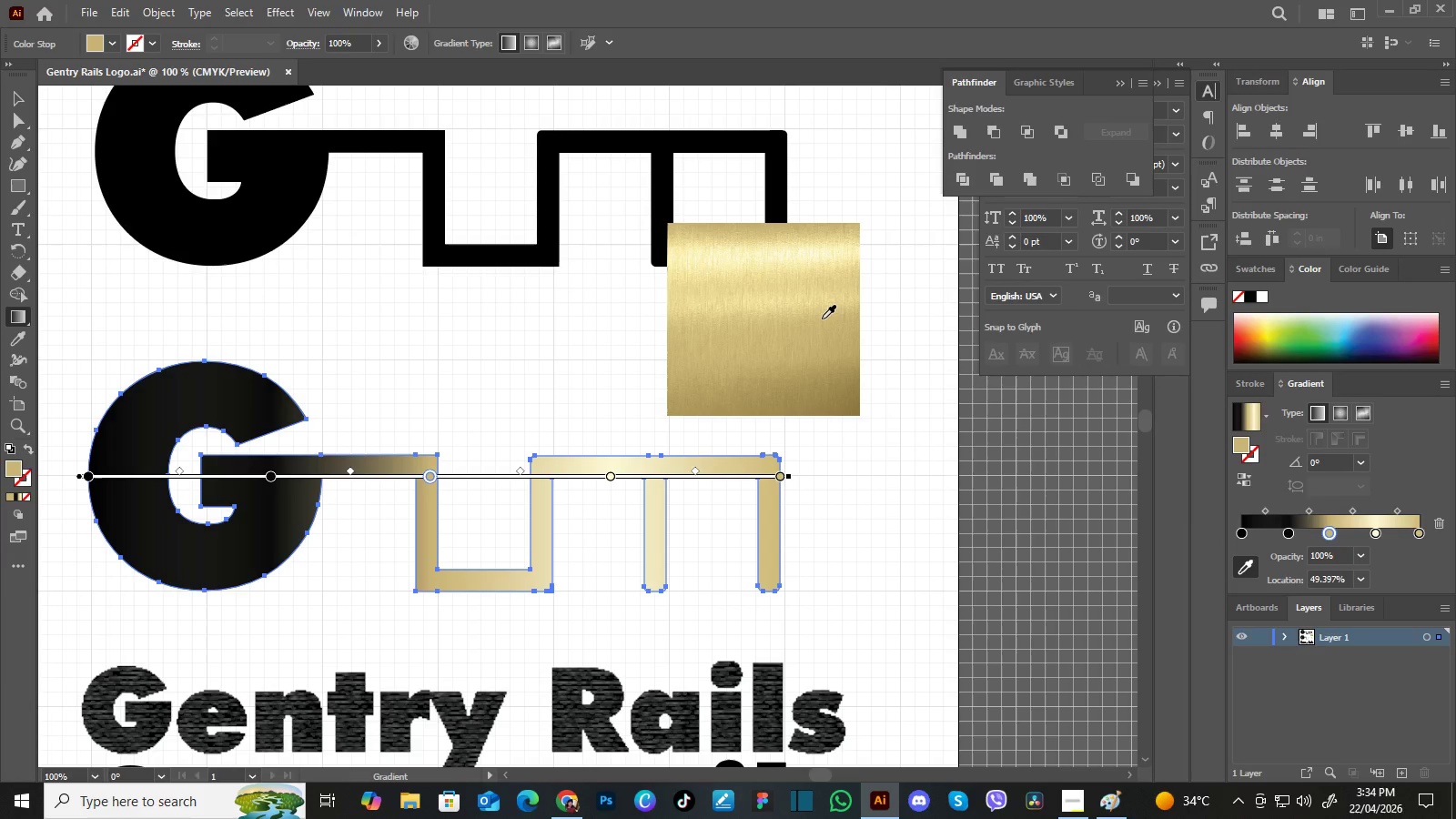 
double_click([822, 318])
 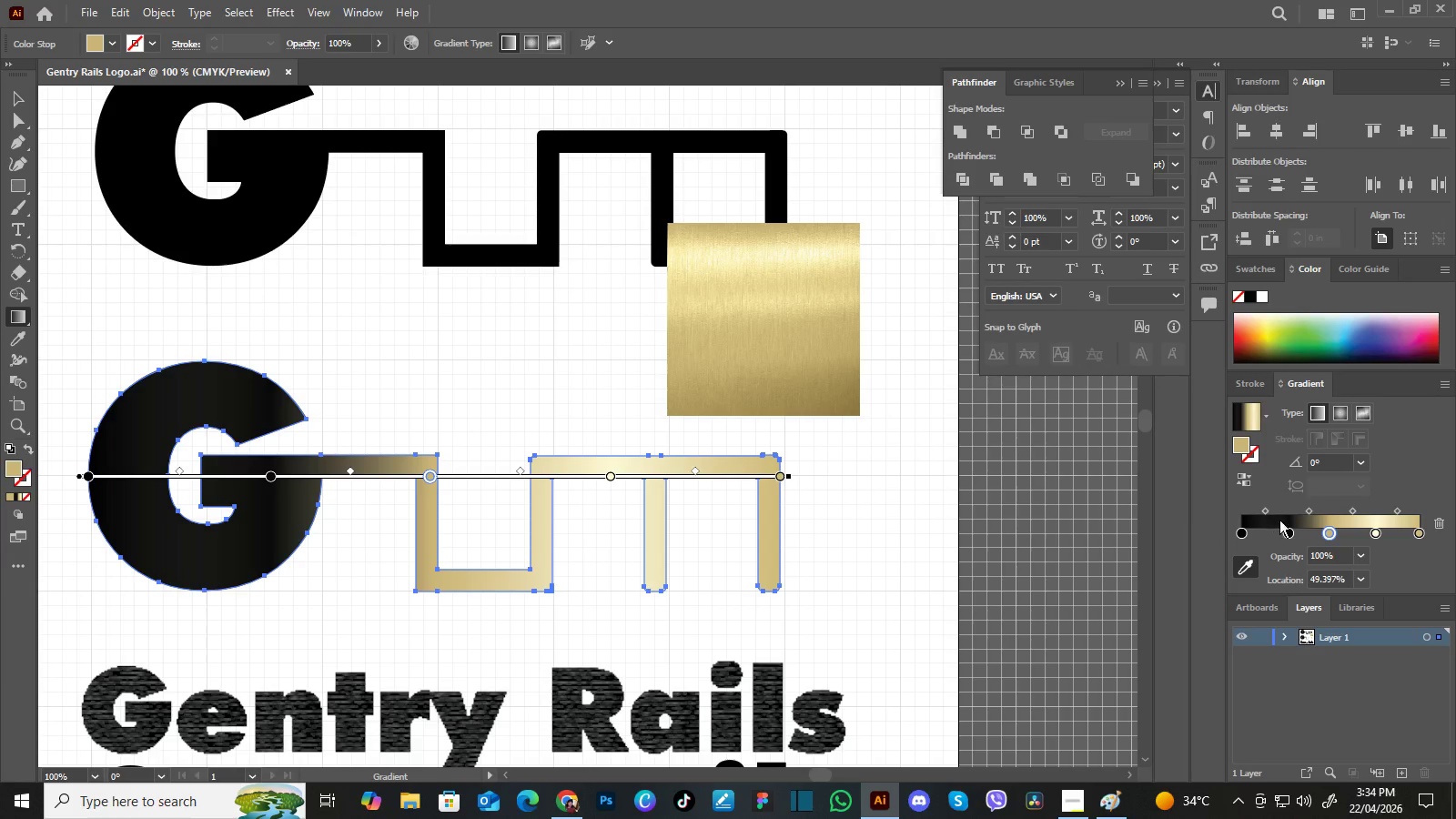 
left_click([1288, 531])
 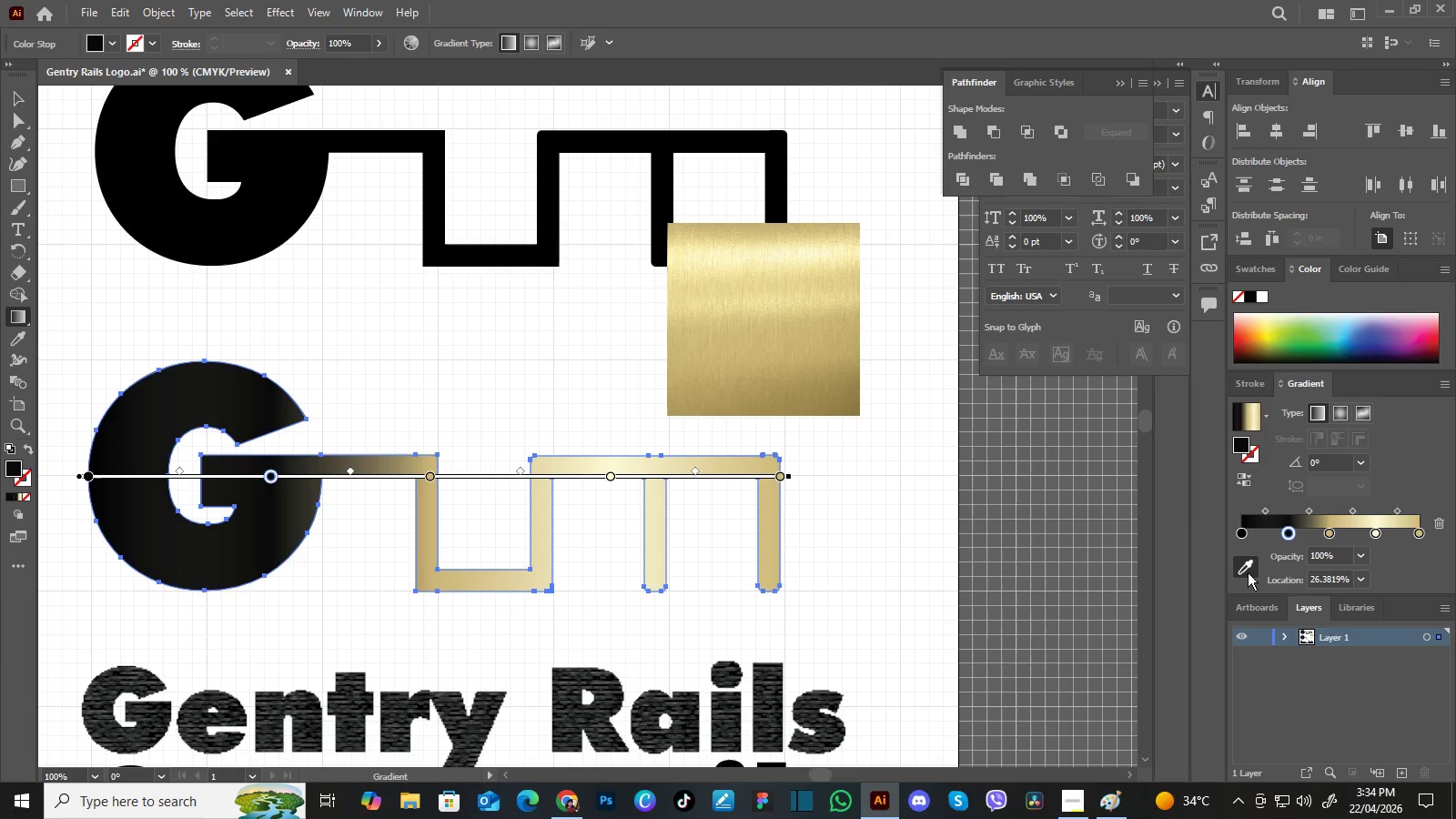 
left_click([1248, 571])
 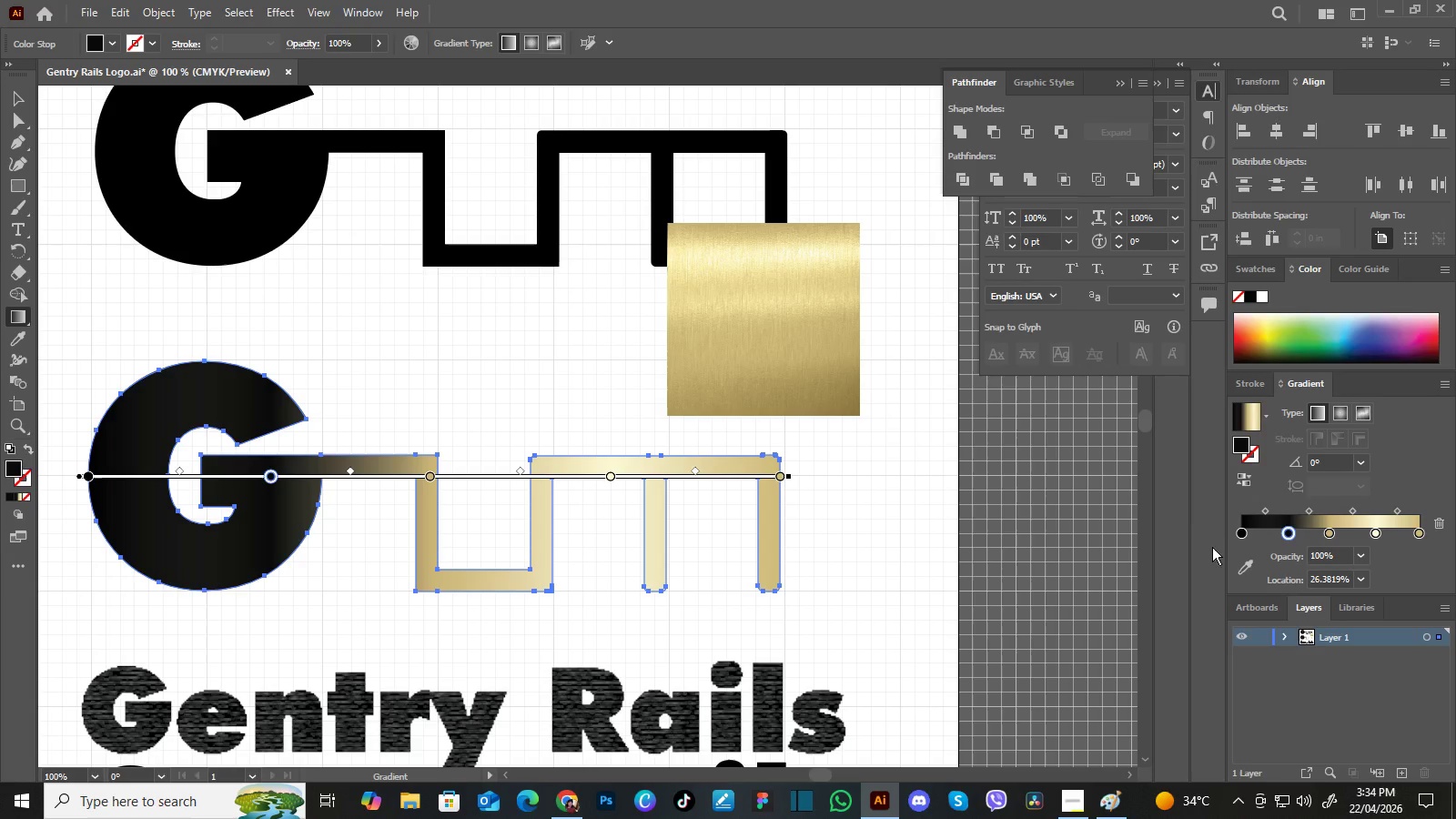 
left_click([1244, 565])
 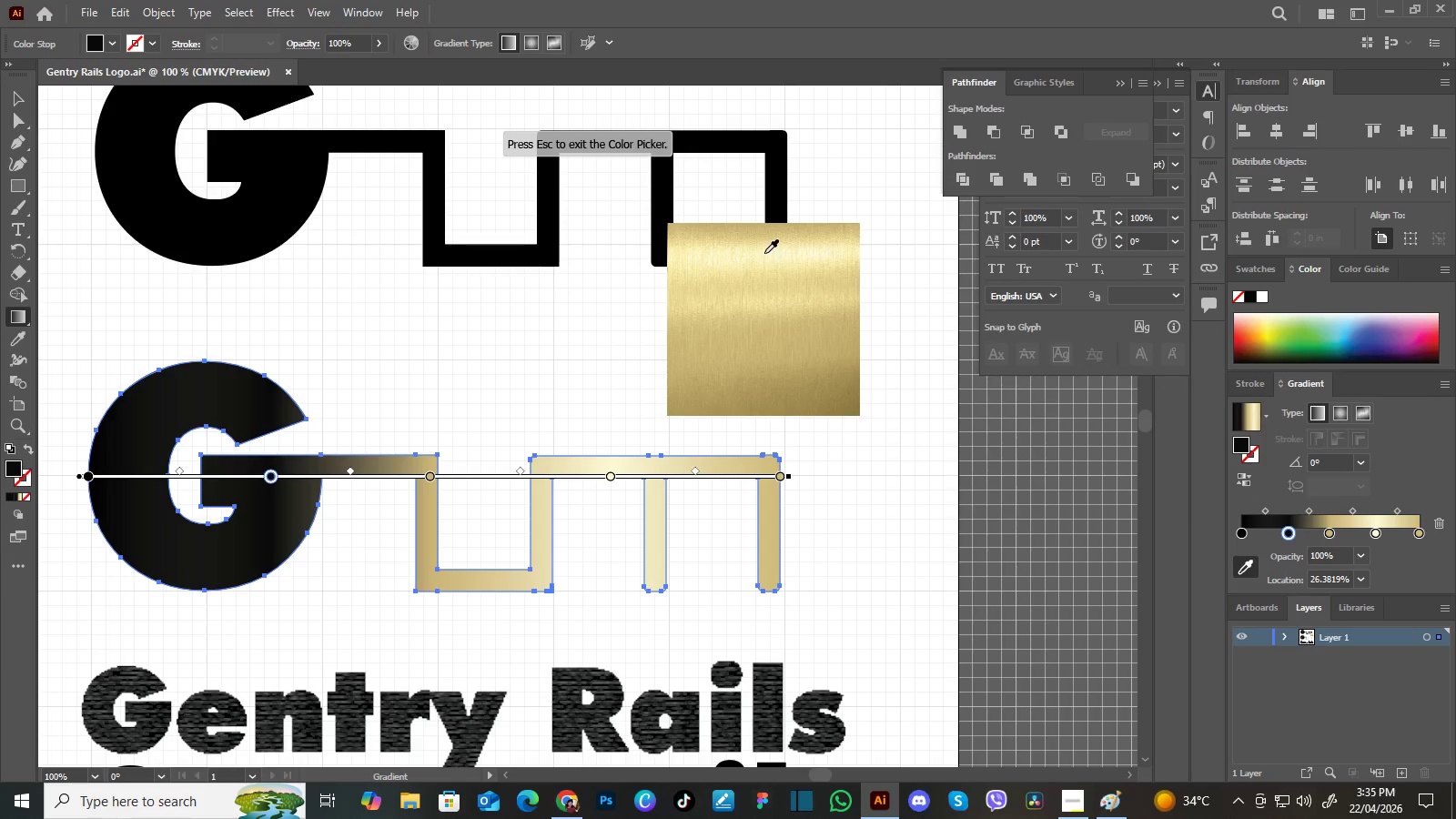 
left_click([760, 253])
 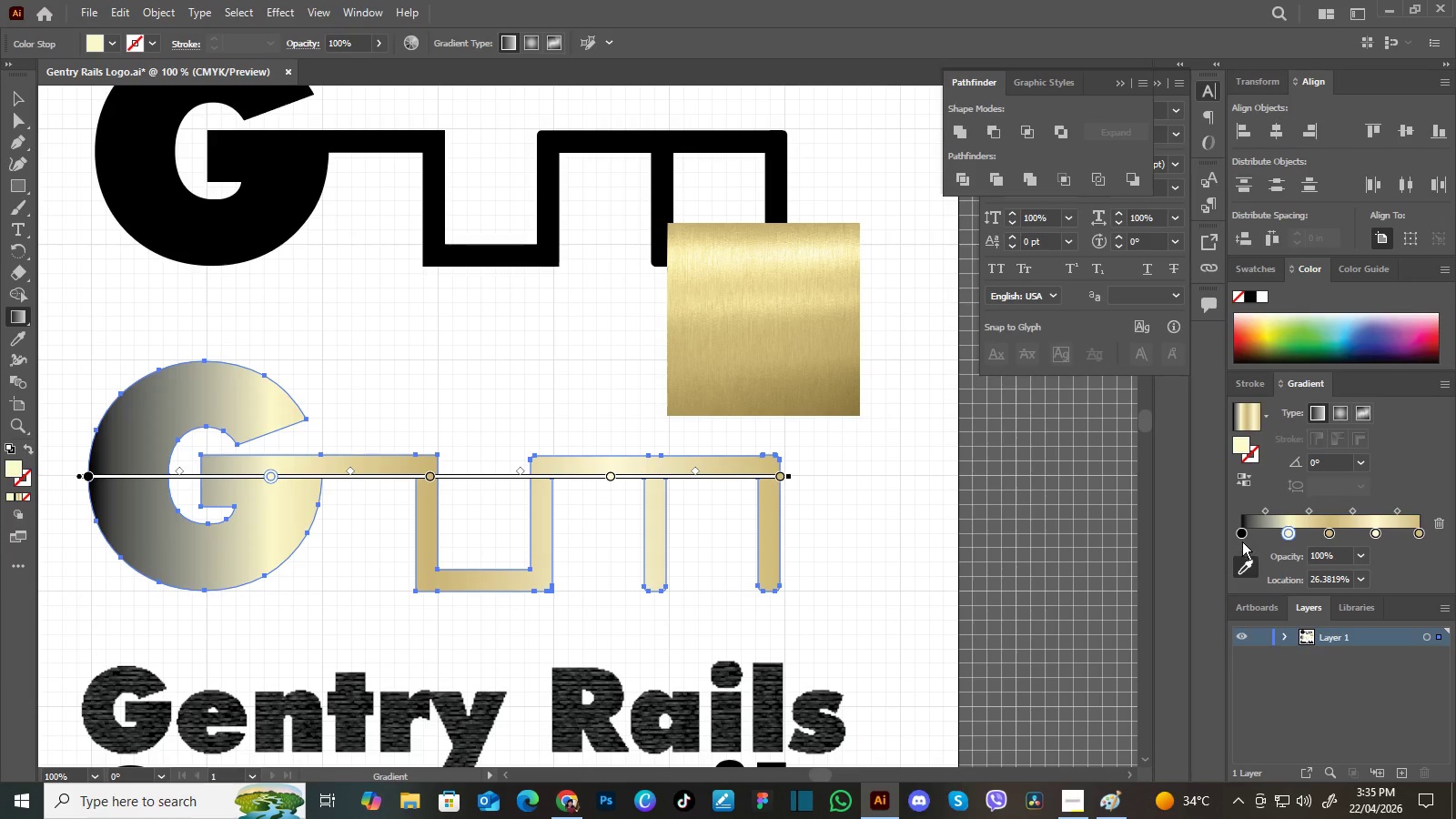 
left_click([1237, 531])
 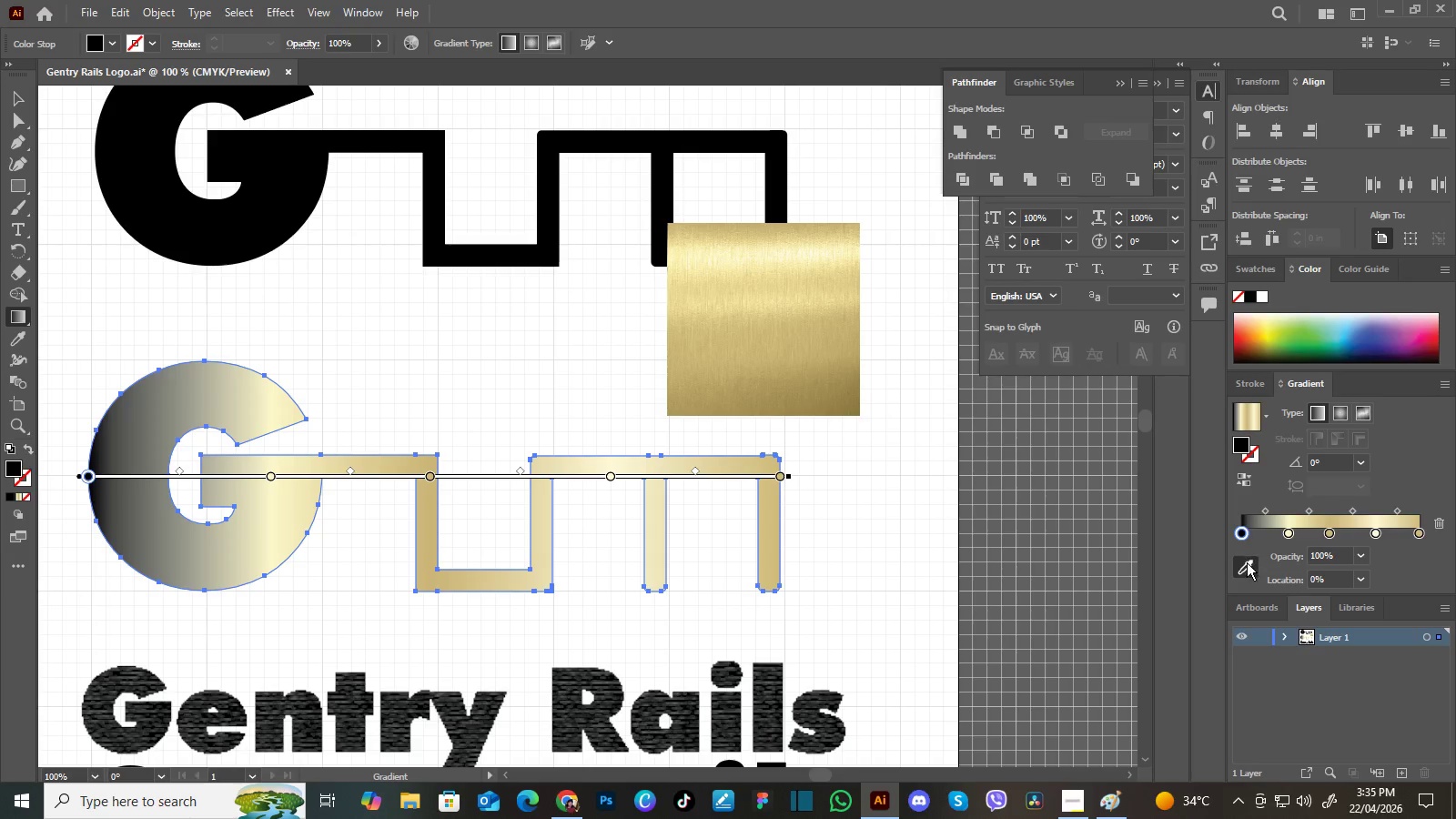 
left_click([1247, 562])
 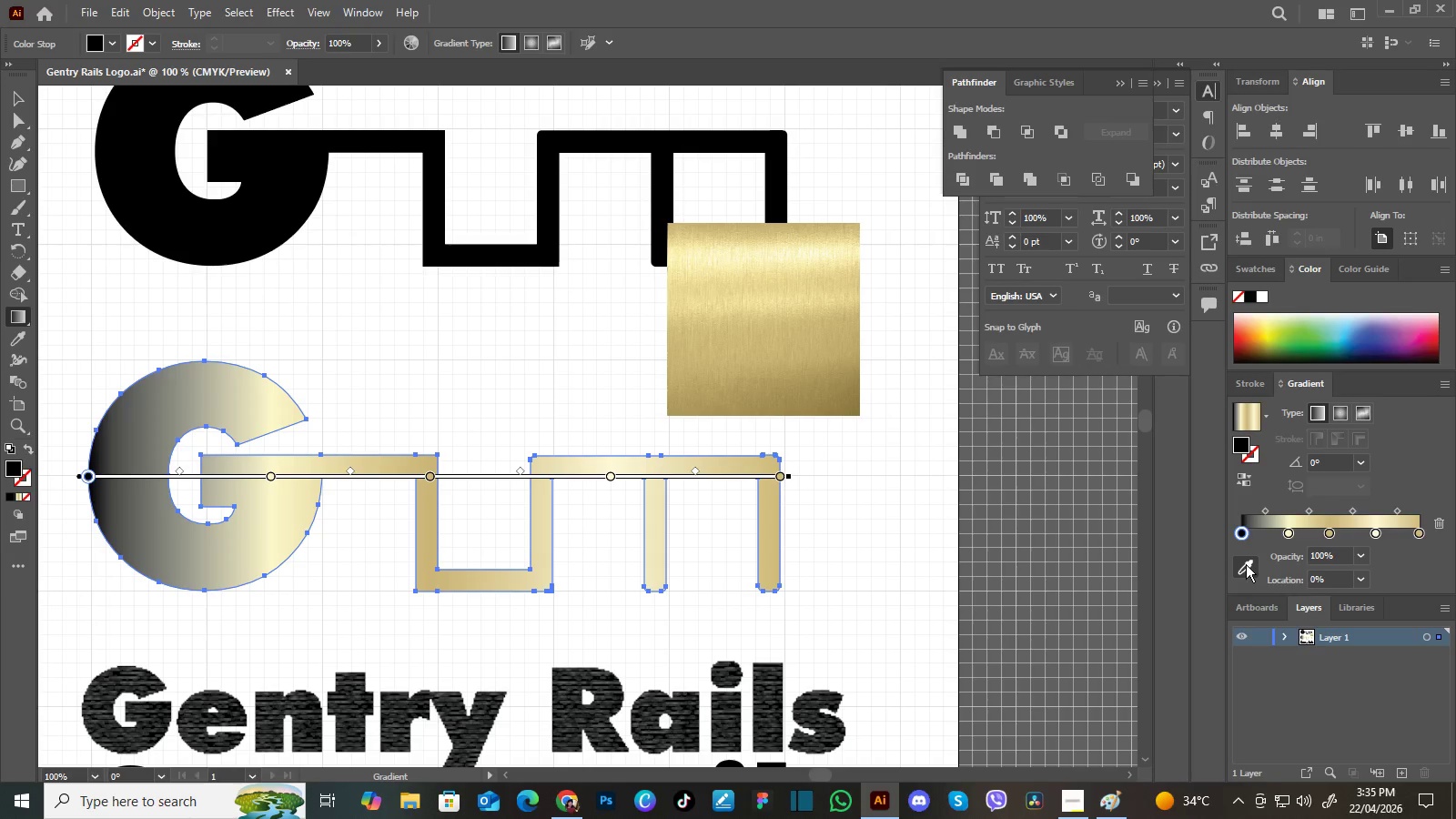 
double_click([1246, 564])
 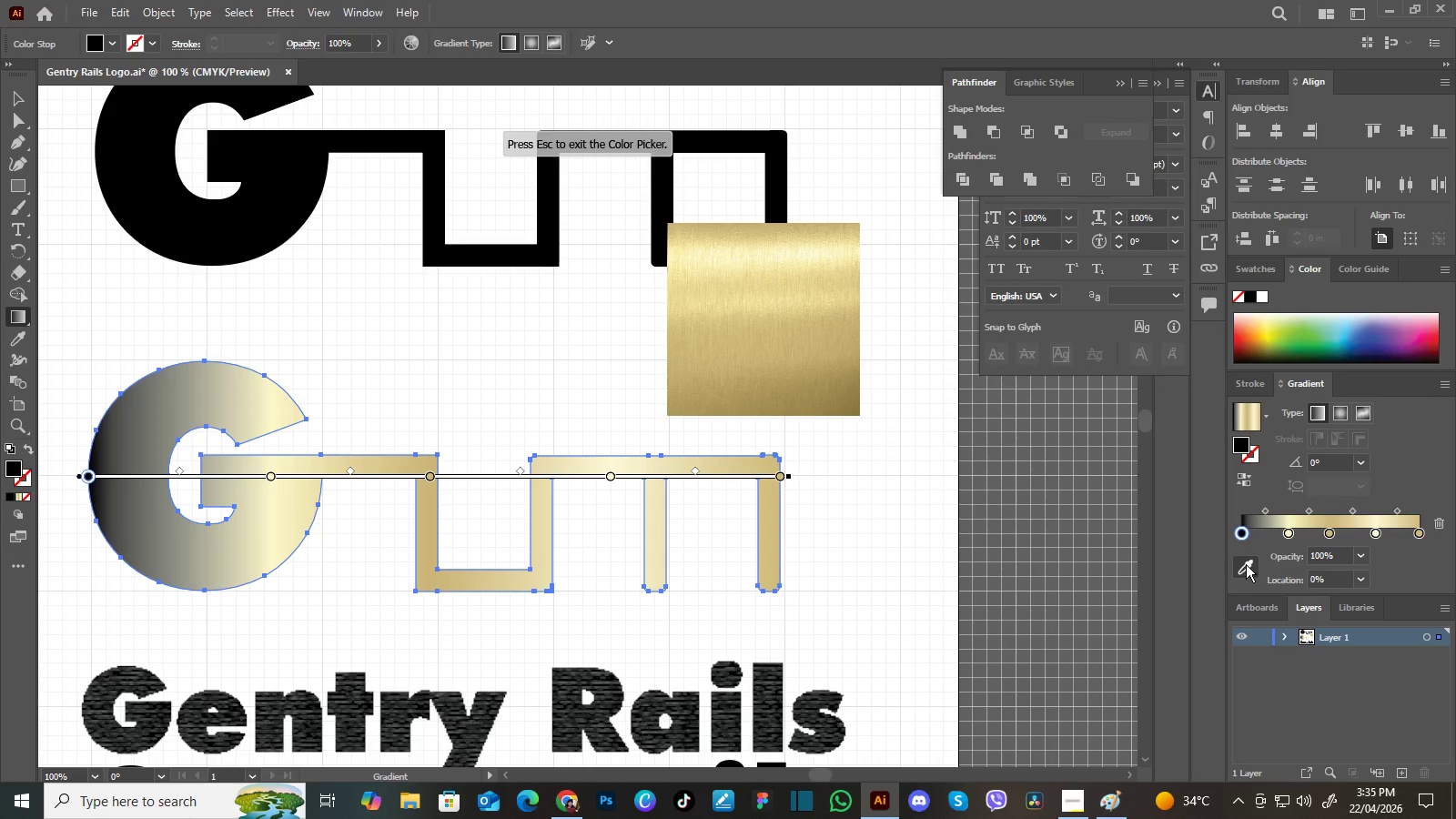 
triple_click([1246, 564])
 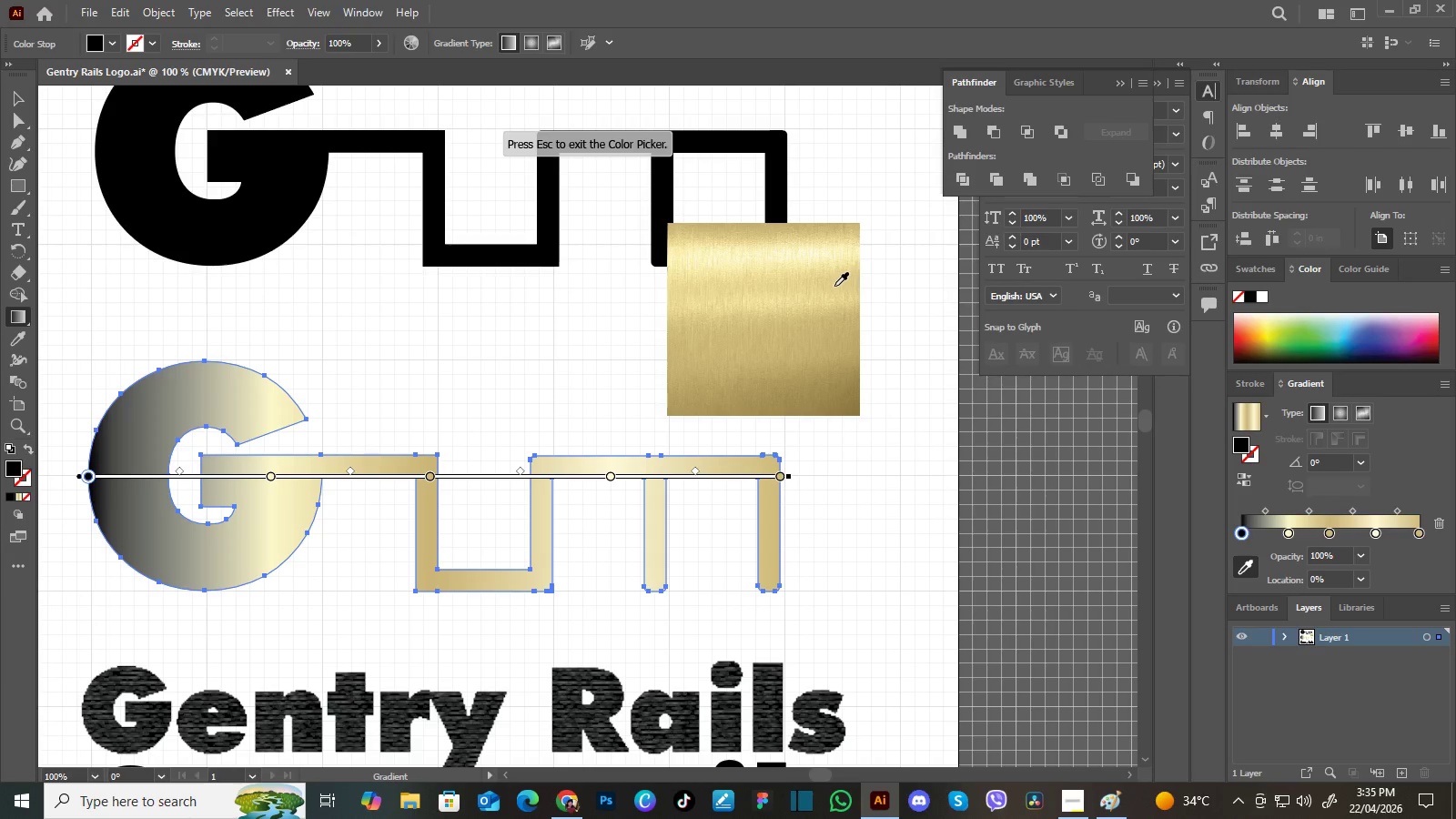 
left_click([834, 285])
 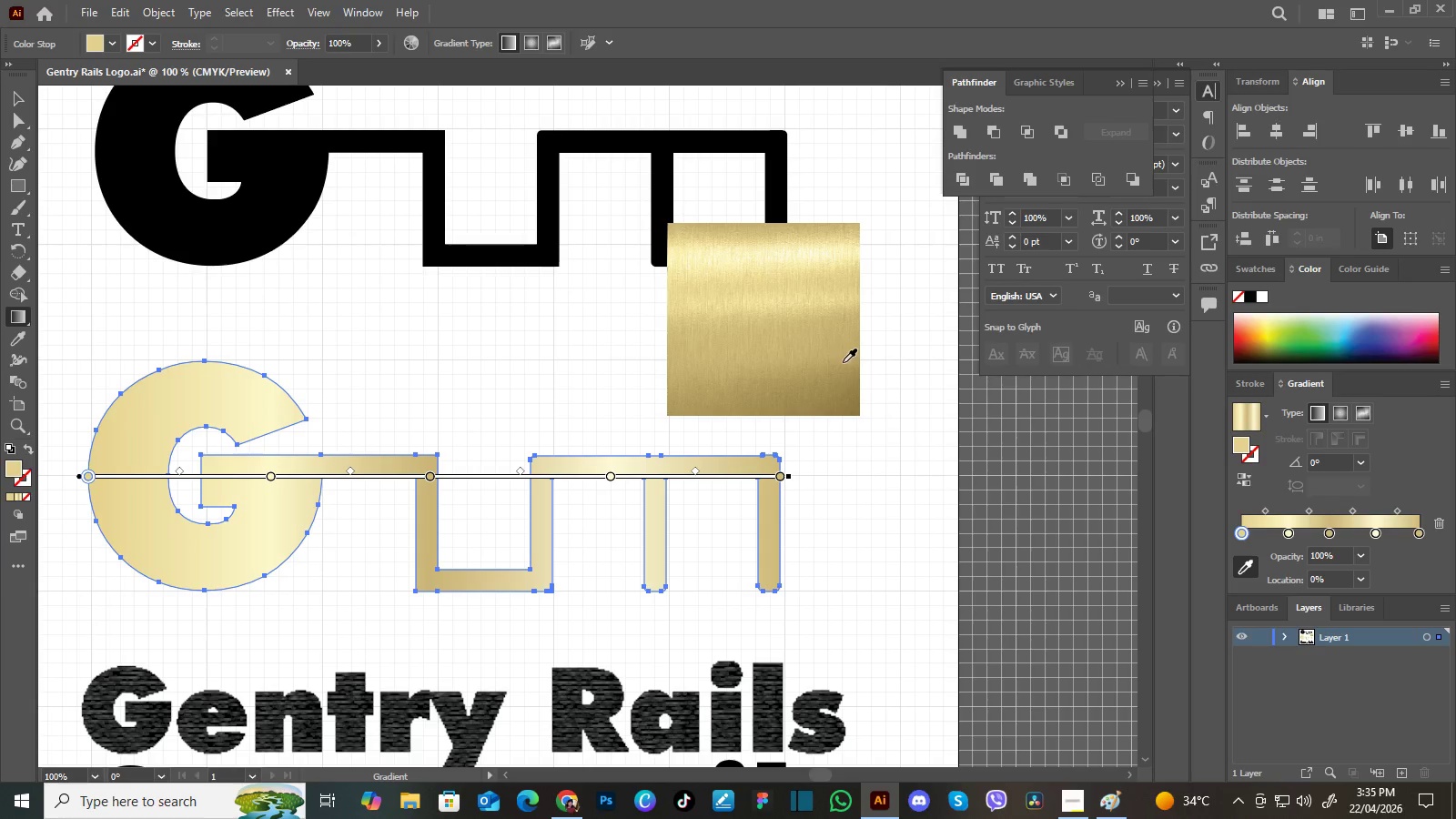 
left_click([846, 403])
 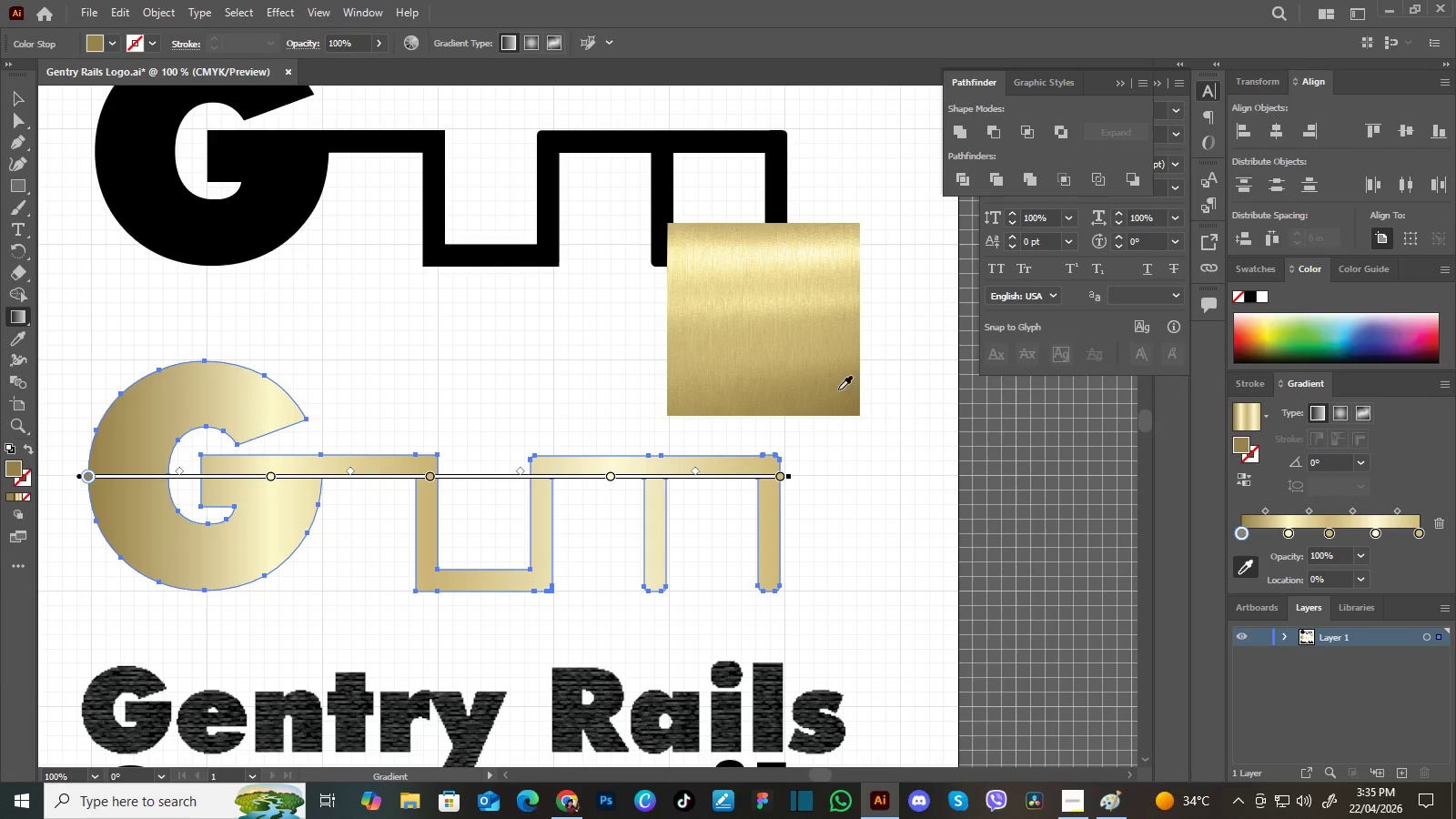 
left_click([837, 388])
 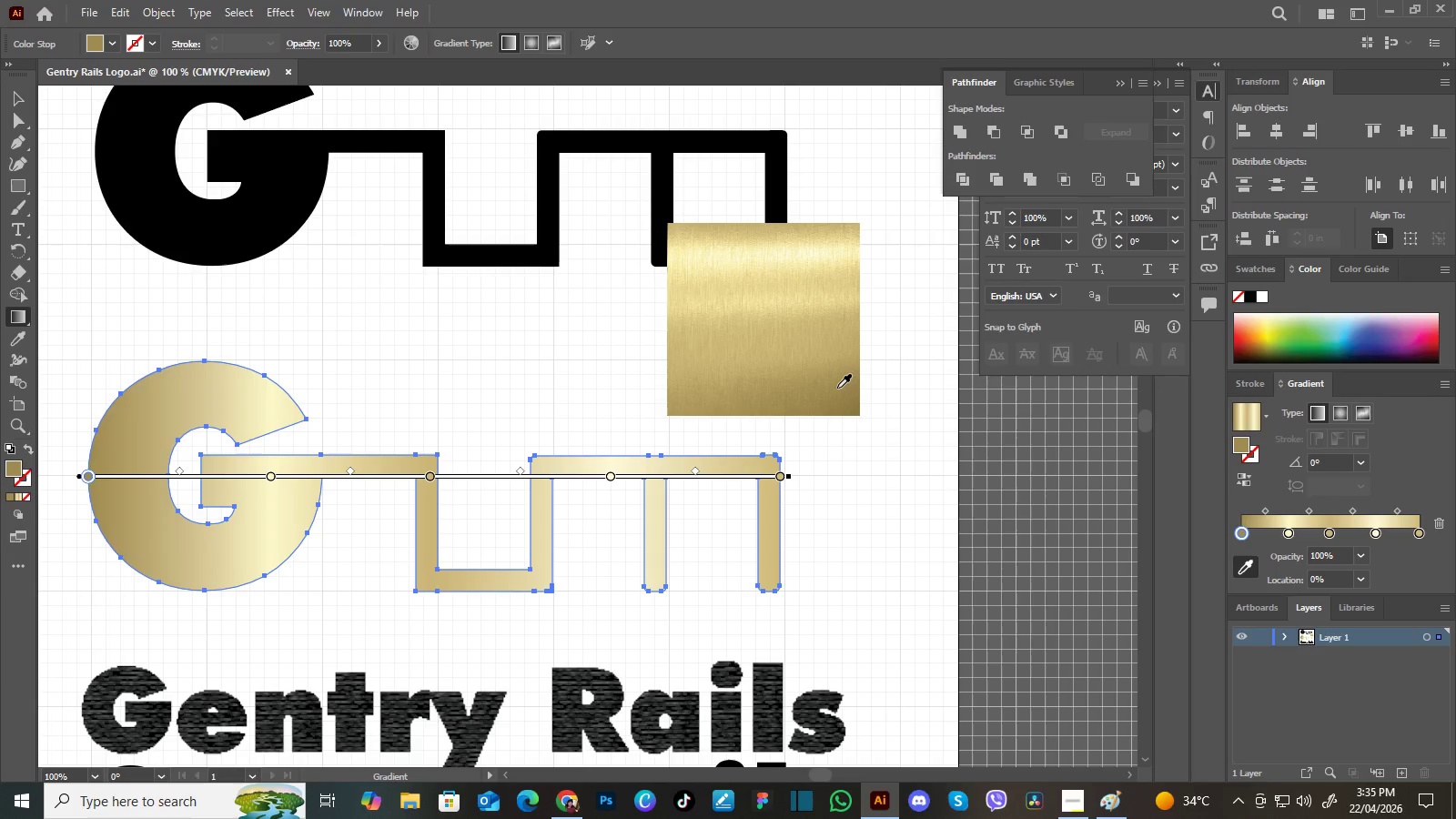 
double_click([837, 388])
 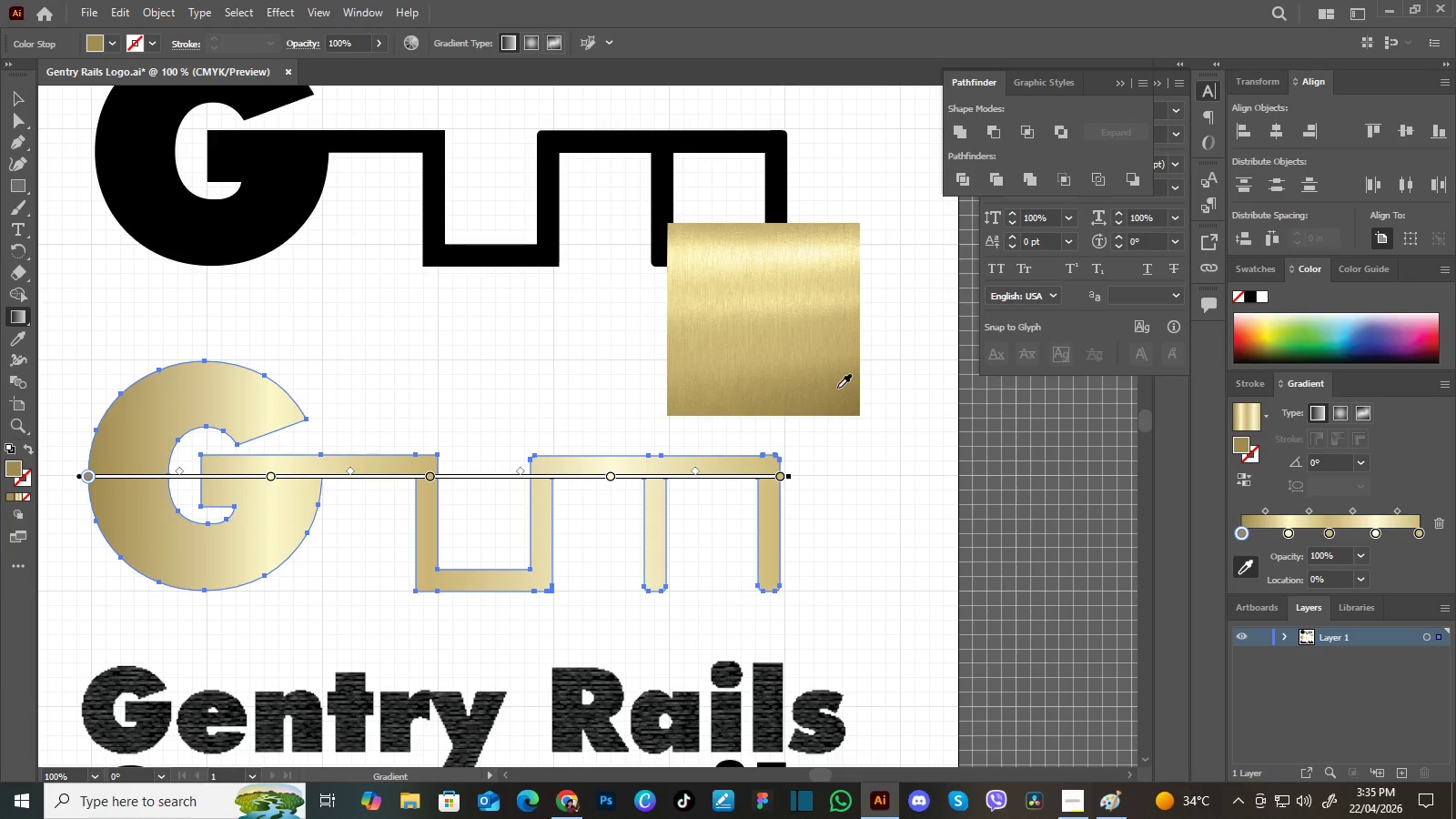 
double_click([837, 387])
 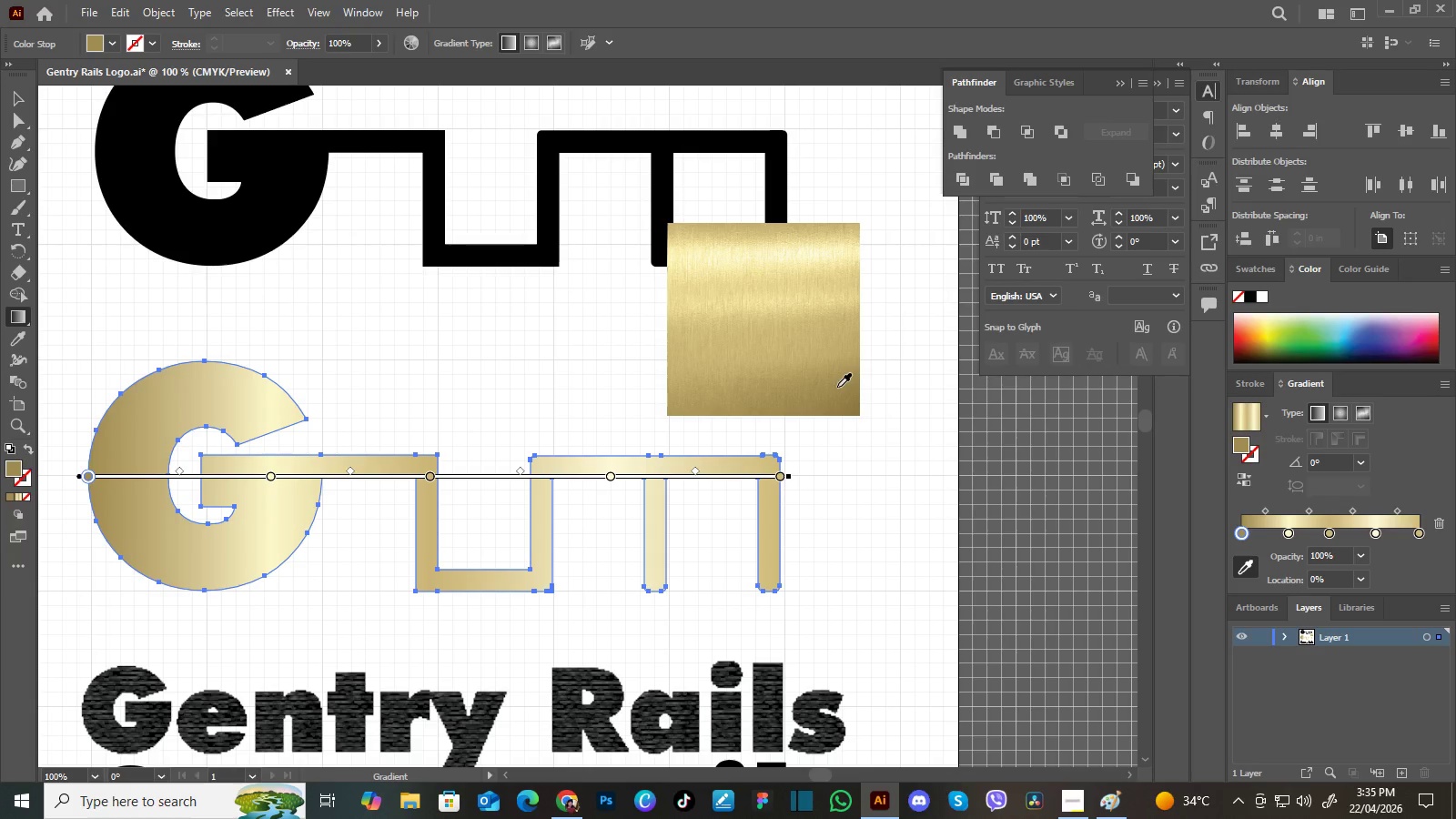 
triple_click([837, 387])
 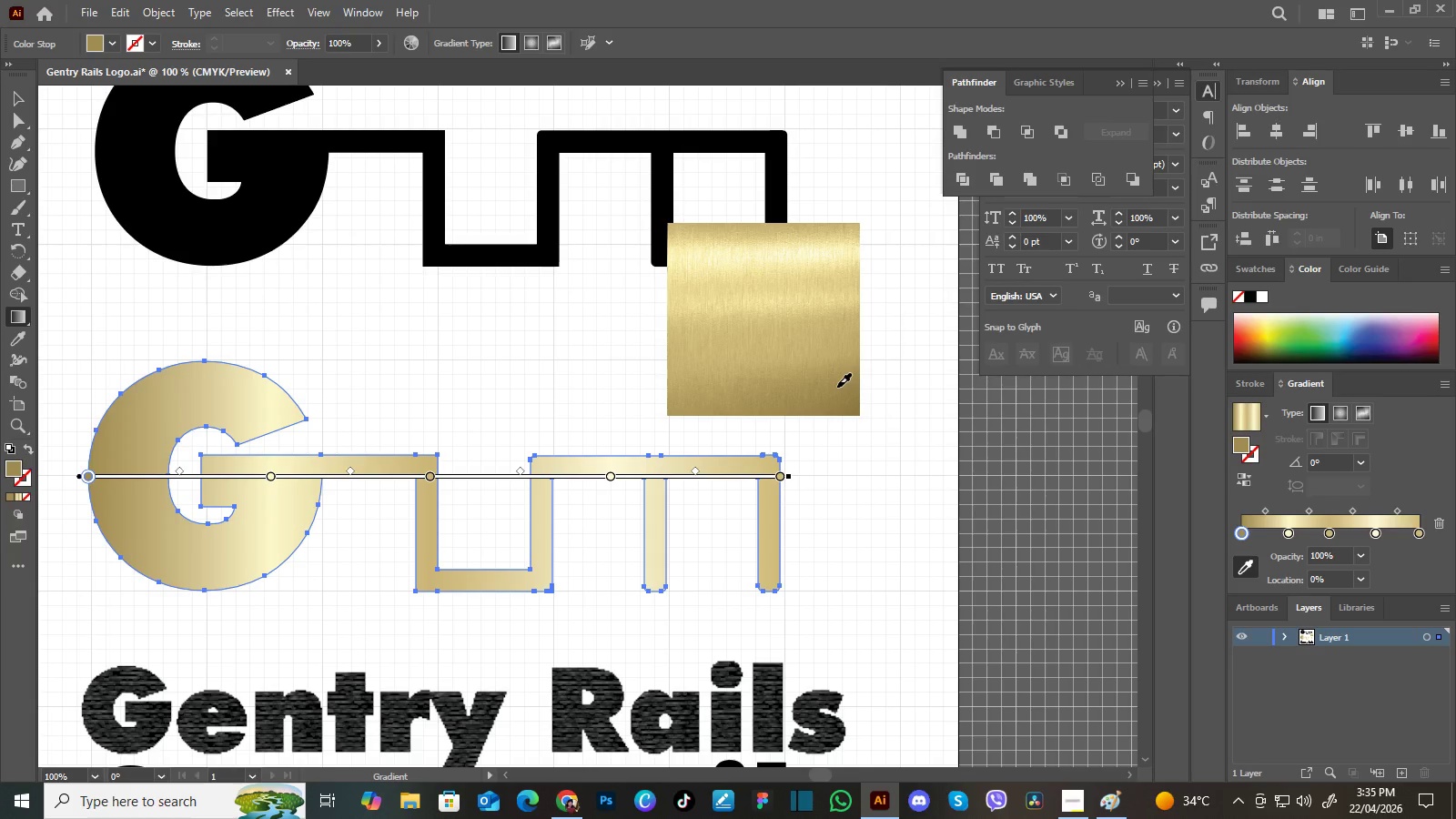 
triple_click([837, 387])
 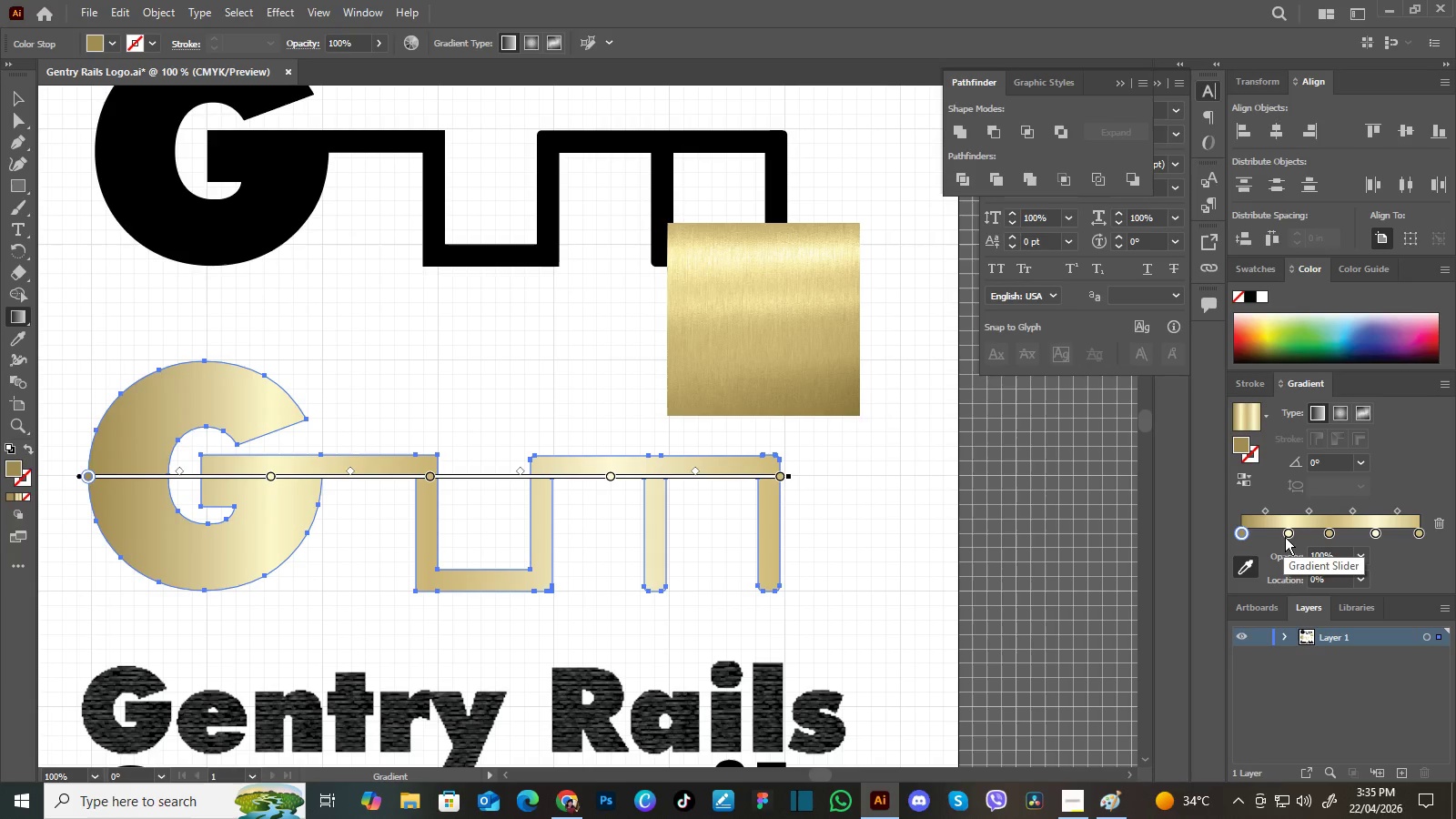 
left_click([1288, 531])
 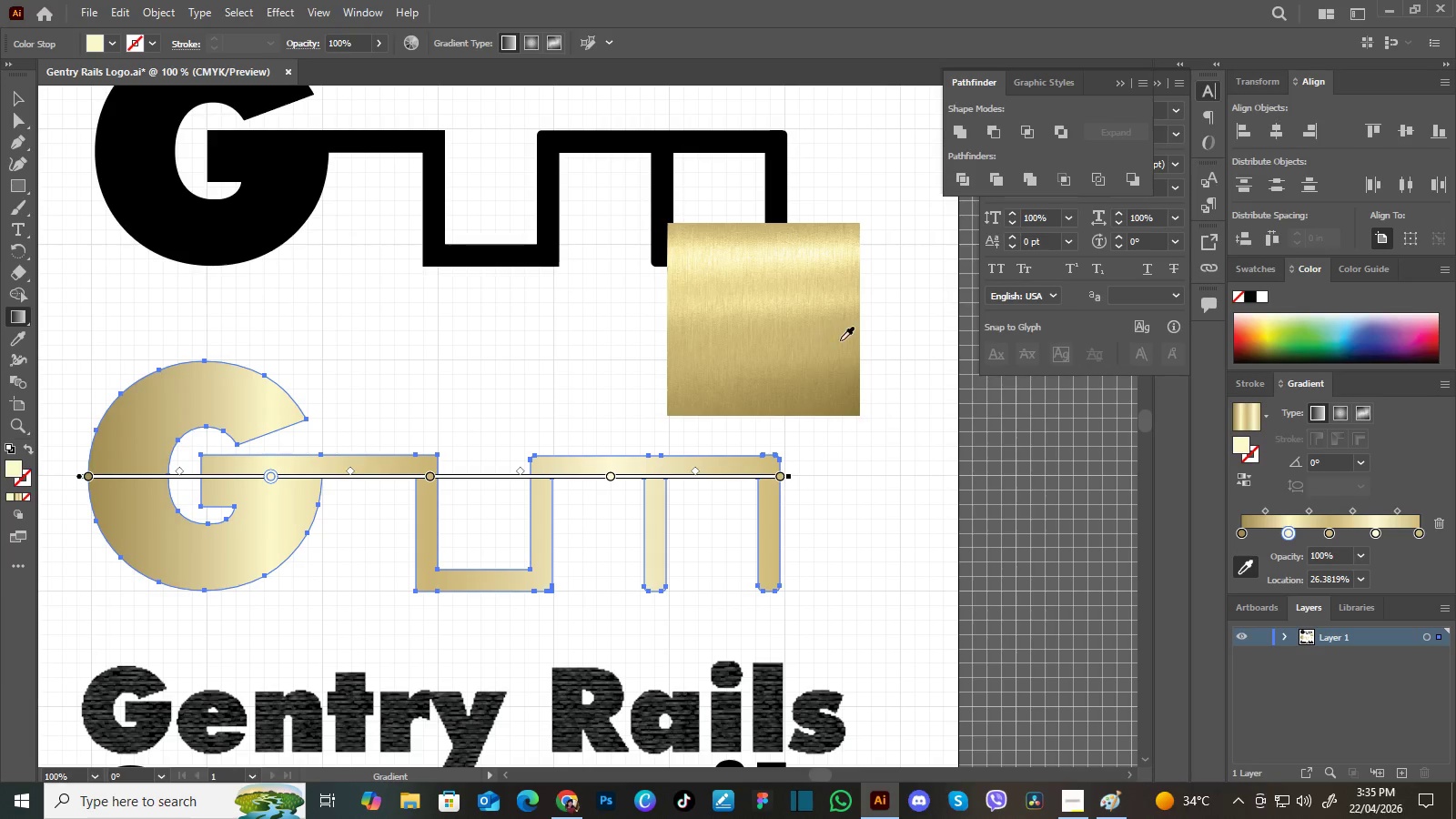 
left_click([842, 340])
 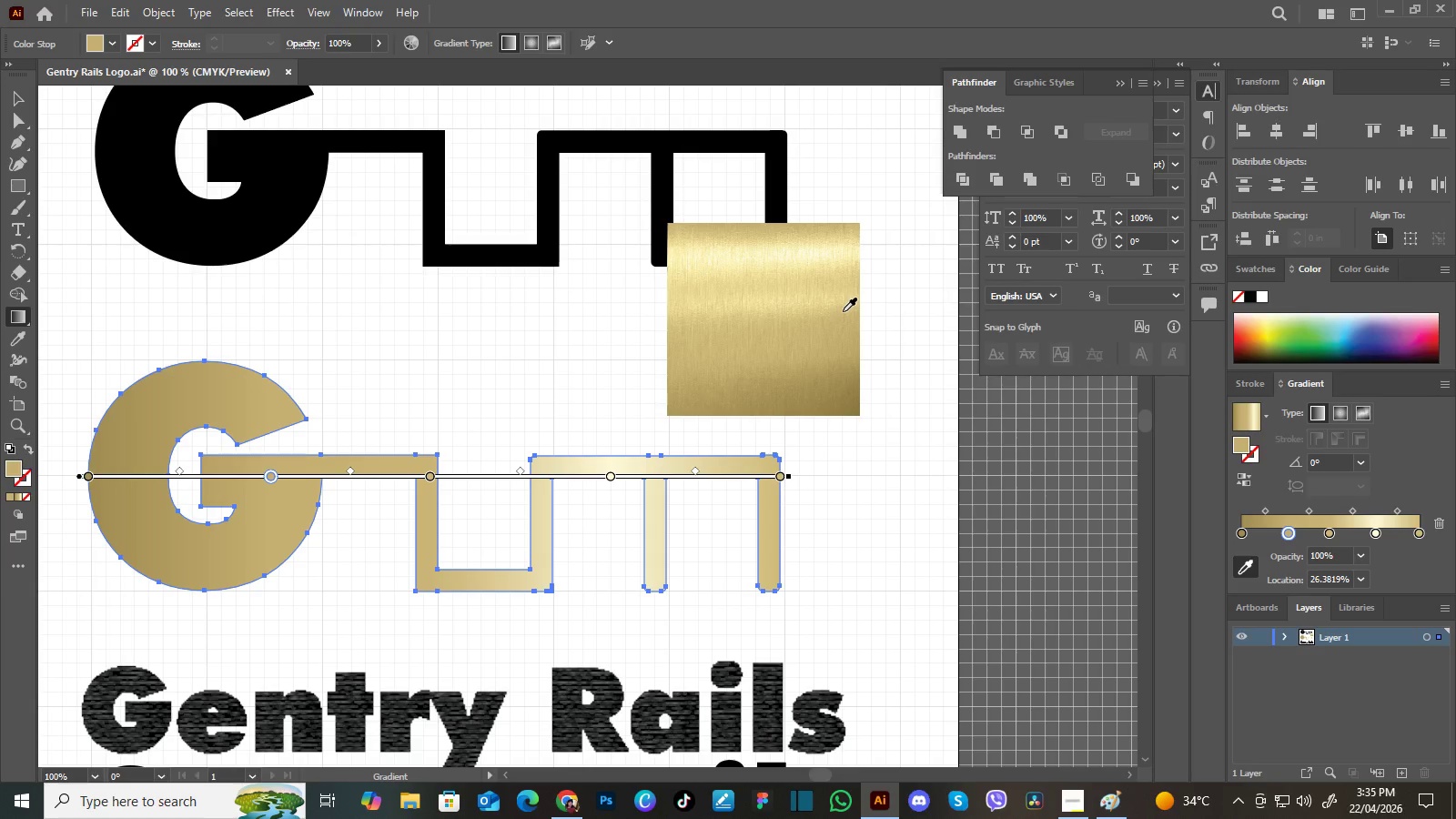 
left_click([843, 308])
 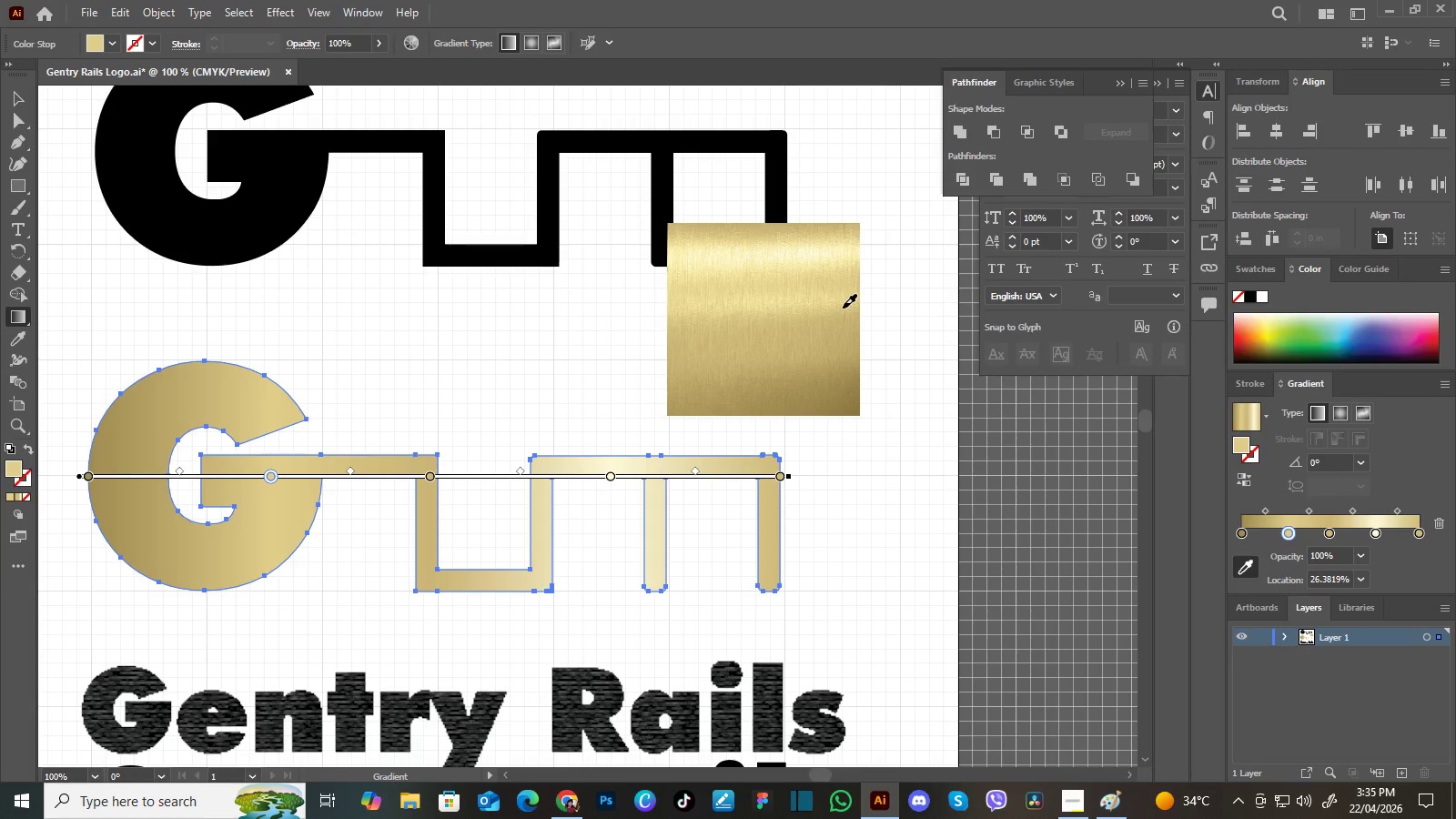 
double_click([843, 308])
 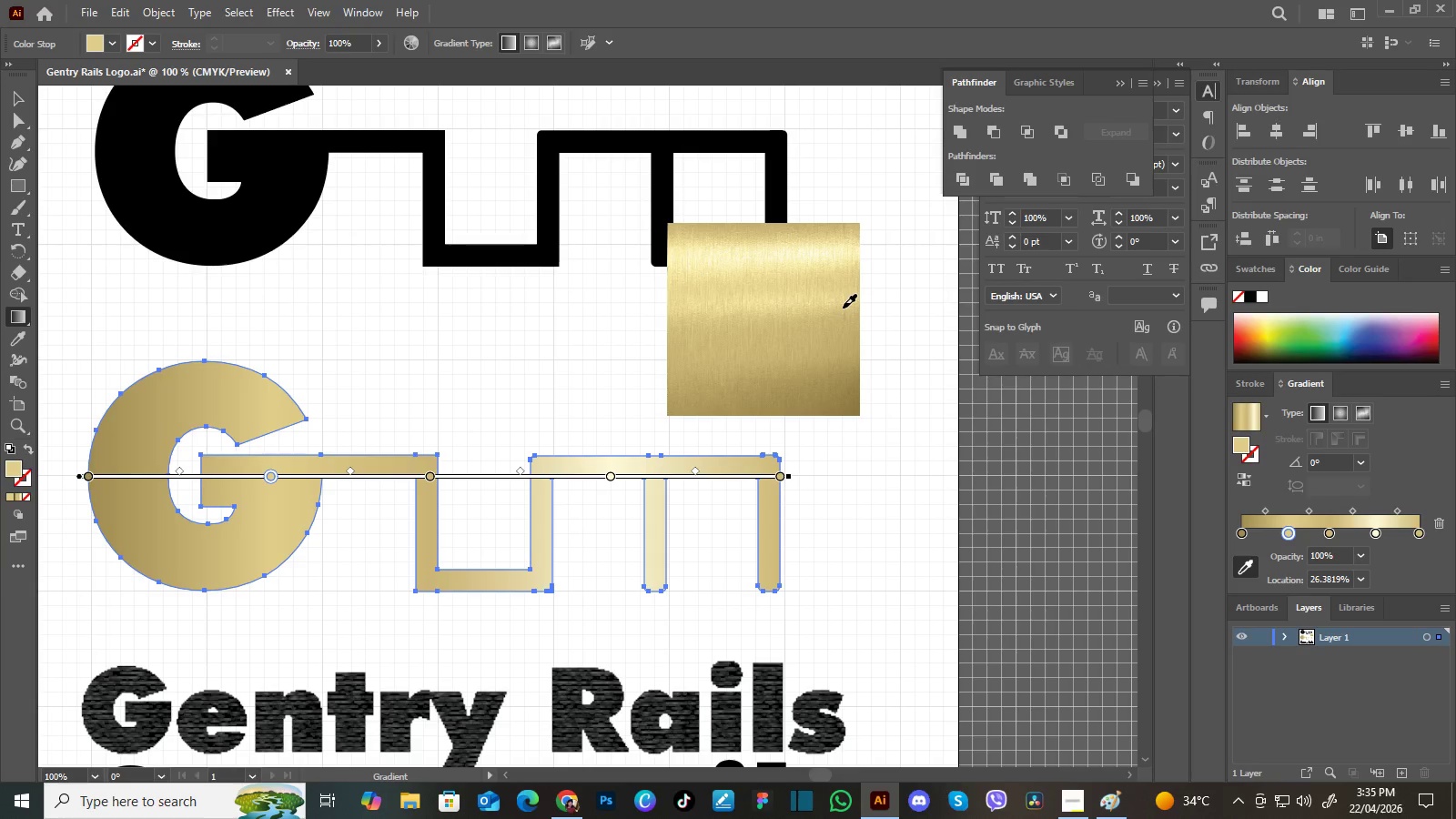 
triple_click([843, 308])
 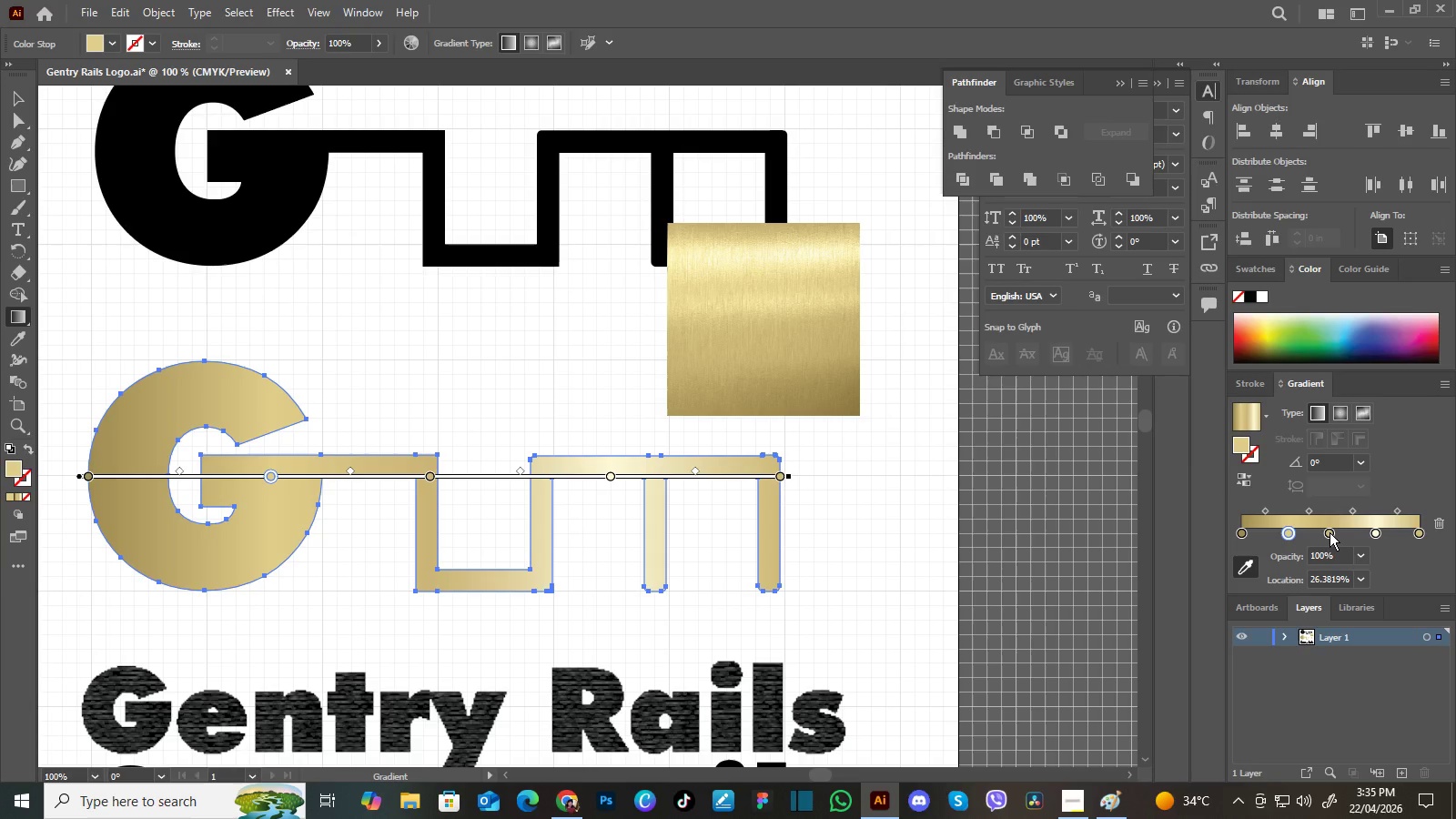 
left_click([1330, 532])
 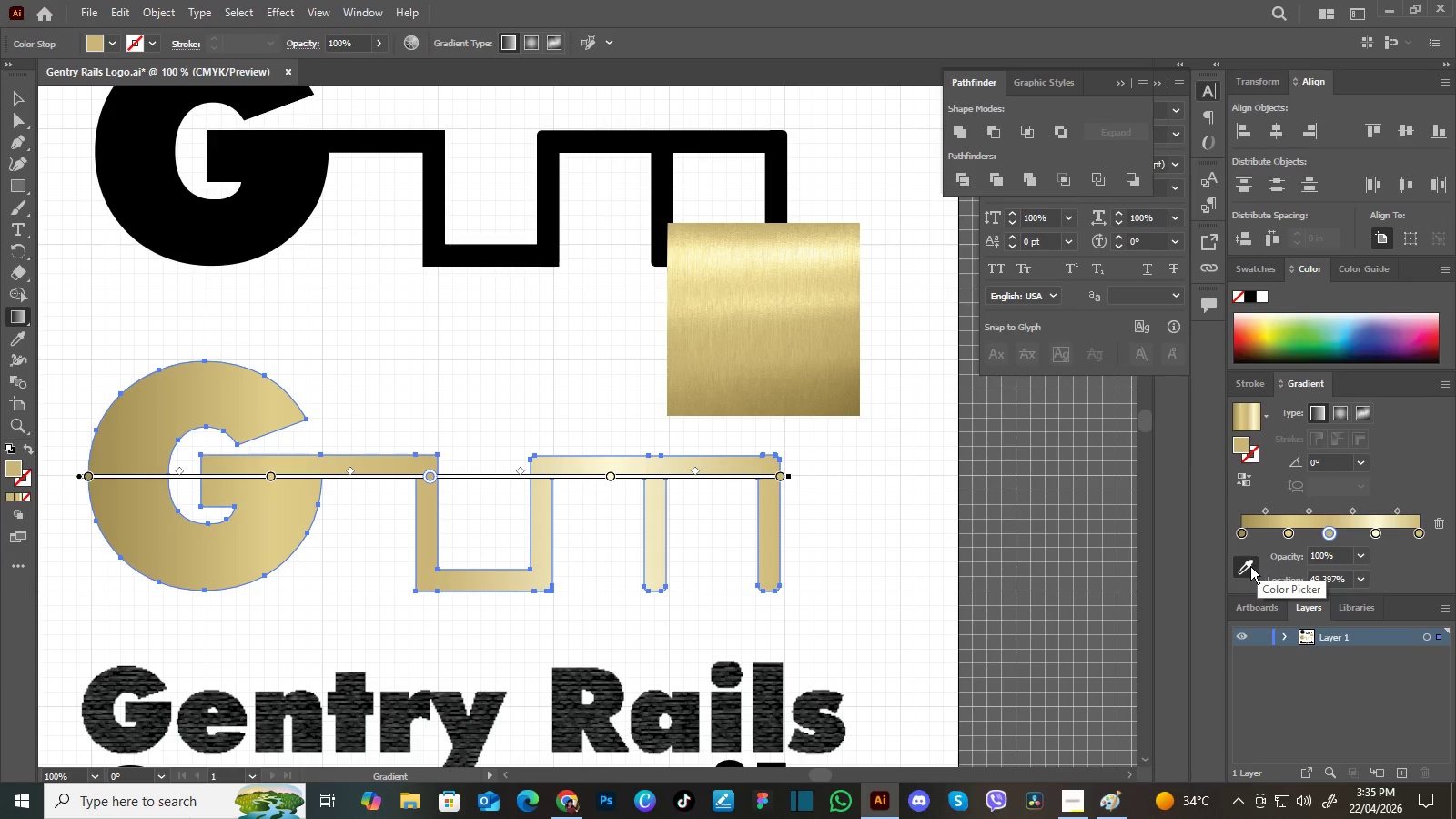 
left_click([1249, 566])
 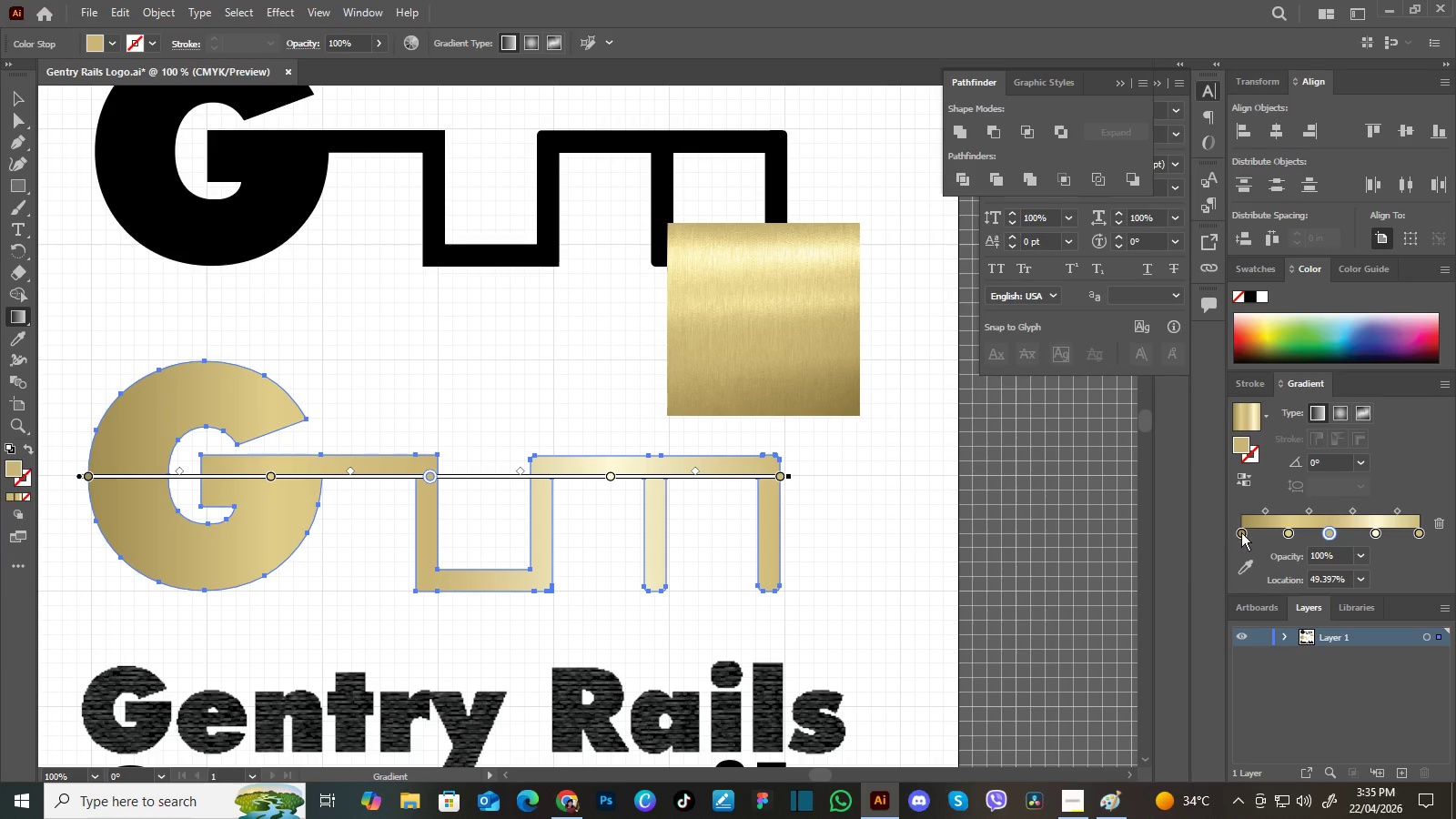 
left_click([1242, 568])
 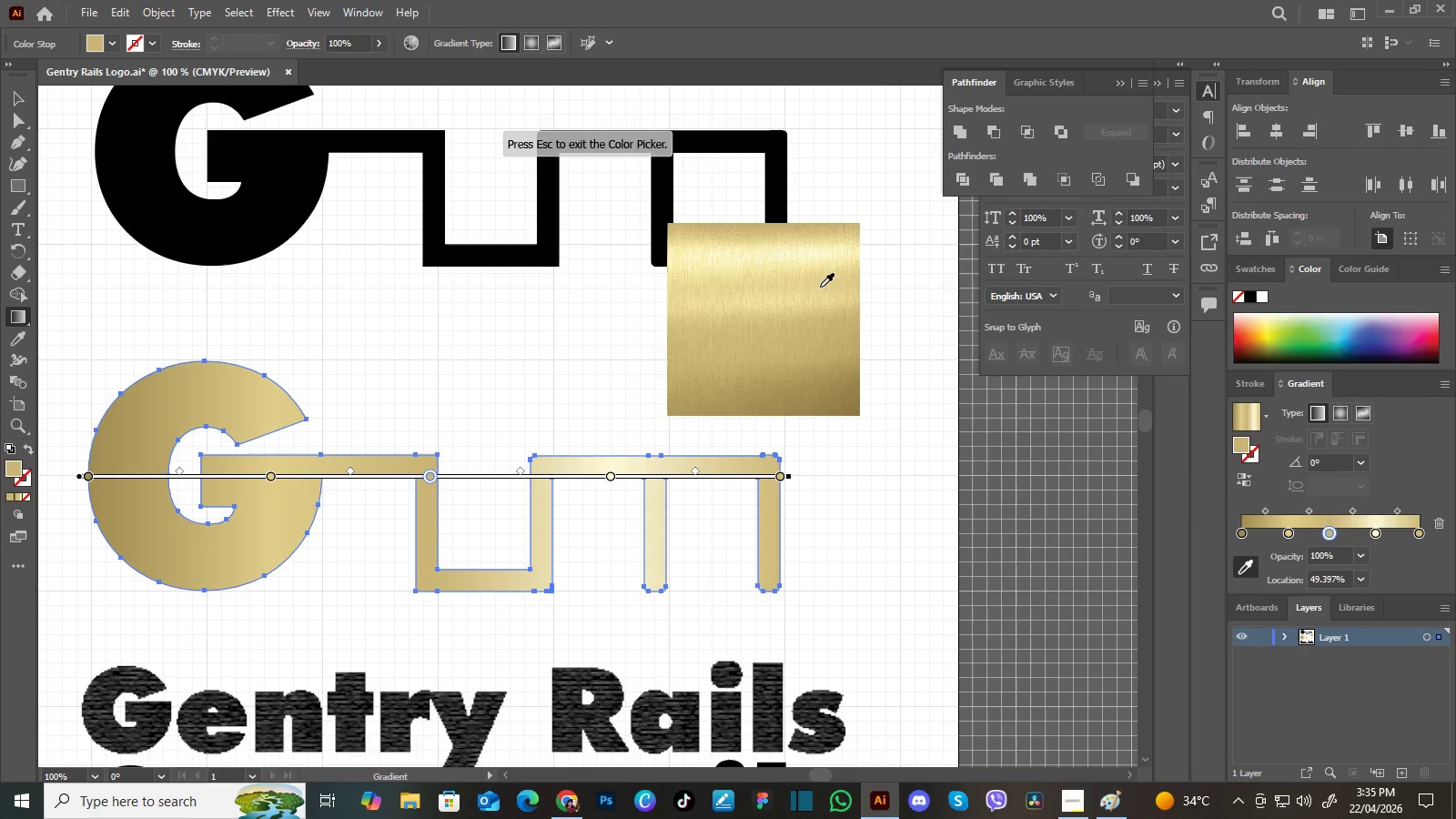 
left_click([821, 291])
 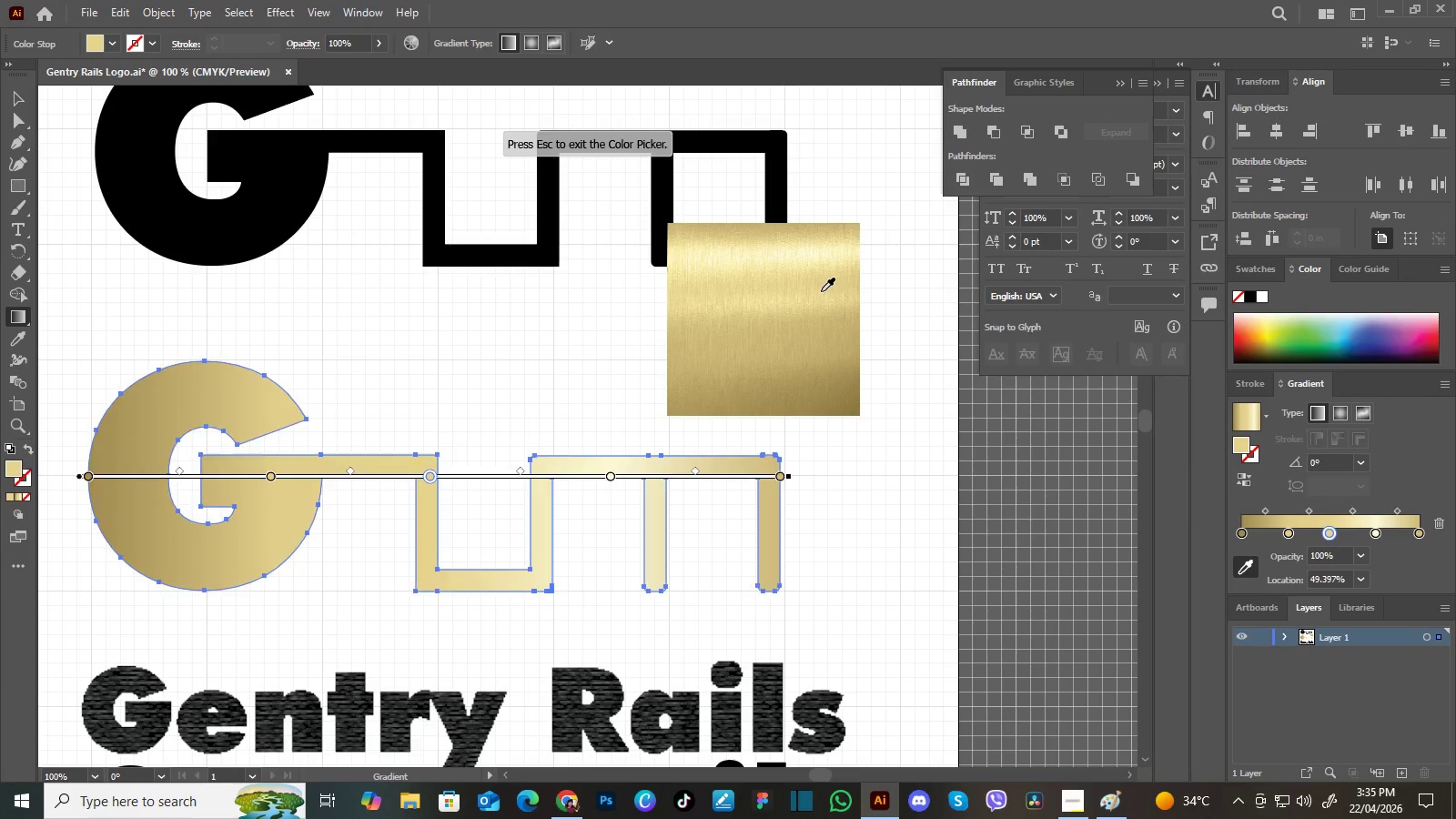 
double_click([821, 291])
 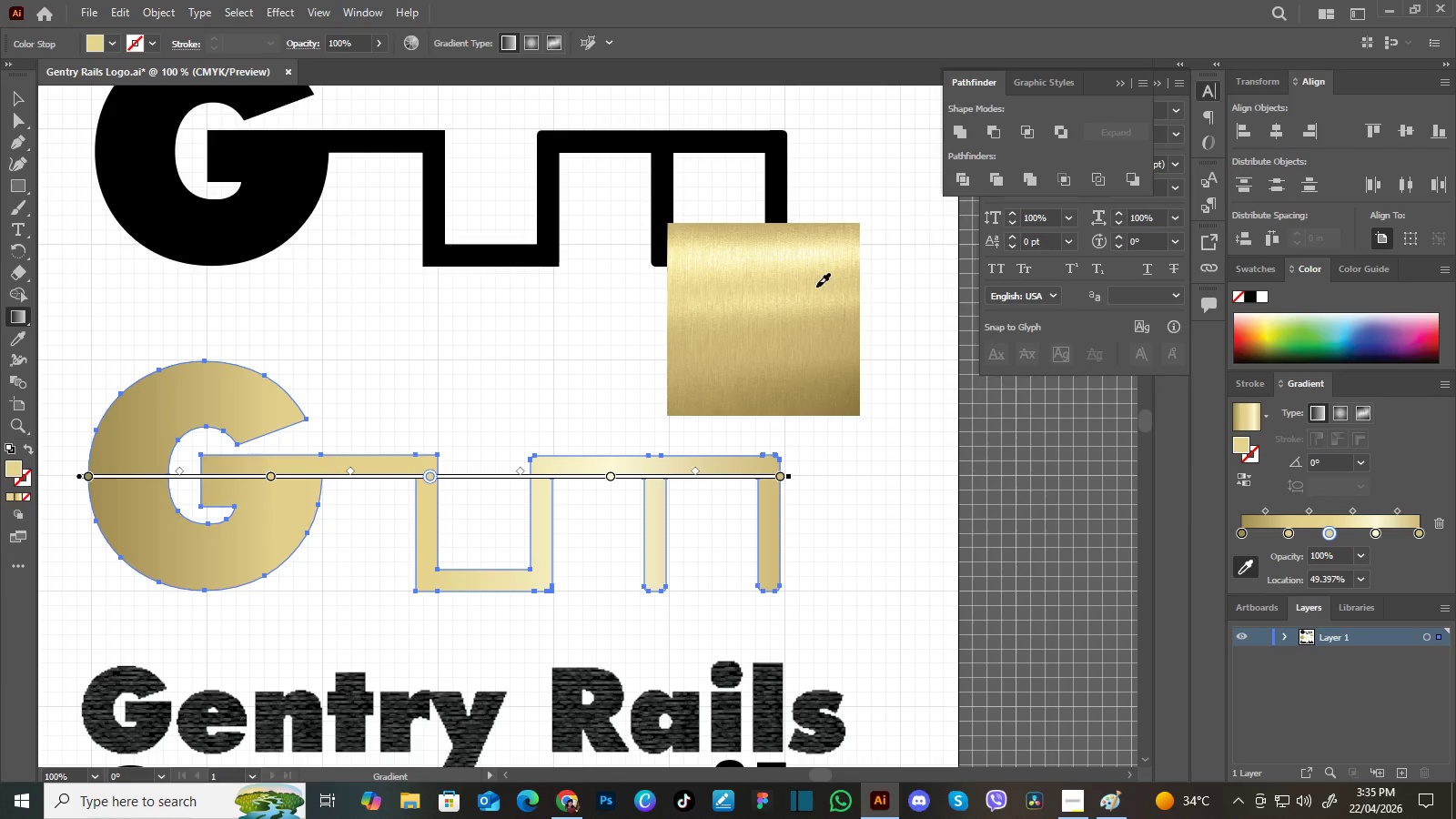 
double_click([816, 287])
 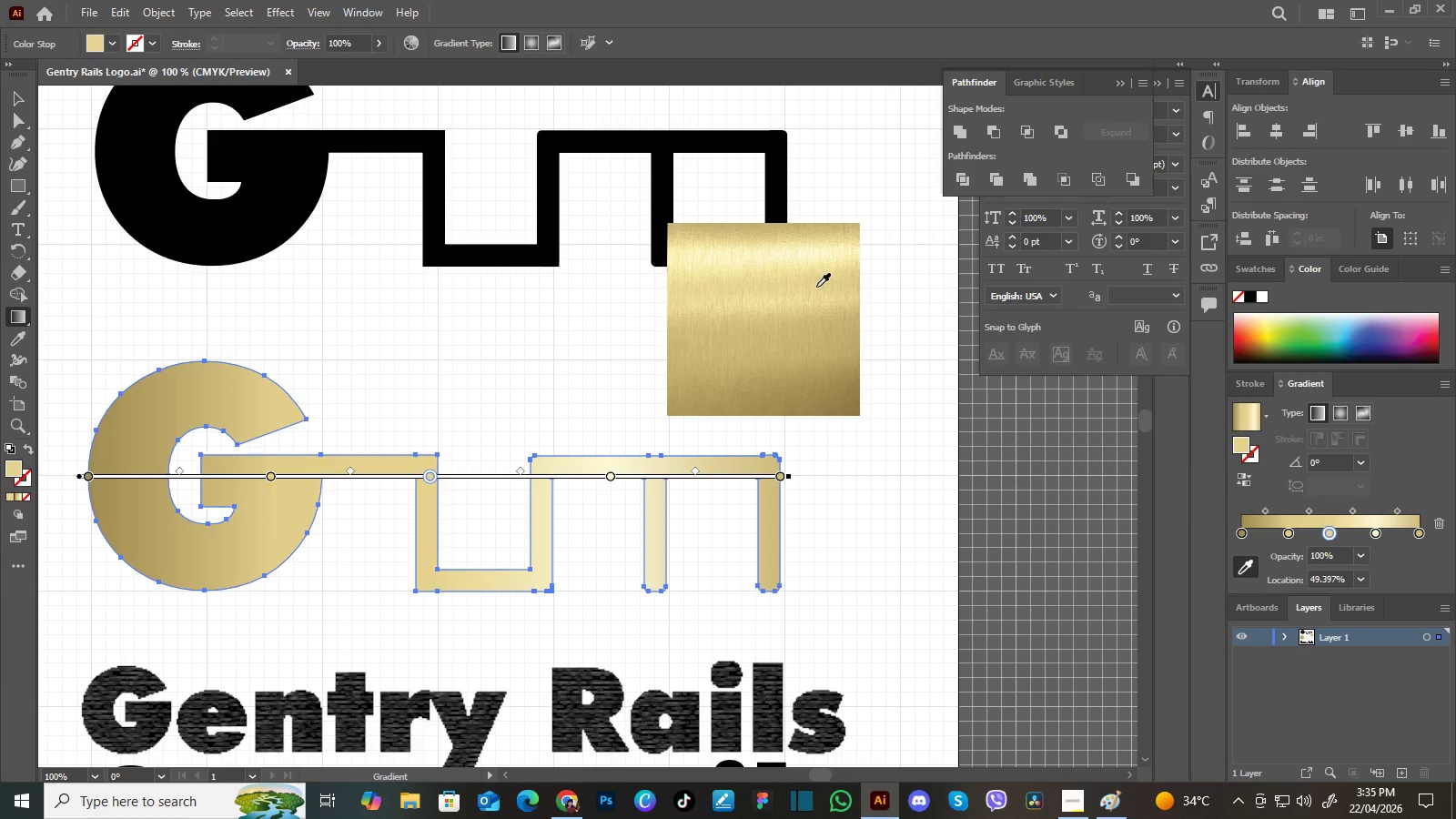 
triple_click([816, 287])
 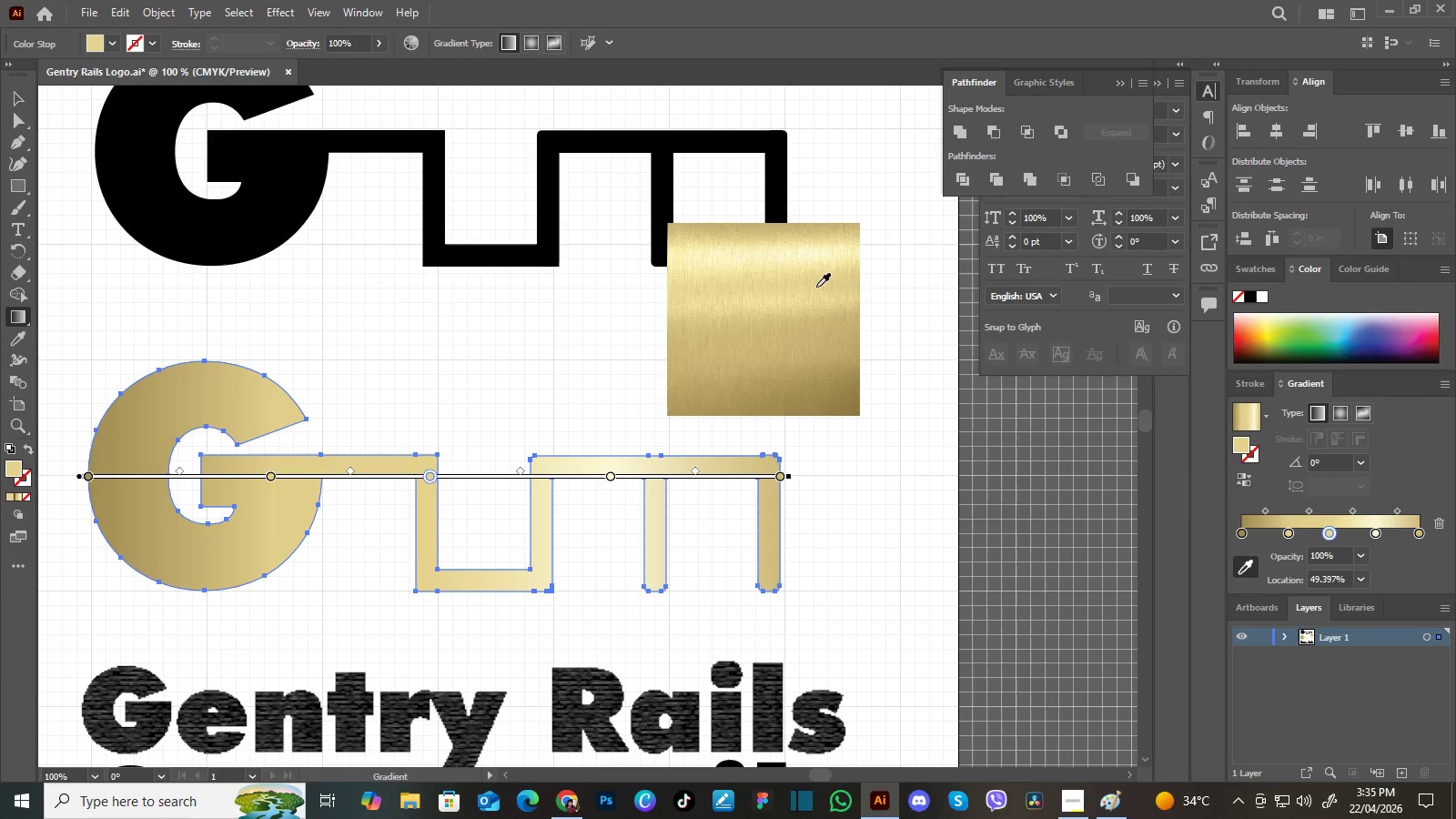 
triple_click([816, 287])
 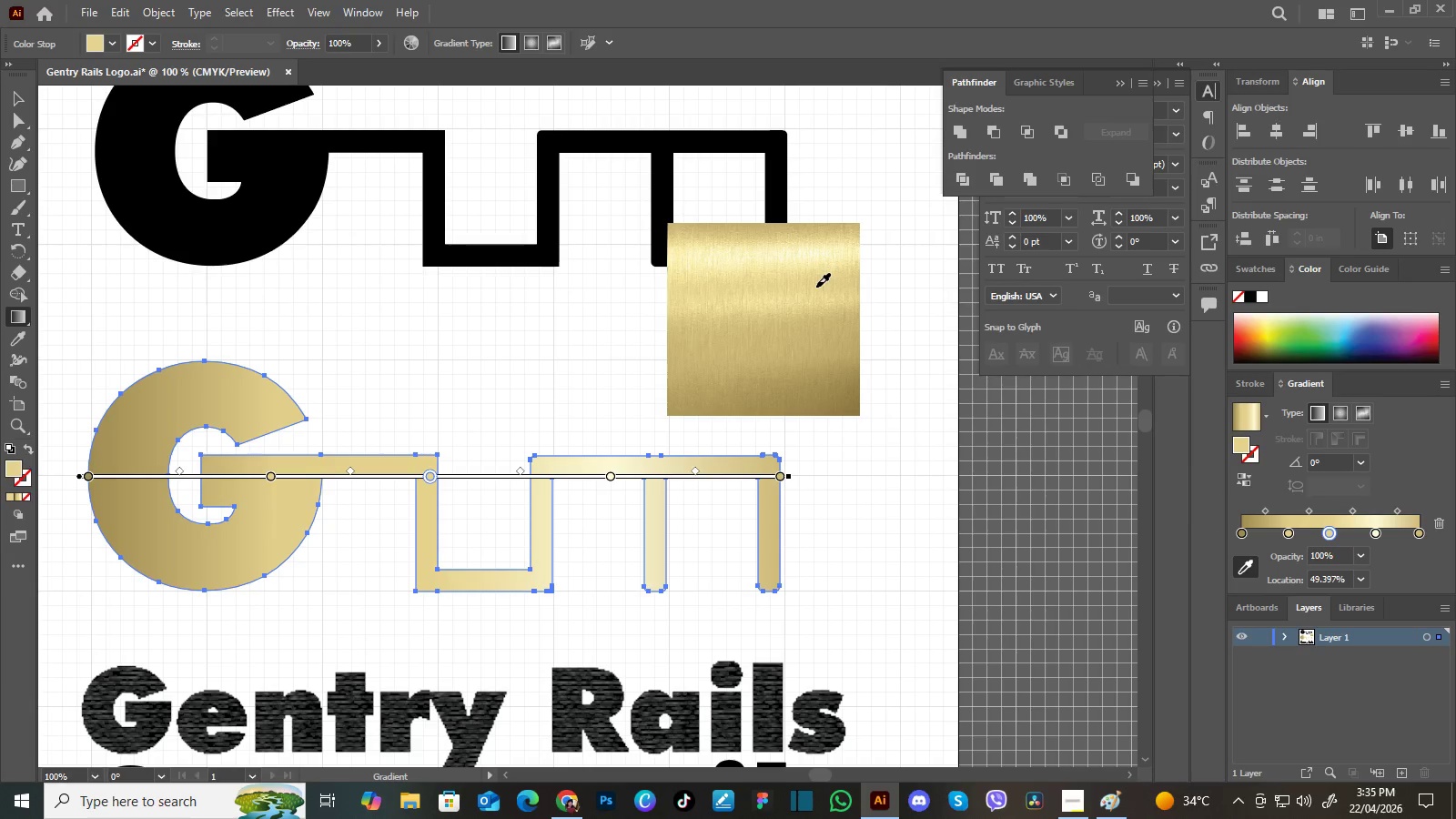 
triple_click([816, 287])
 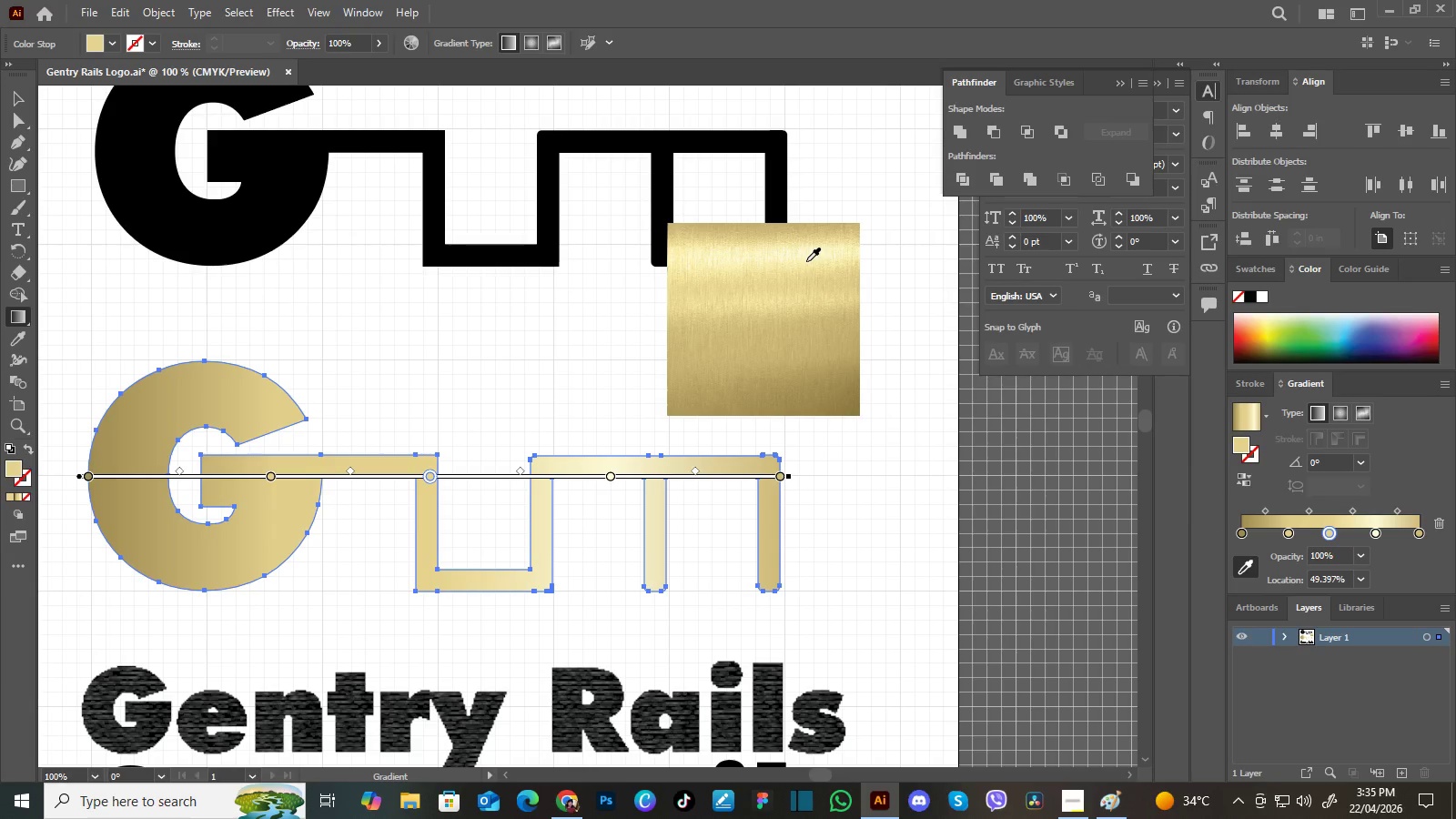 
left_click([806, 261])
 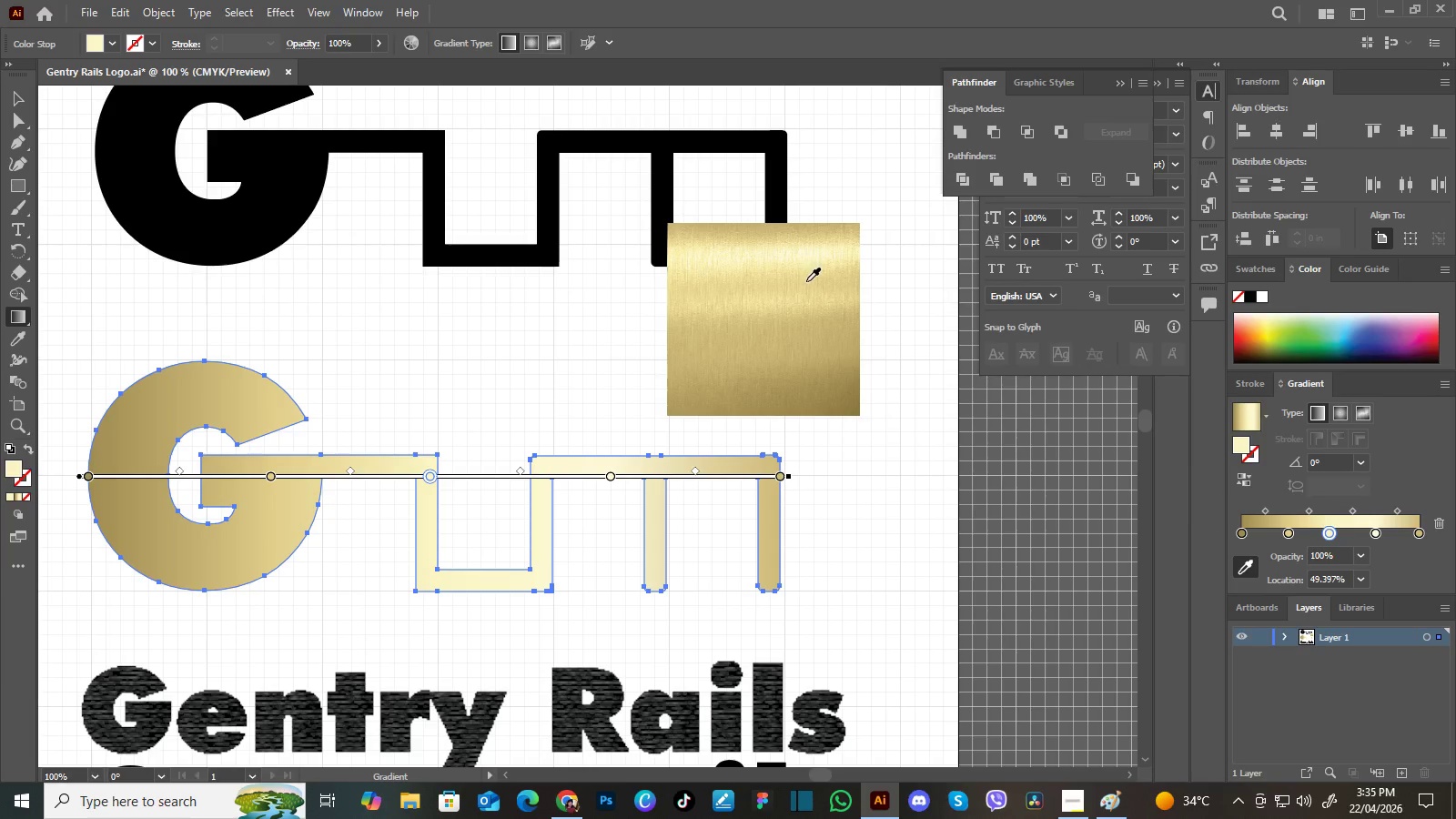 
left_click([806, 284])
 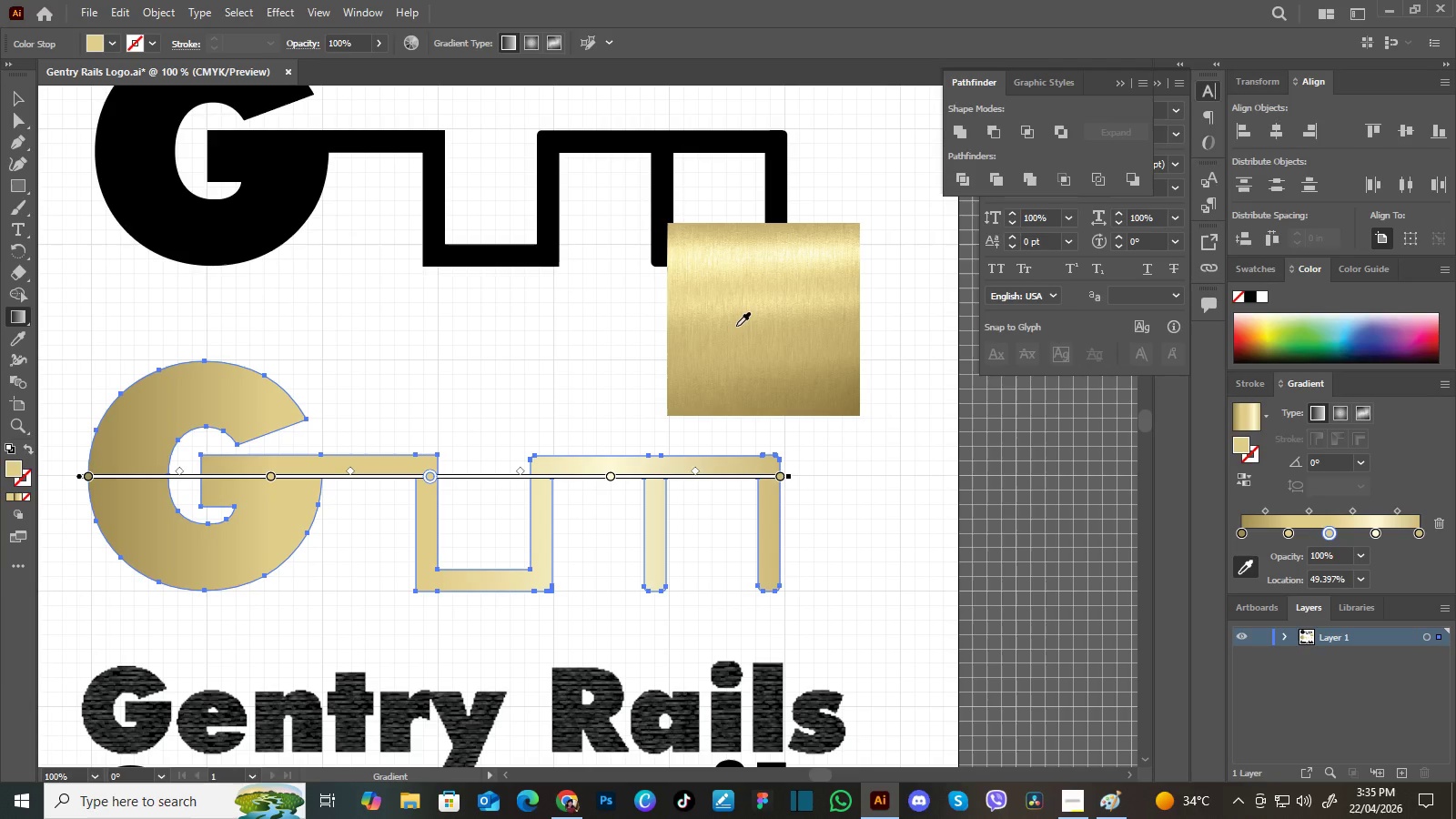 
left_click([736, 326])
 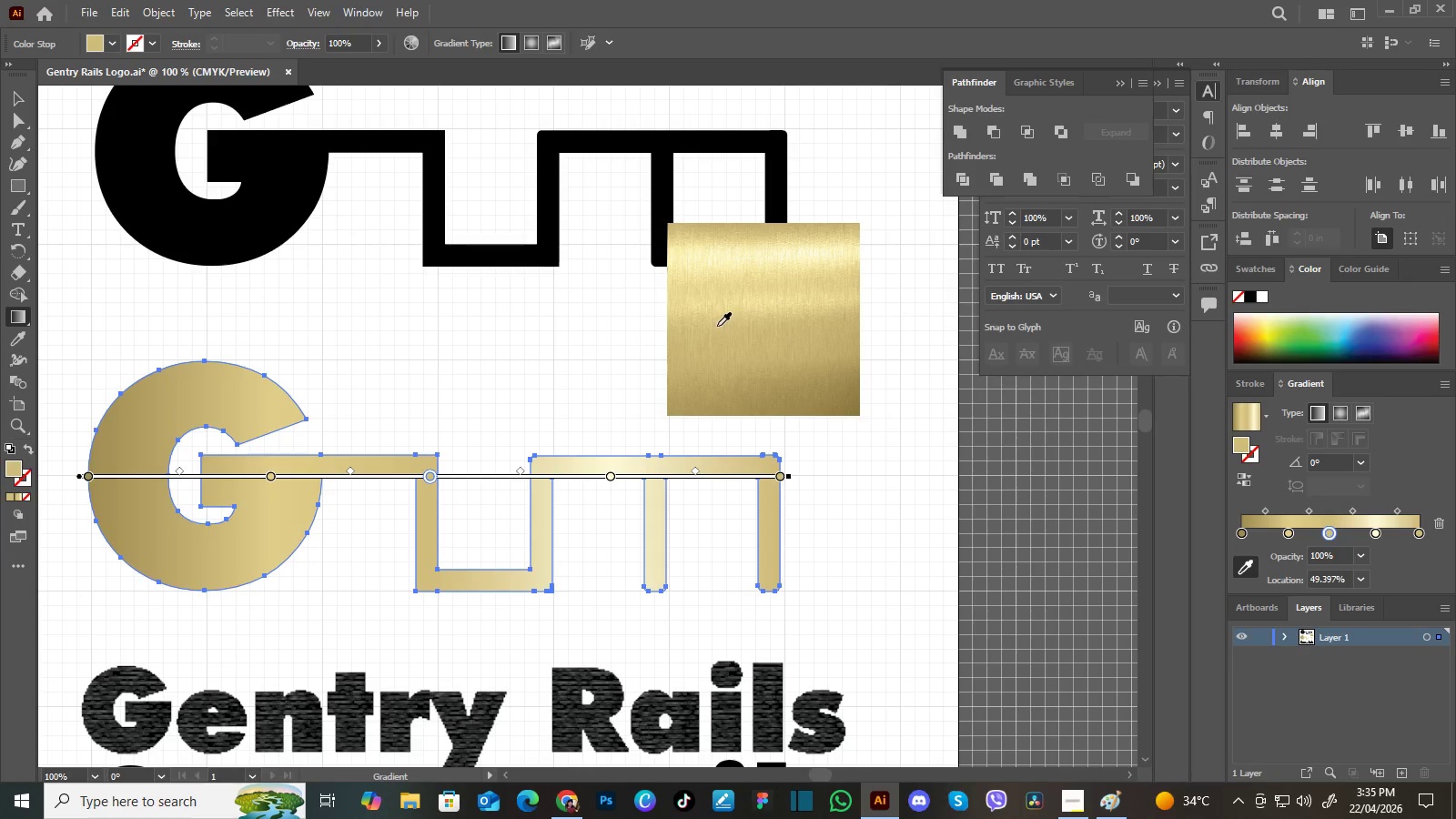 
left_click([710, 326])
 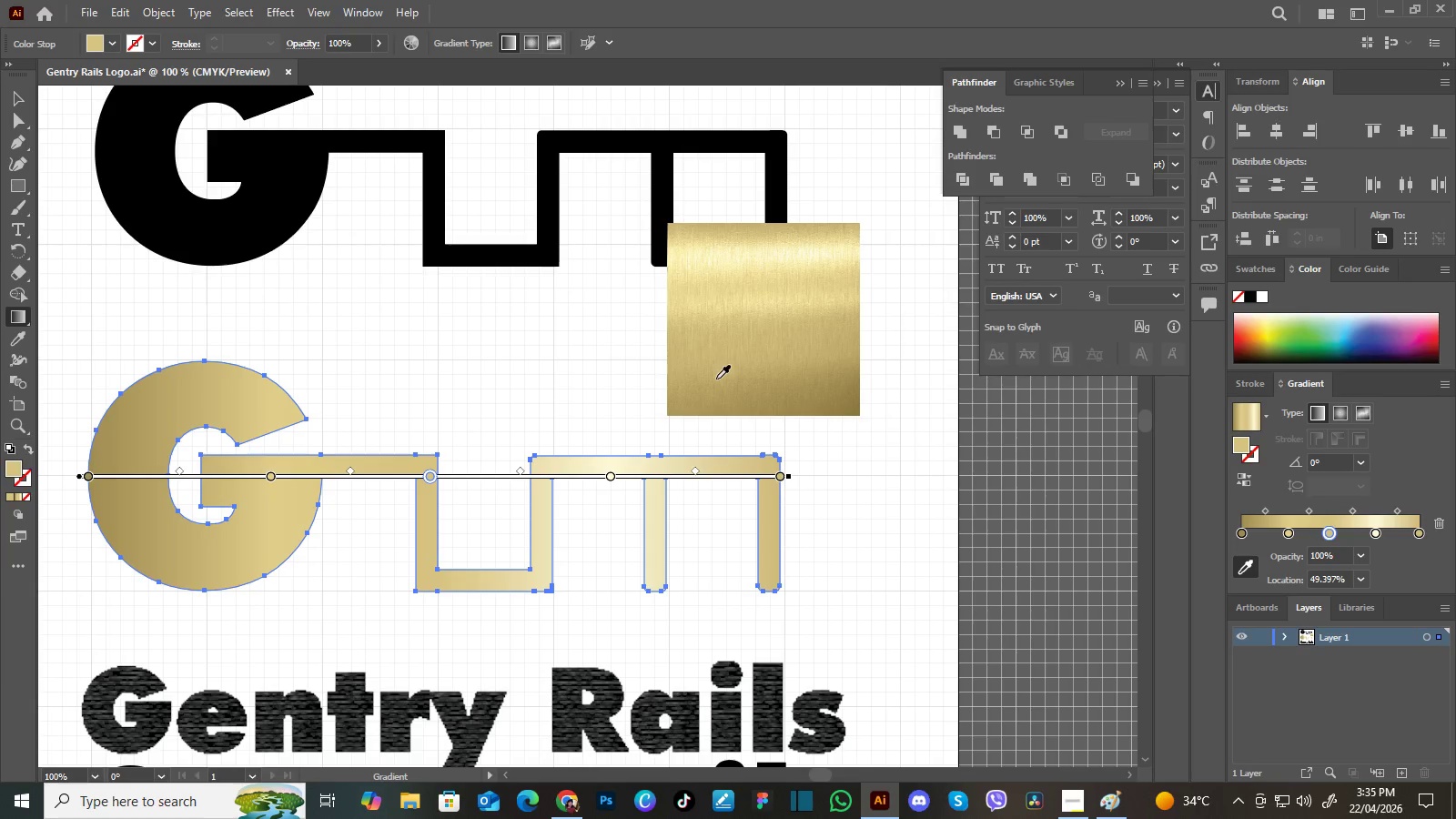 
left_click([715, 389])
 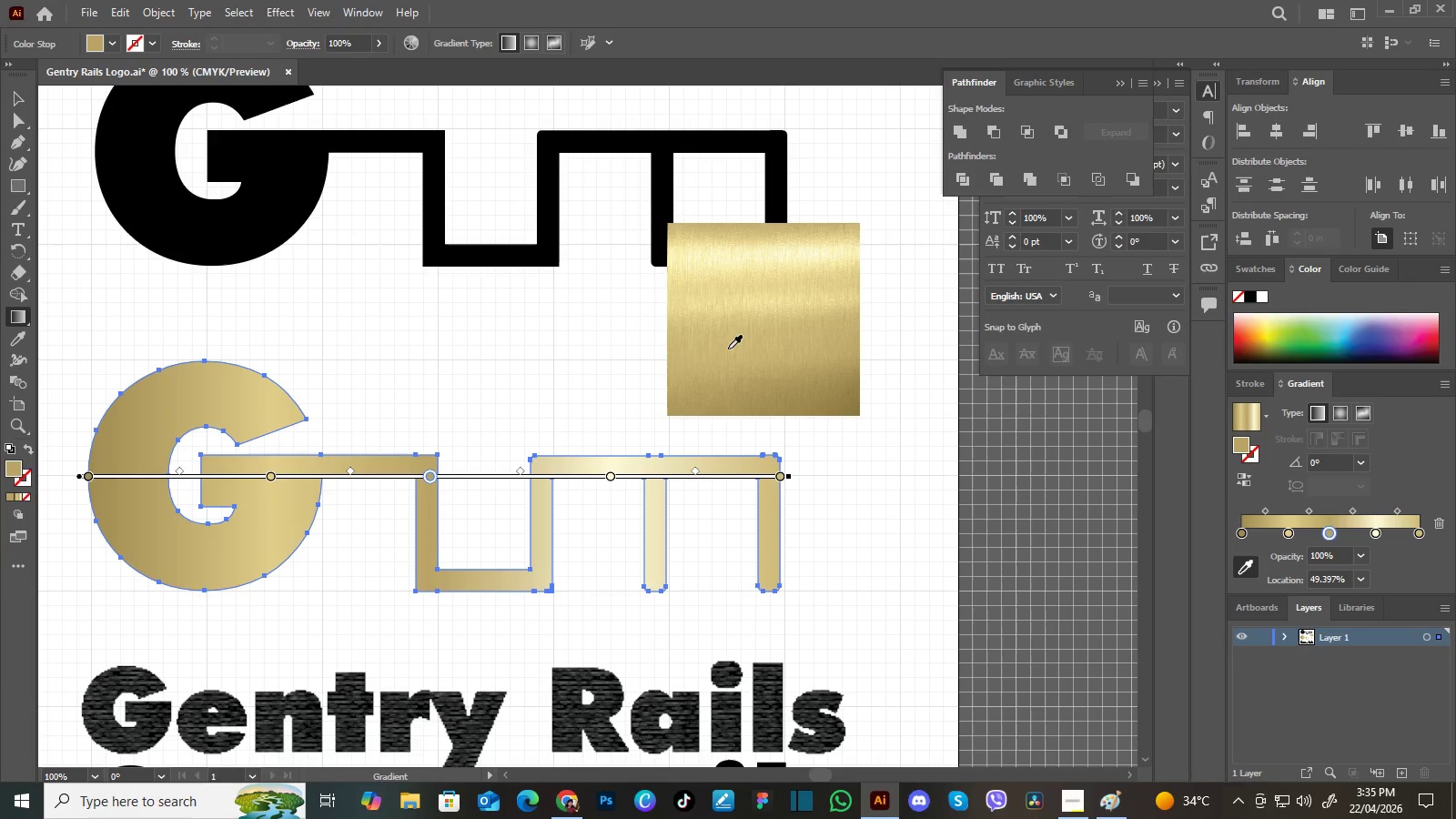 
left_click([732, 336])
 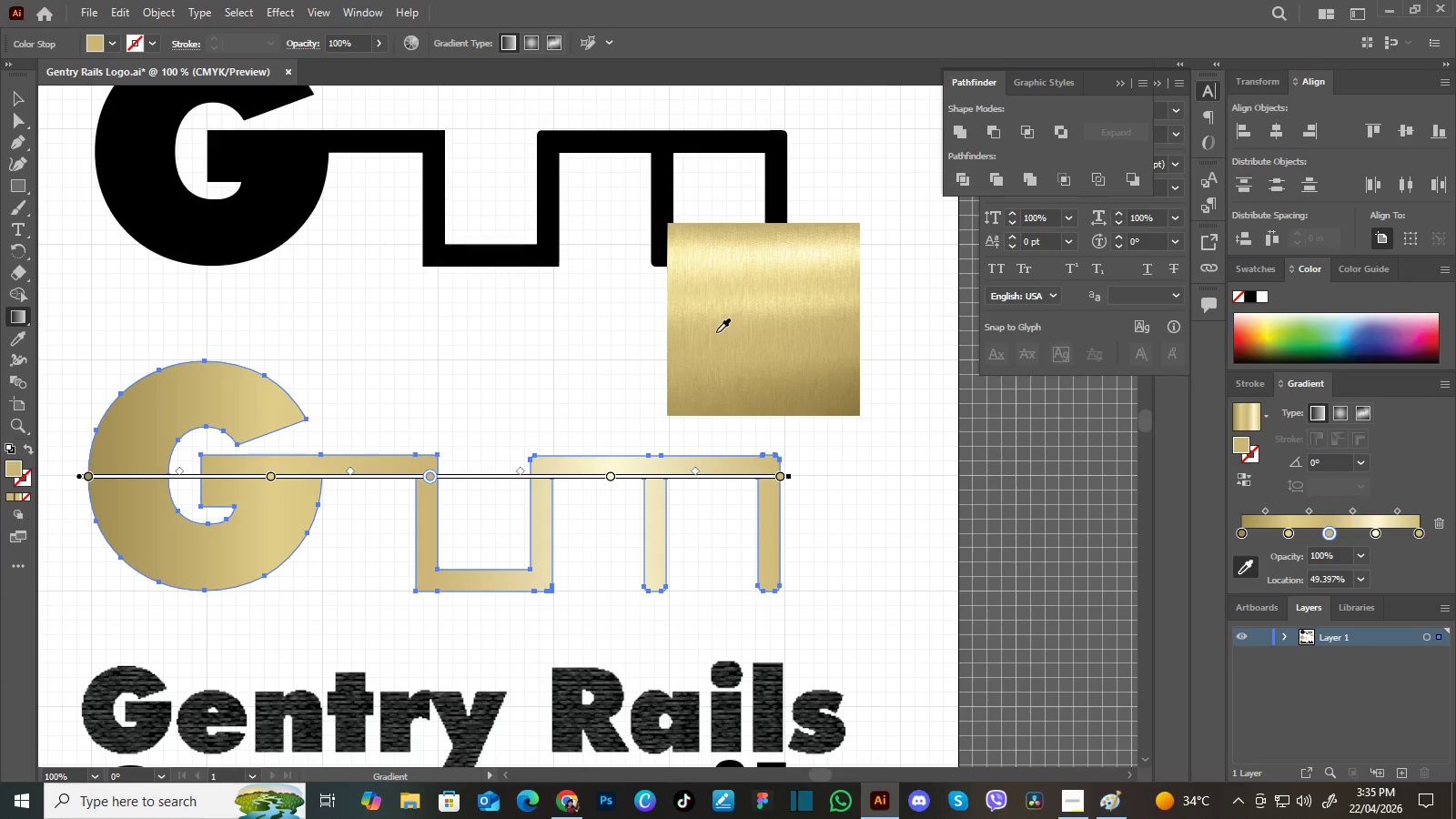 
left_click([716, 331])
 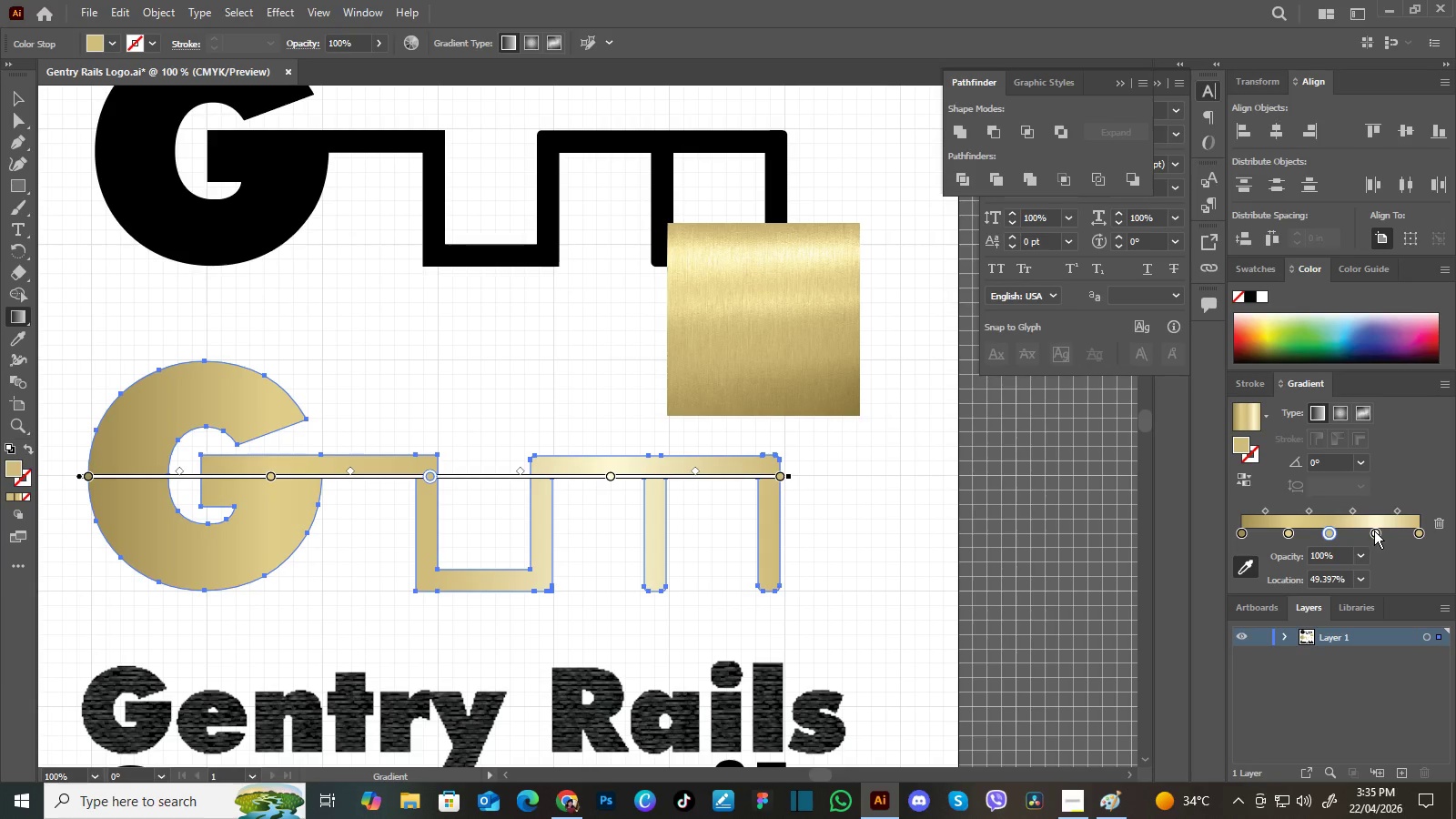 
left_click([1374, 531])
 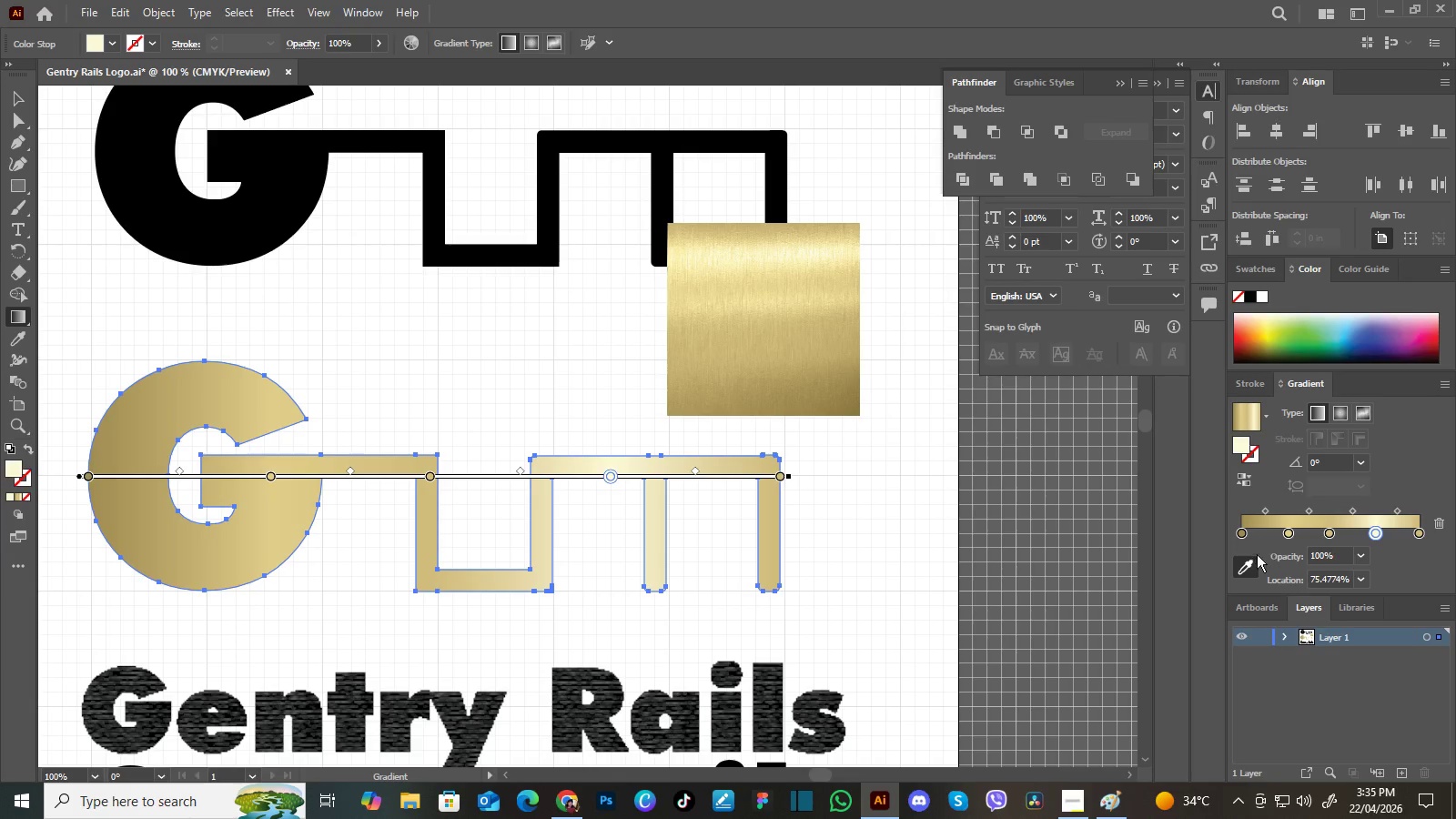 
left_click([1242, 563])
 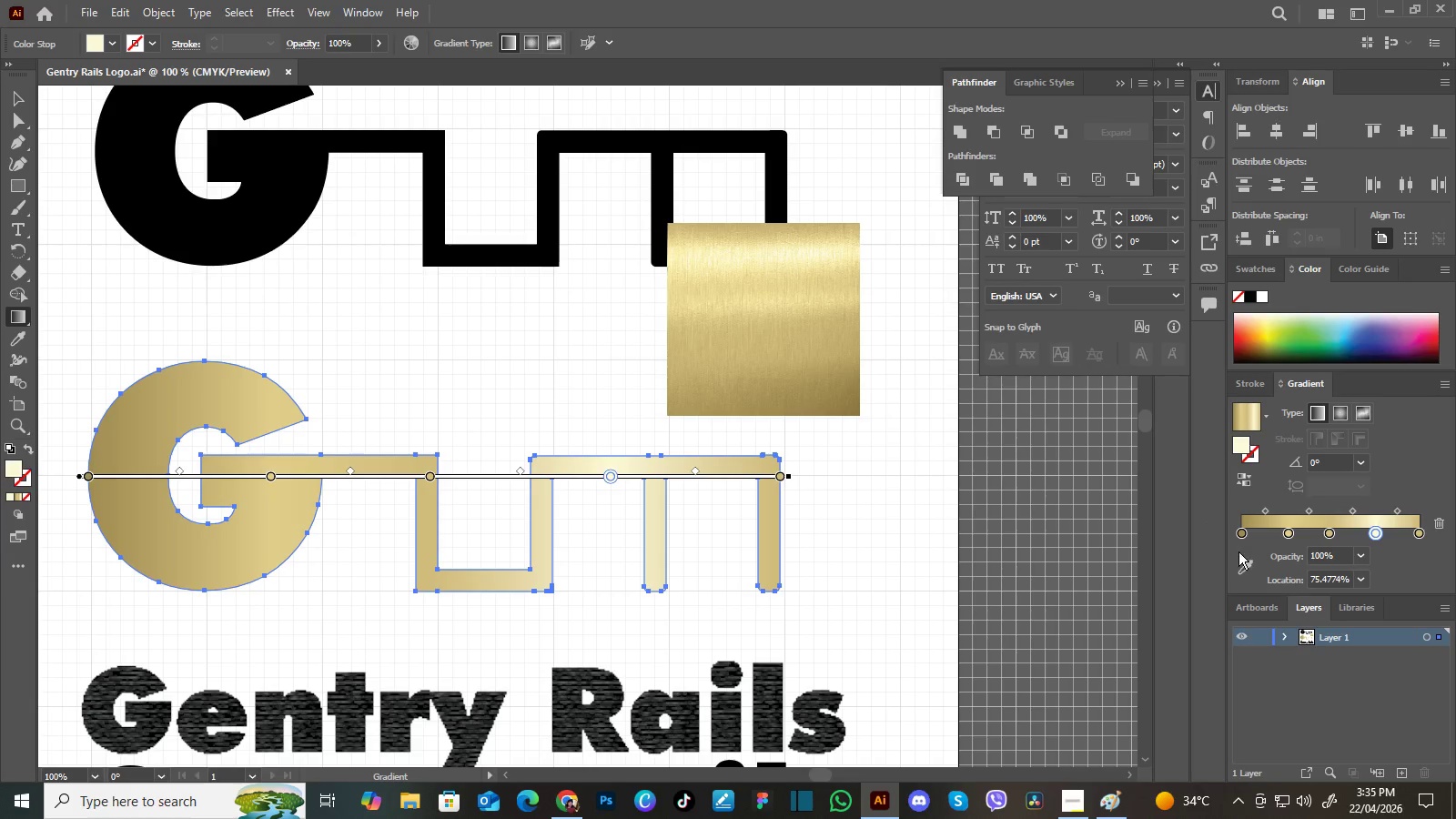 
left_click([1247, 567])
 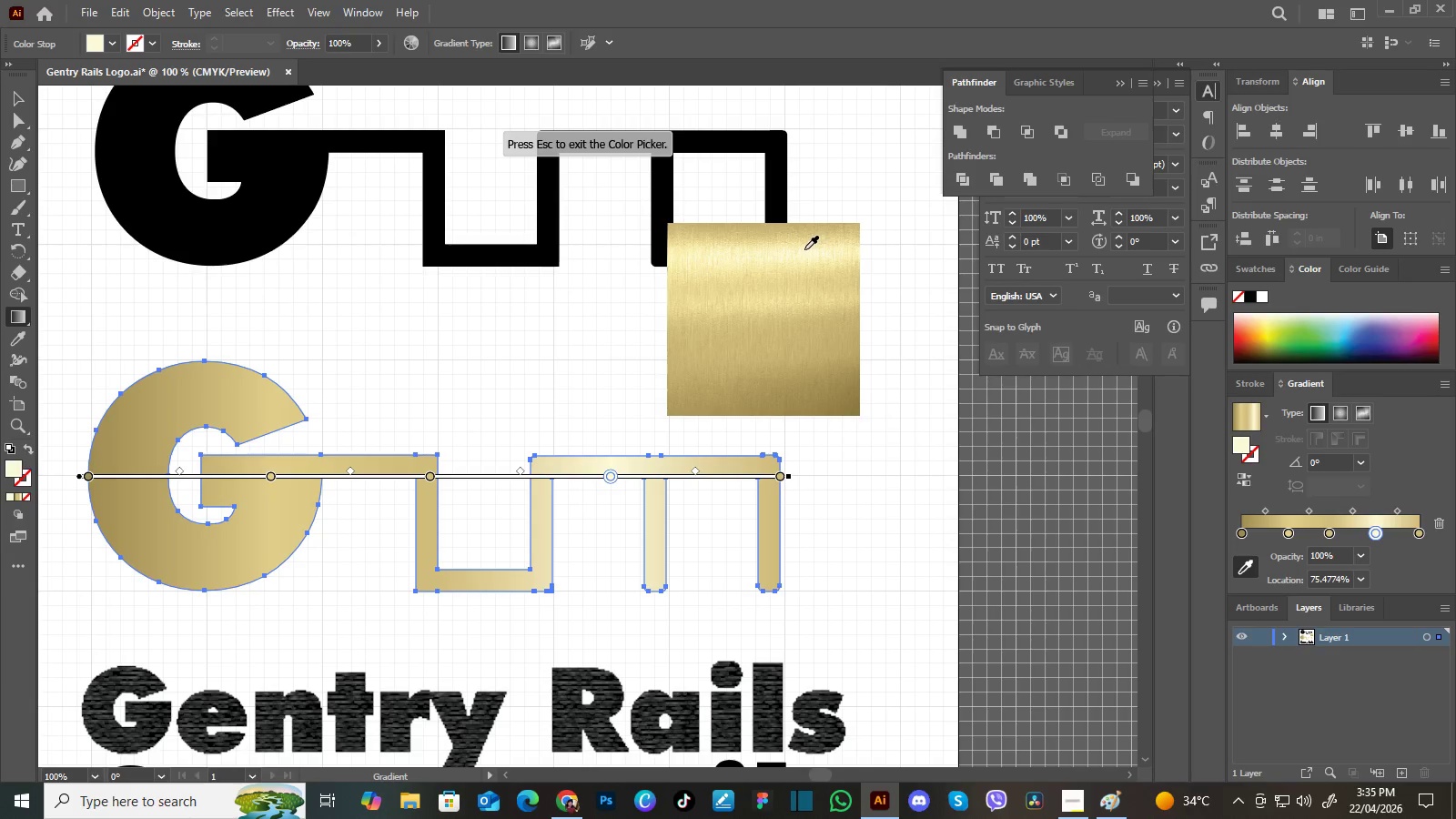 
left_click([804, 249])
 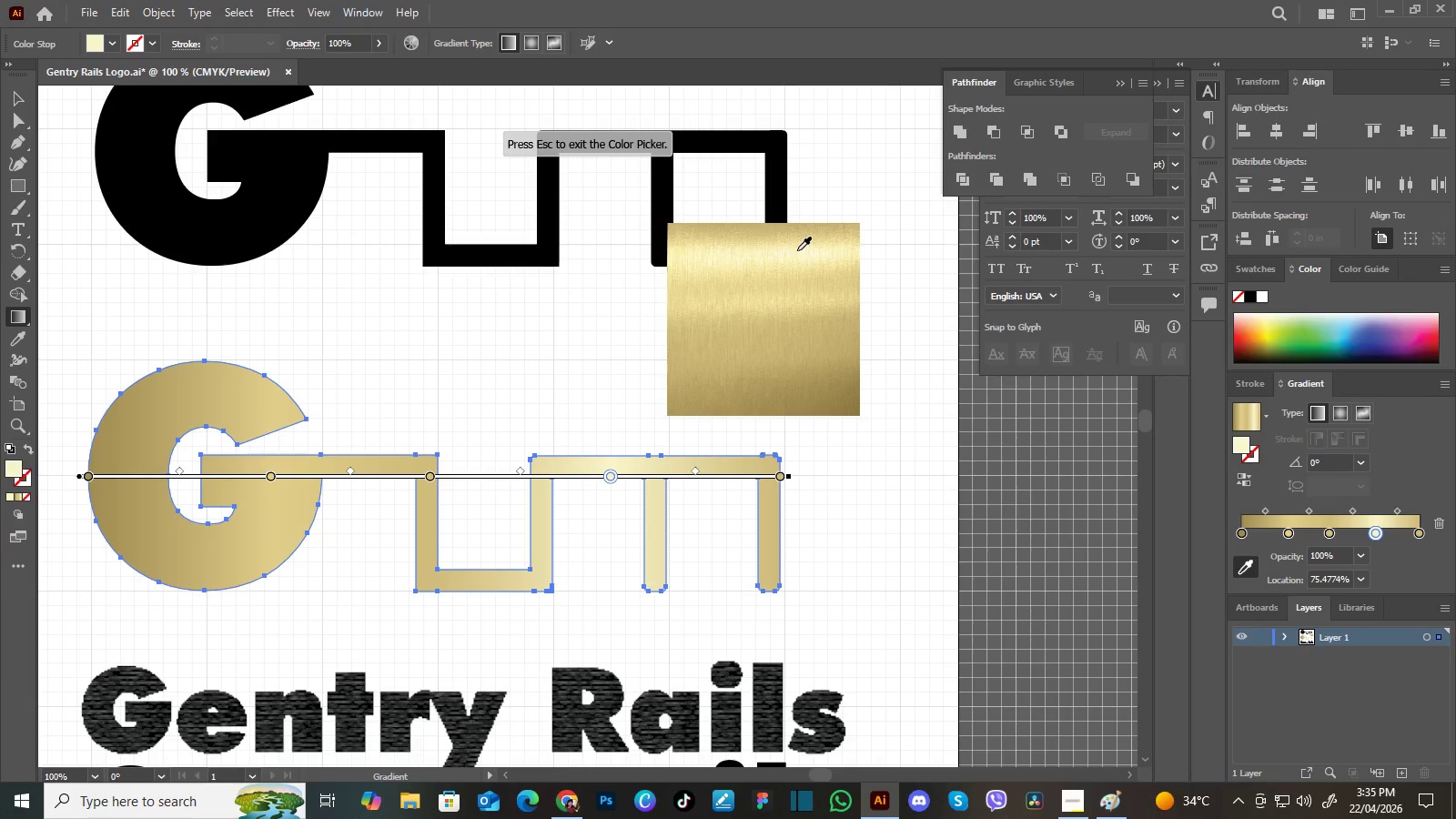 
left_click([797, 250])
 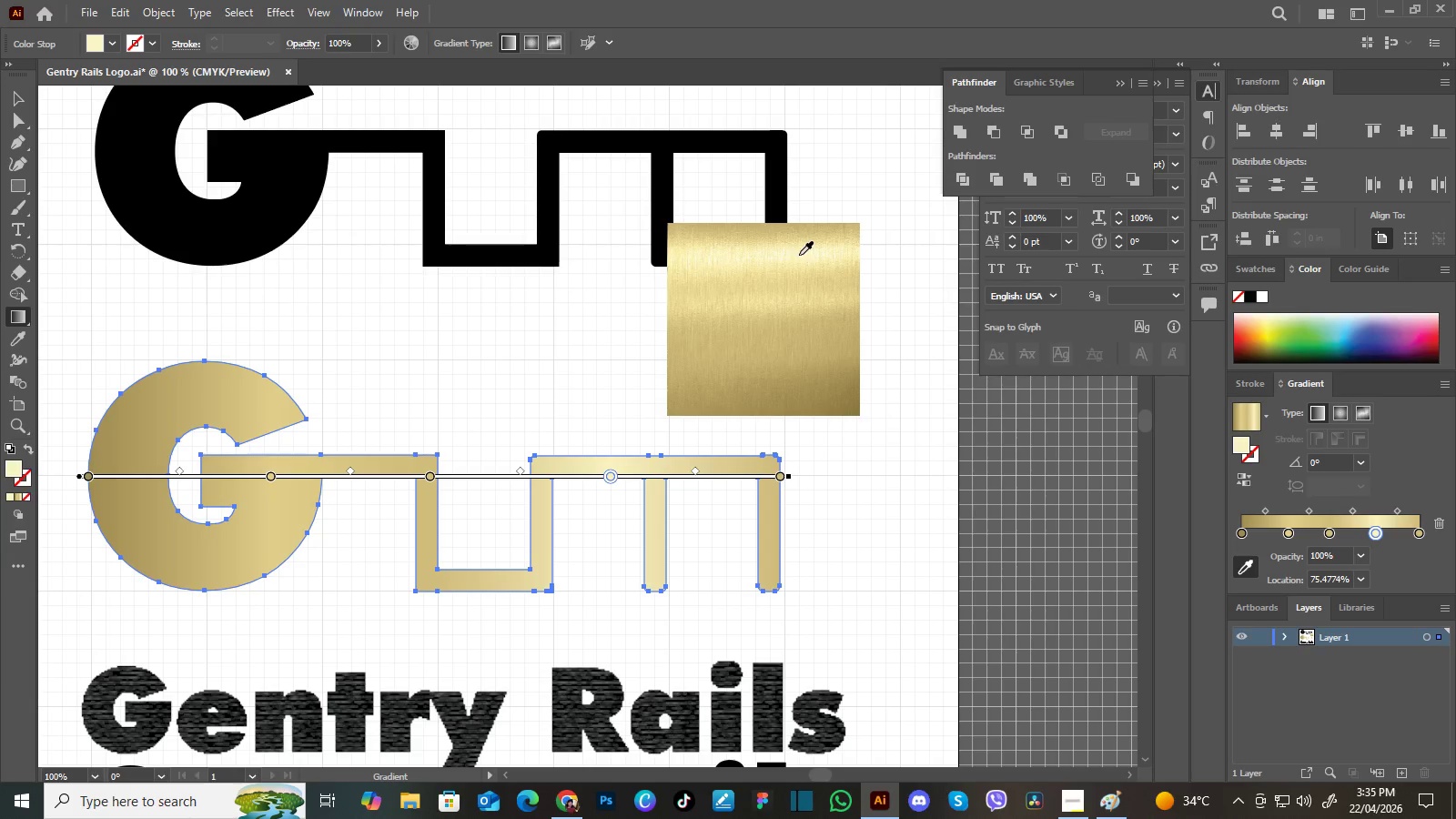 
left_click([805, 255])
 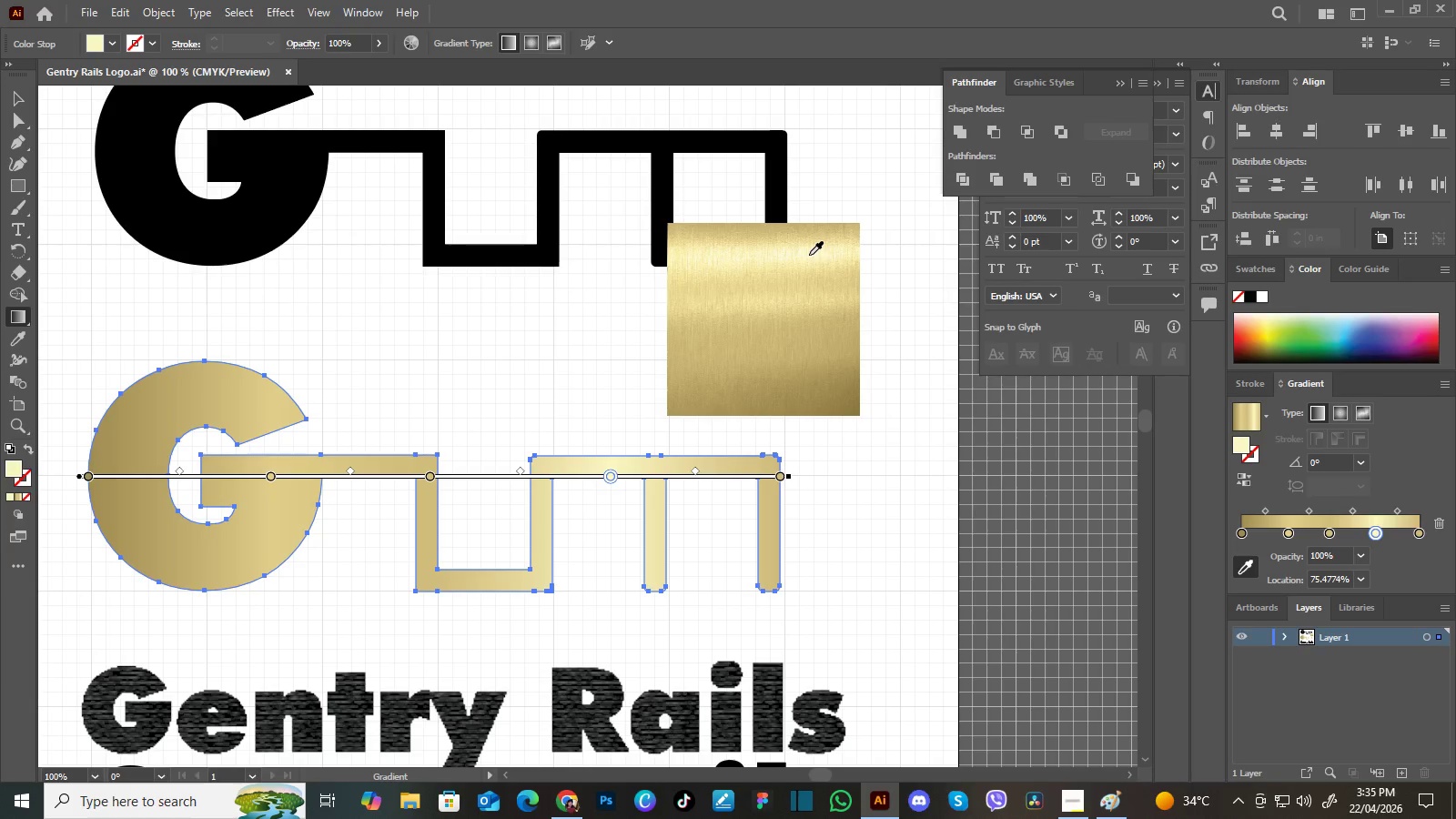 
left_click([809, 255])
 